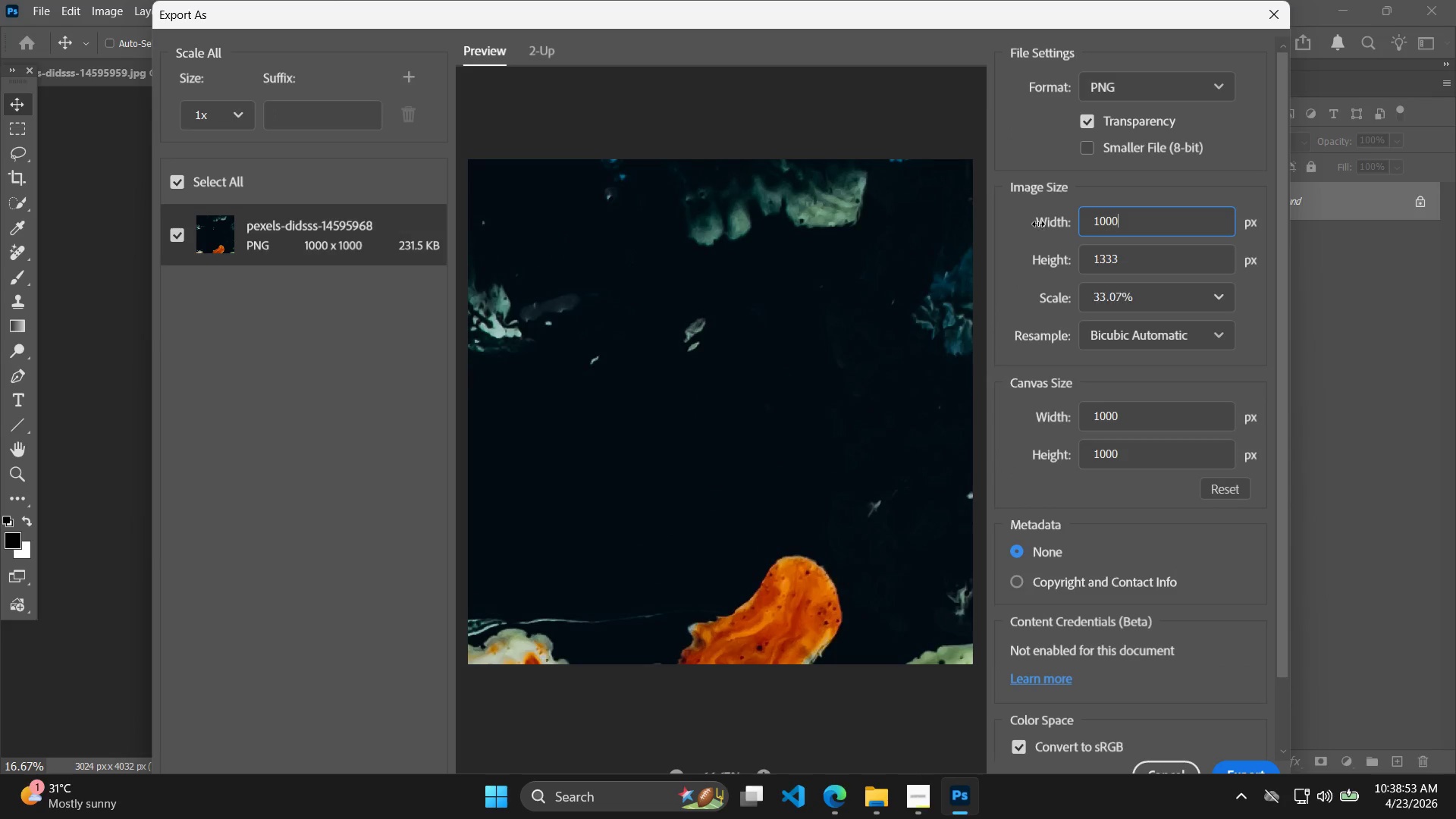 
key(Enter)
 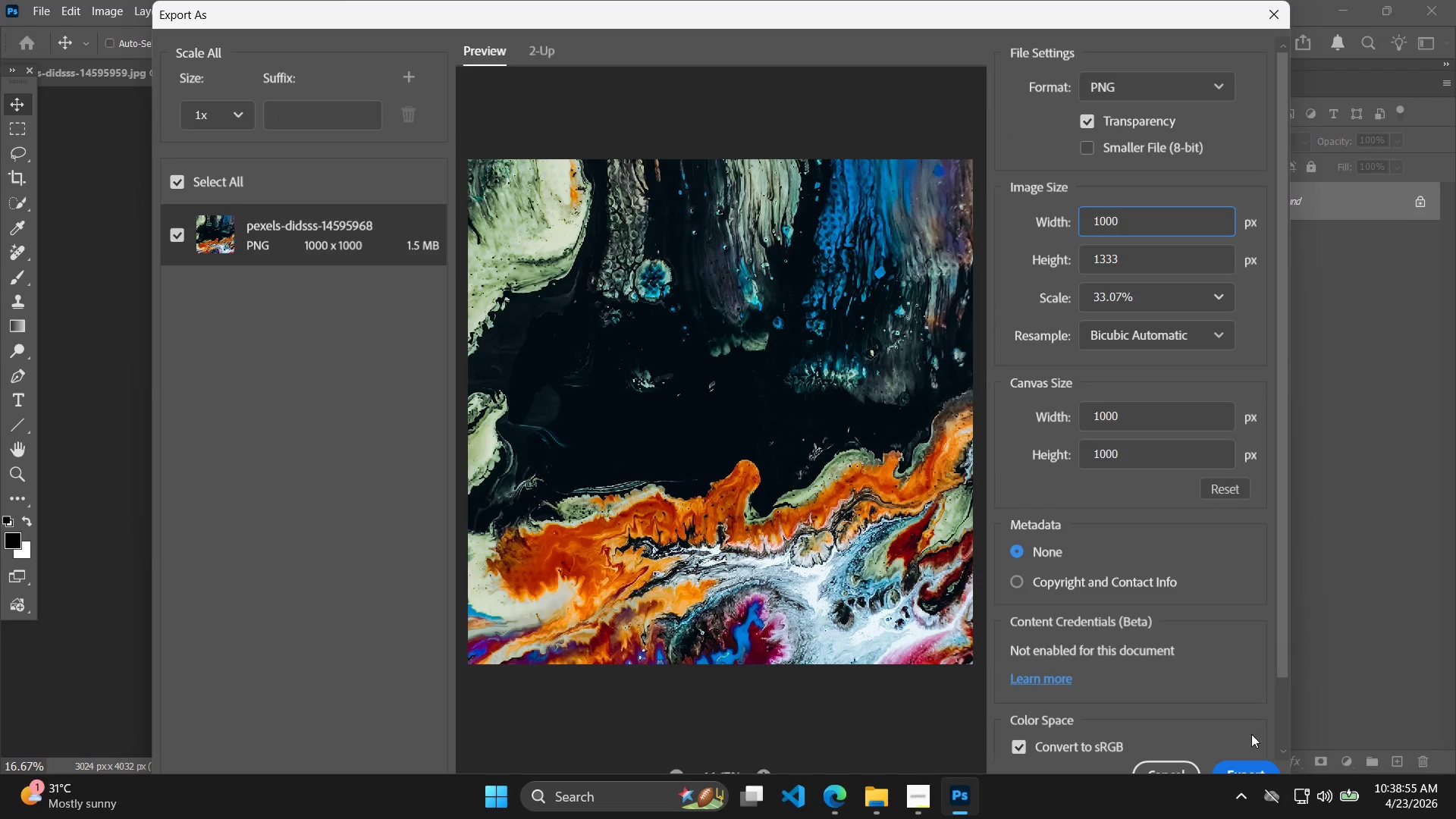 
left_click([1256, 767])
 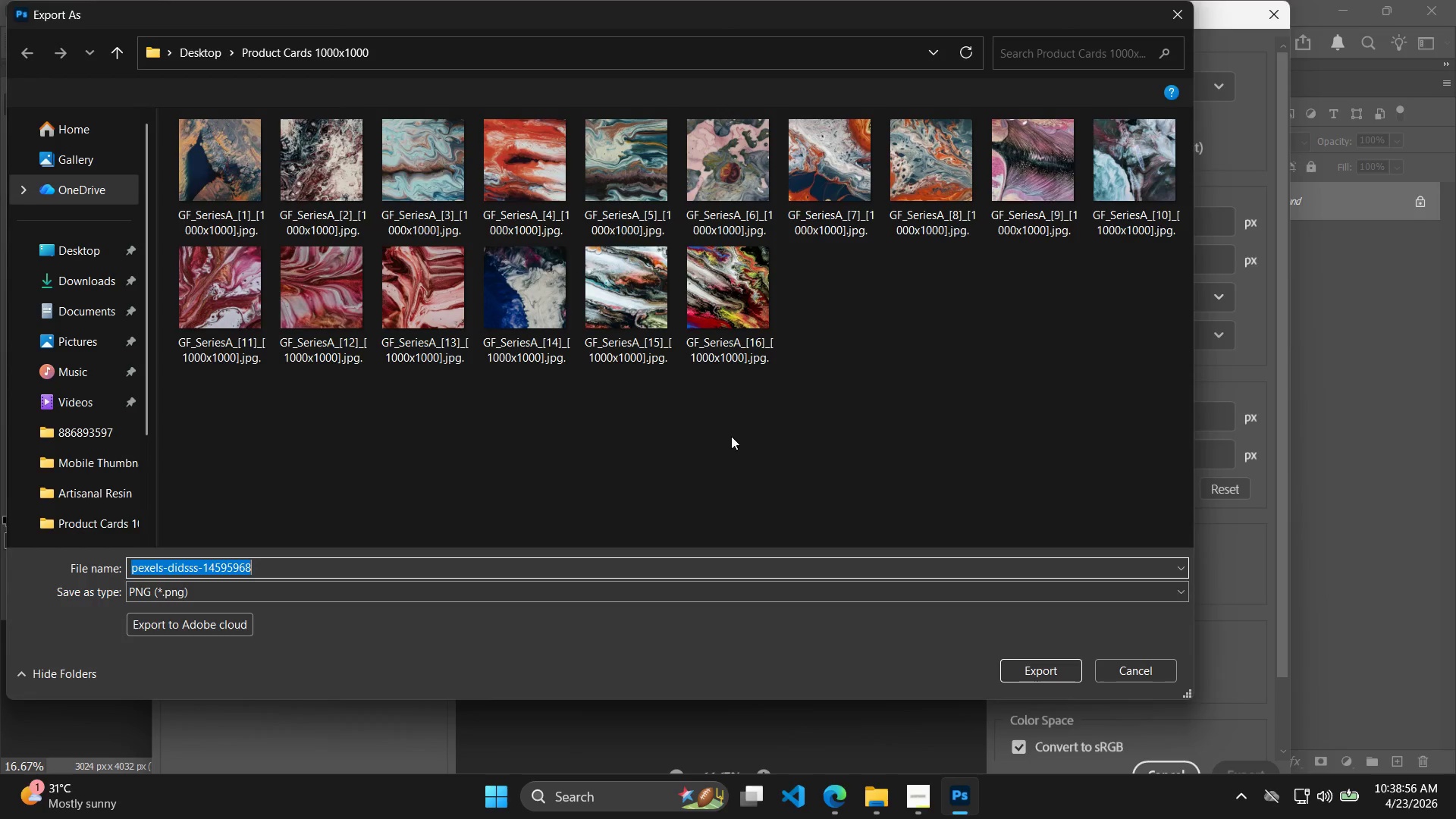 
left_click([708, 300])
 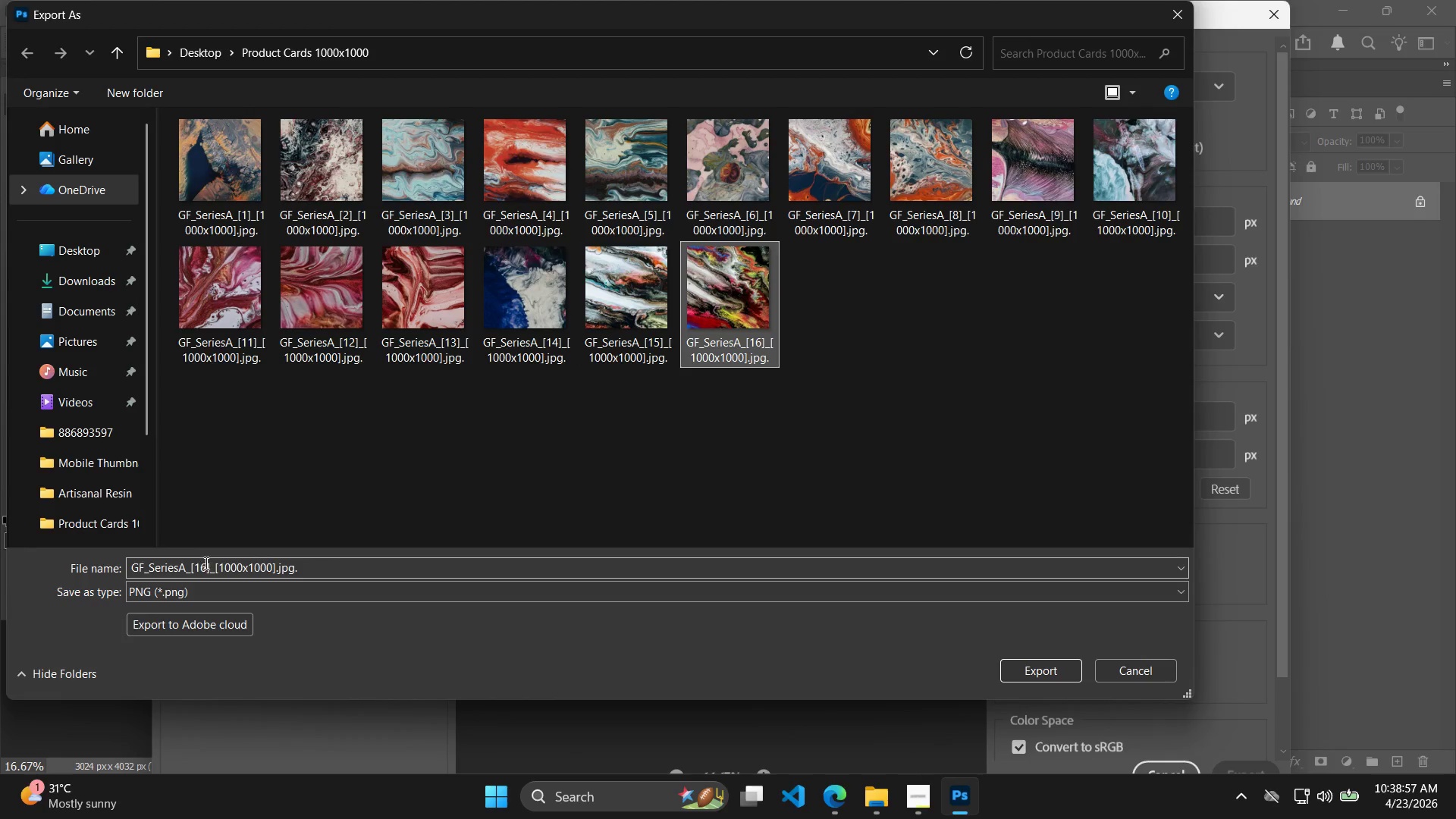 
double_click([205, 563])
 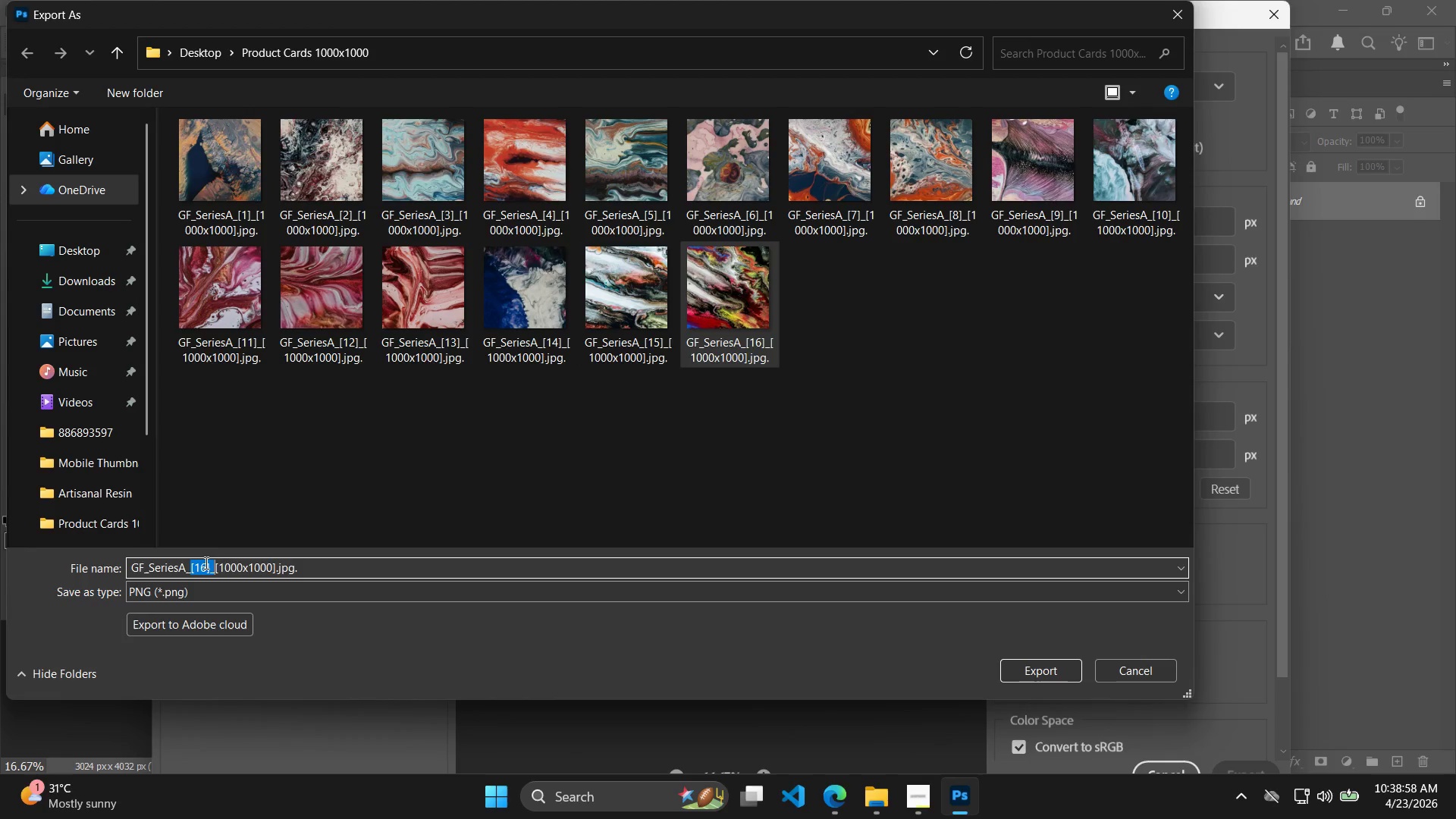 
triple_click([205, 563])
 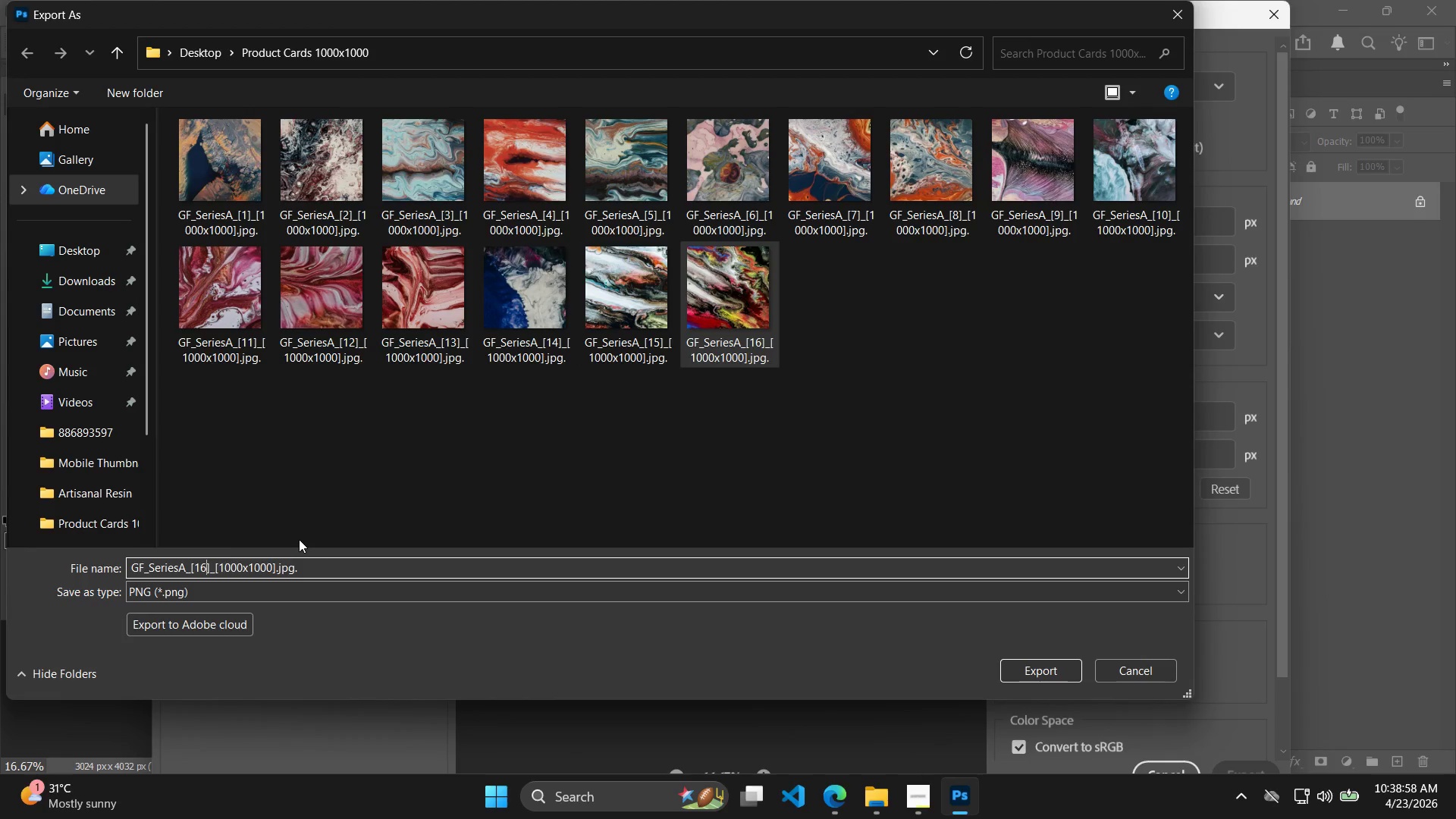 
key(Backspace)
 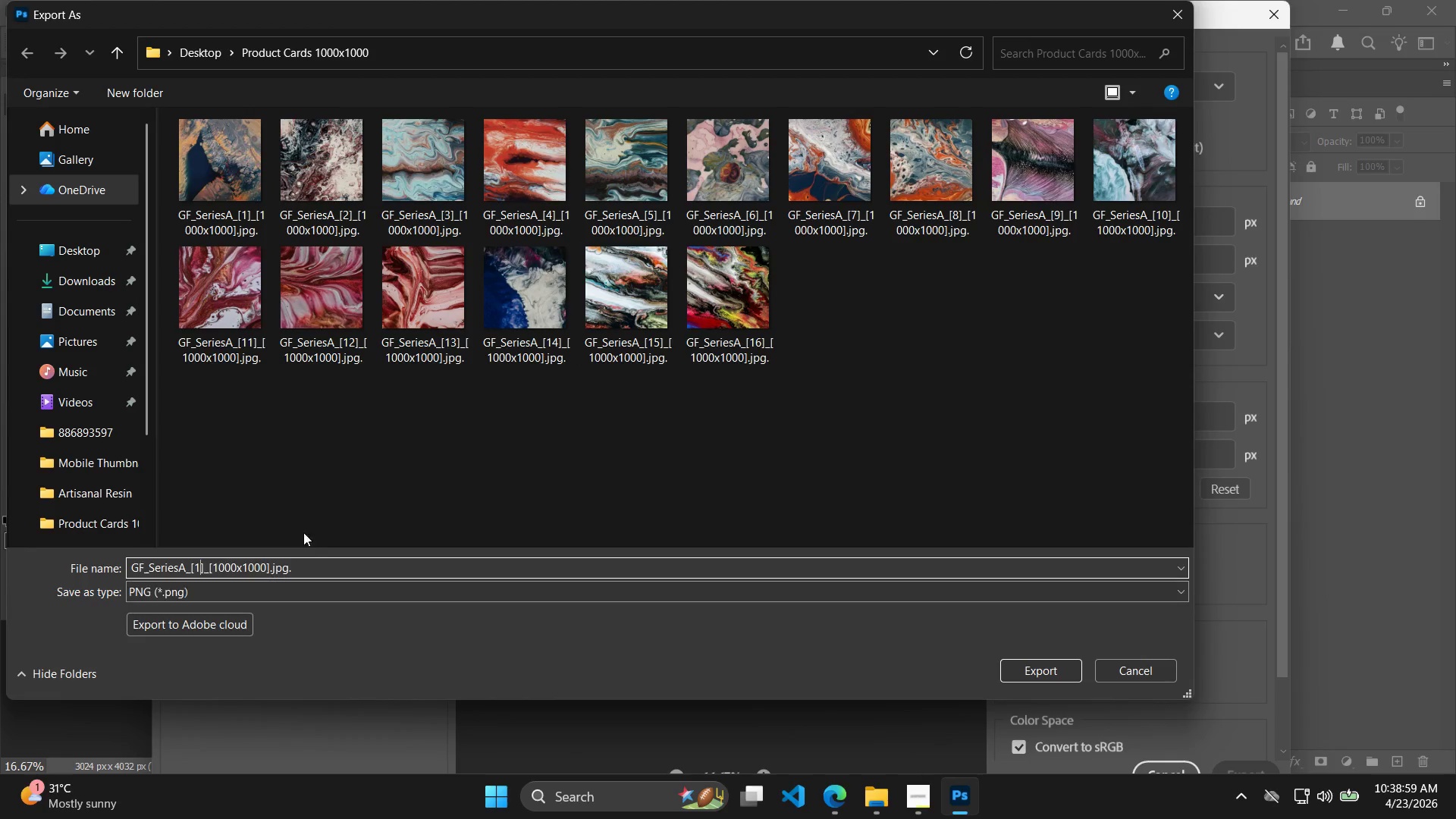 
key(7)
 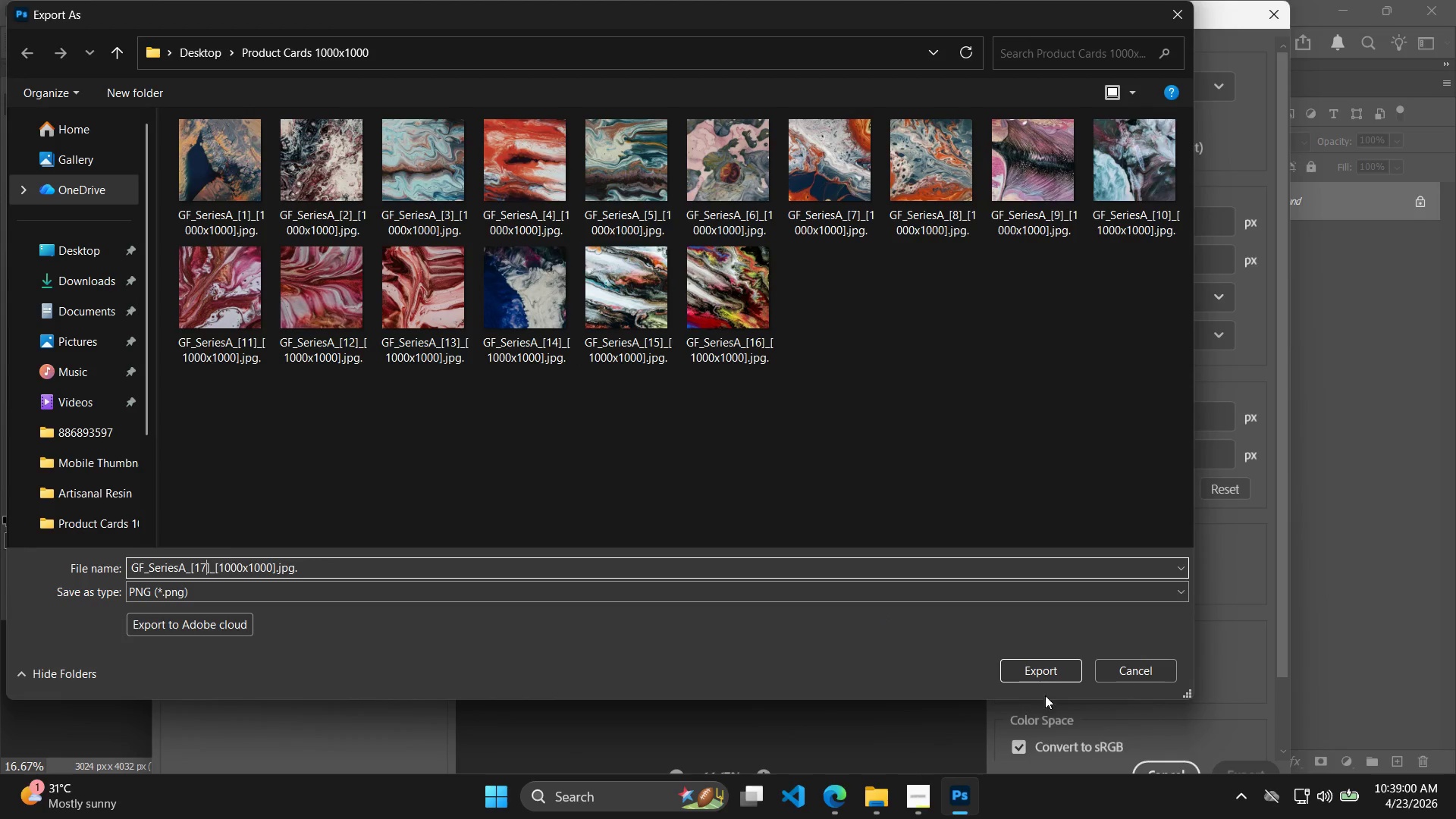 
left_click([1050, 679])
 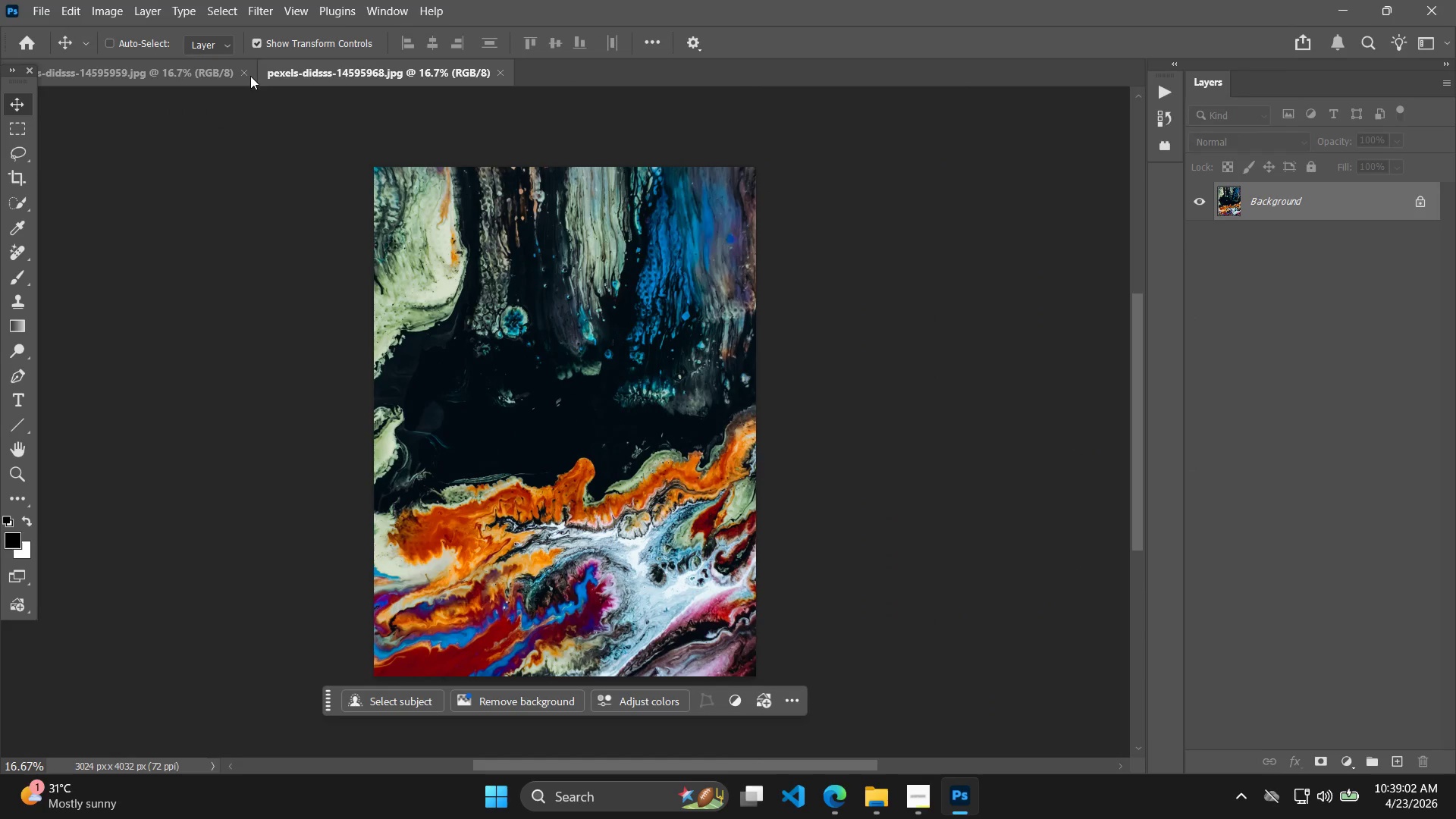 
key(Alt+Tab)
 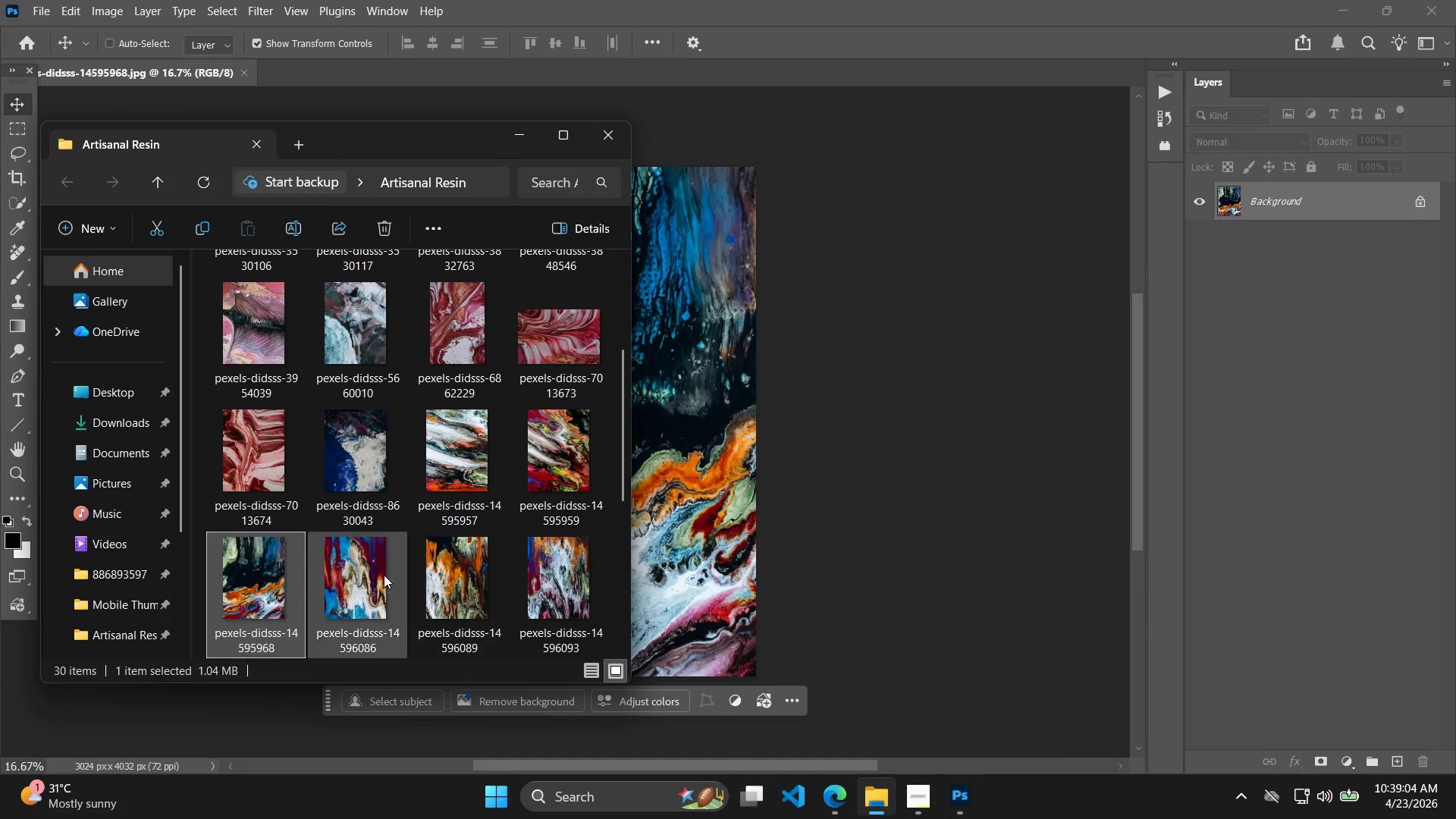 
left_click_drag(start_coordinate=[360, 554], to_coordinate=[1277, 573])
 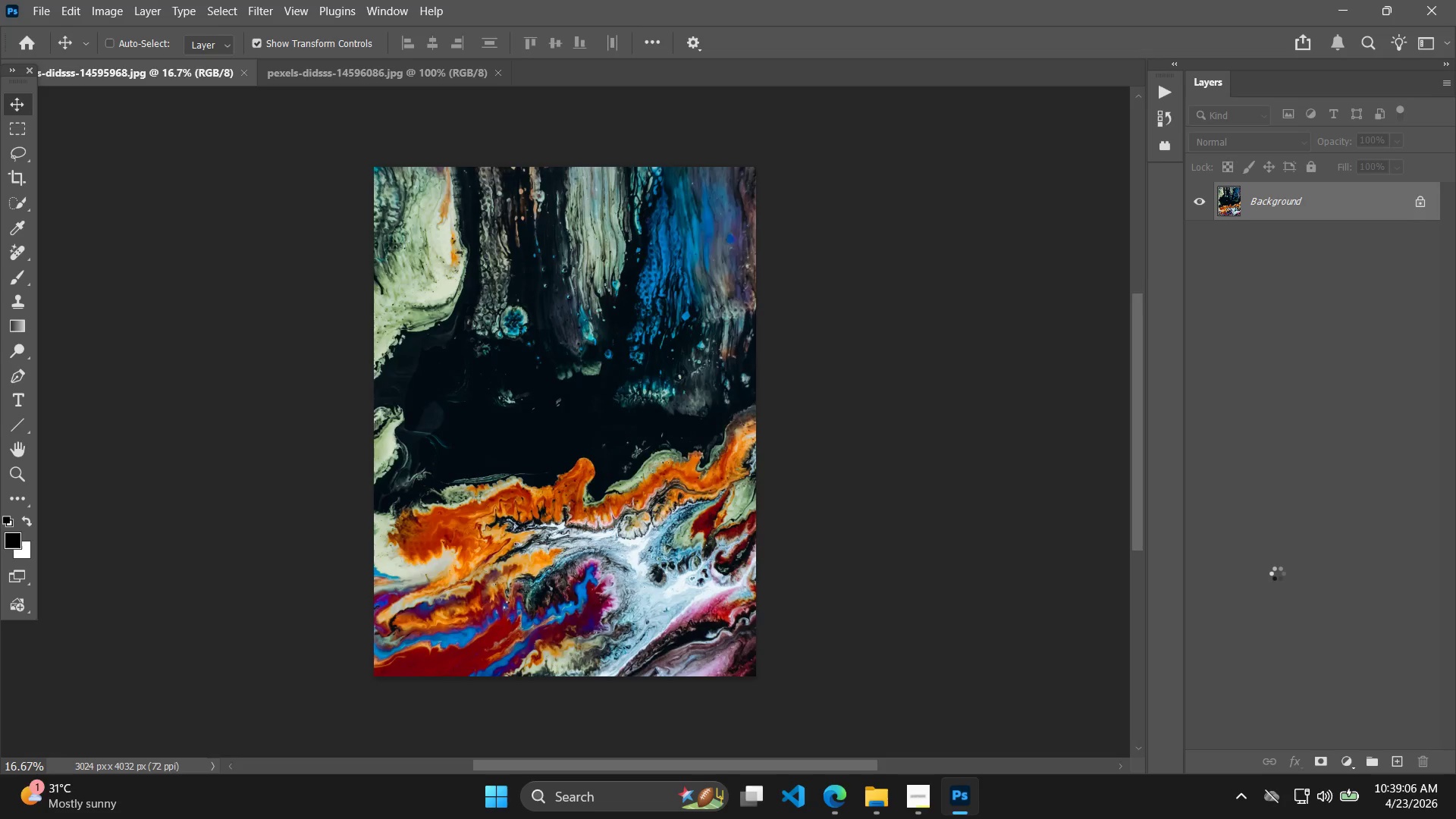 
left_click([1277, 573])
 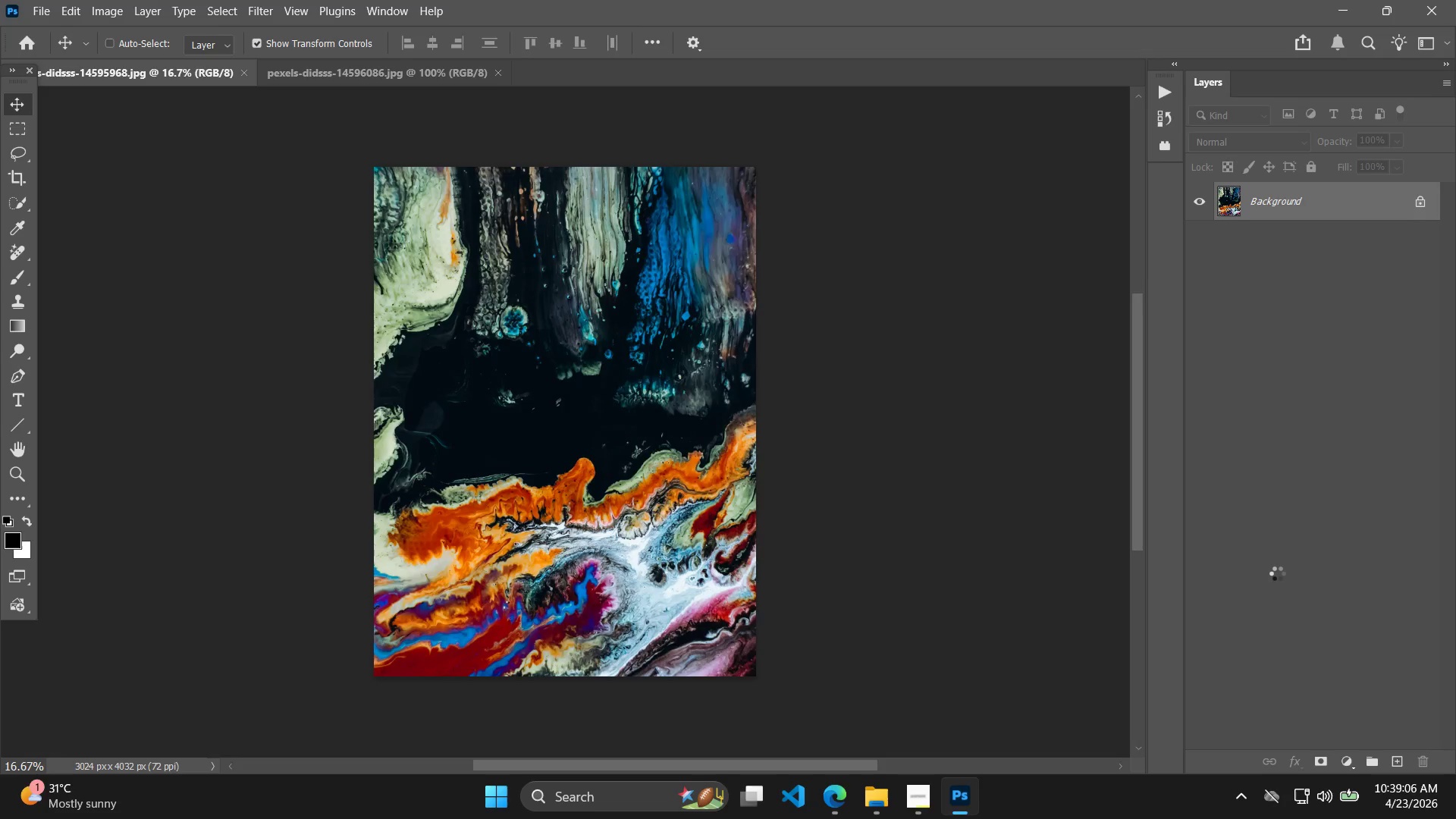 
key(Alt+Control+Shift+W)
 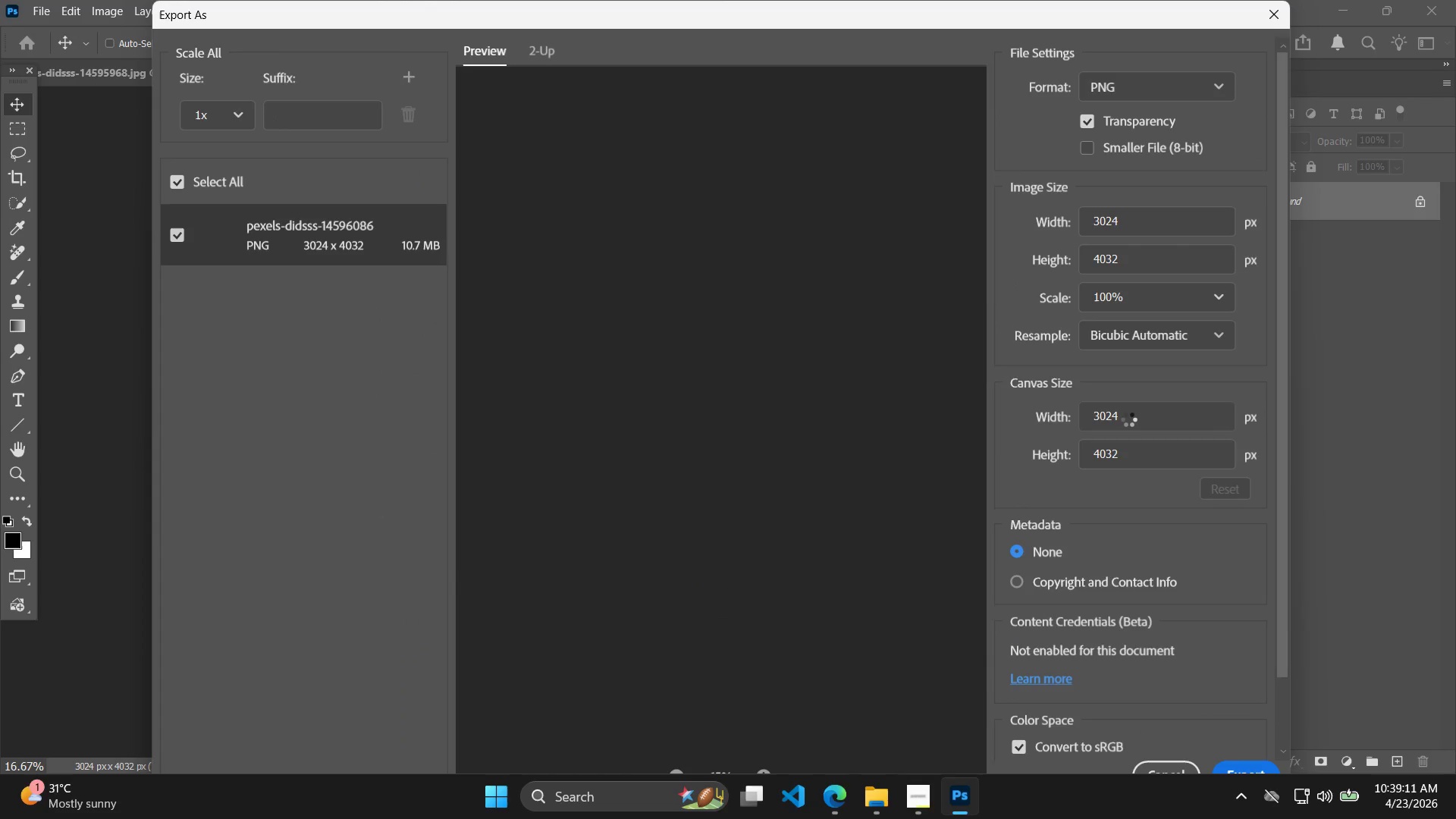 
wait(5.28)
 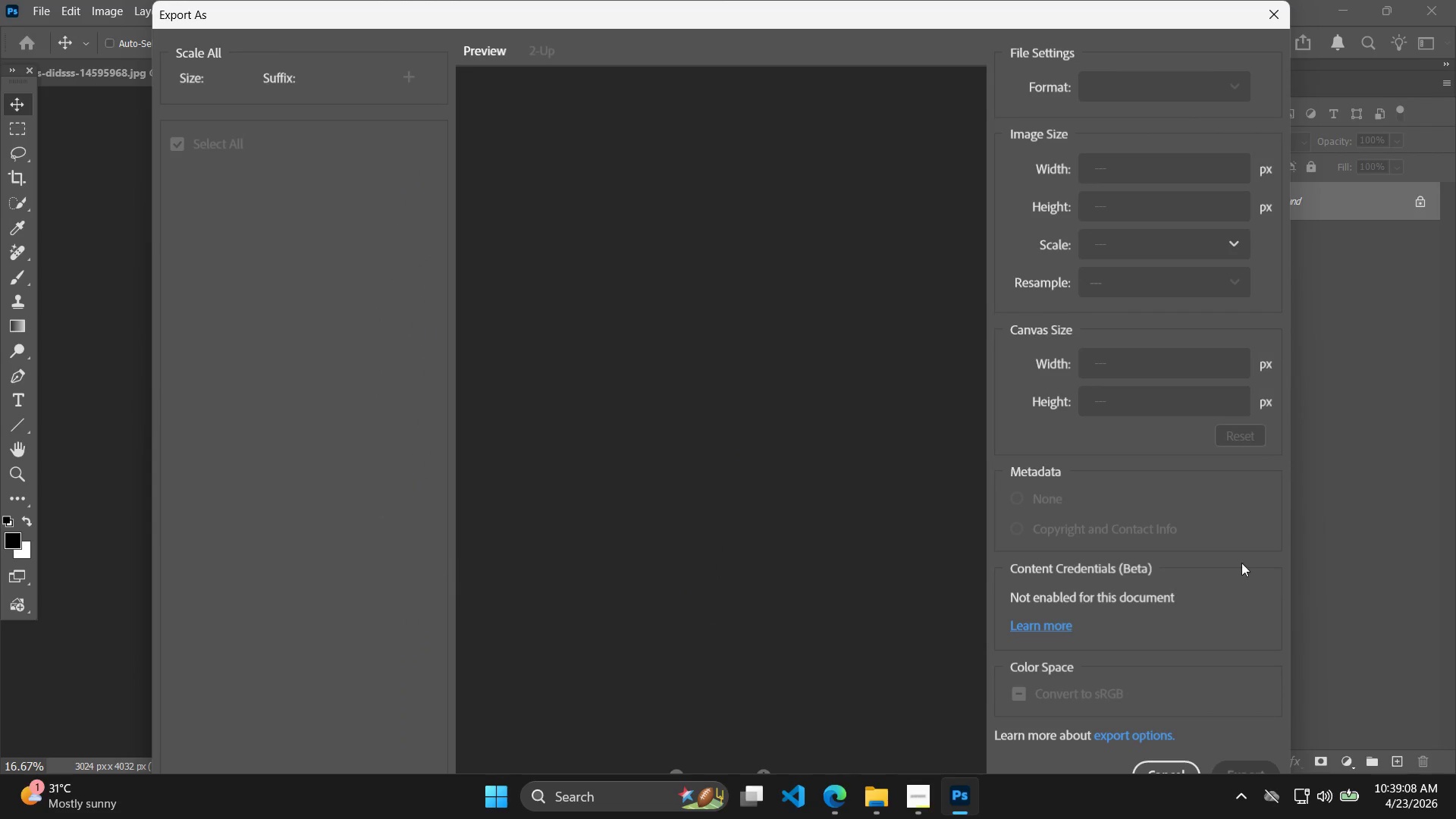 
left_click_drag(start_coordinate=[1153, 421], to_coordinate=[1042, 419])
 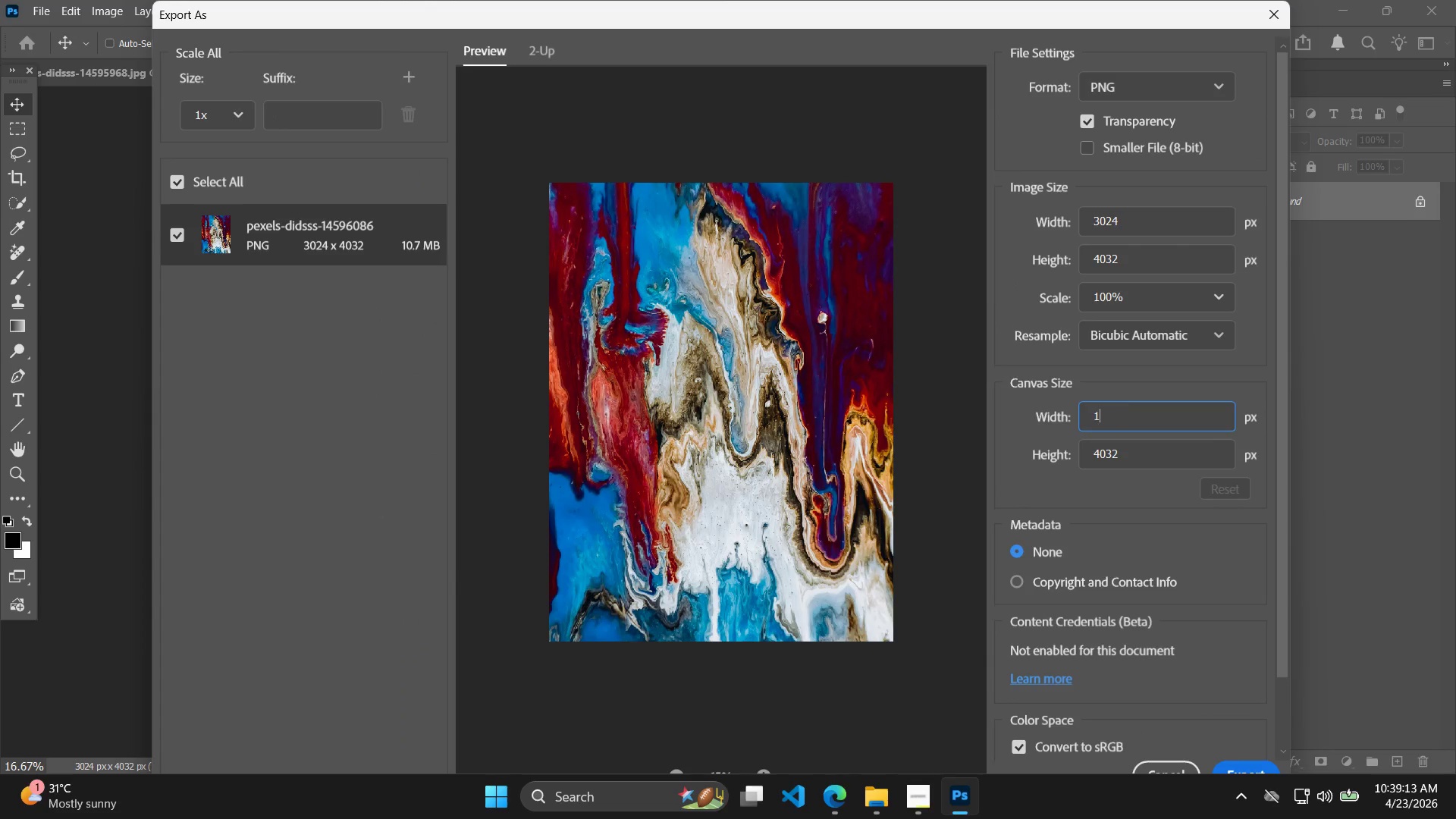 
type(1000)
key(Tab)
type(1000)
 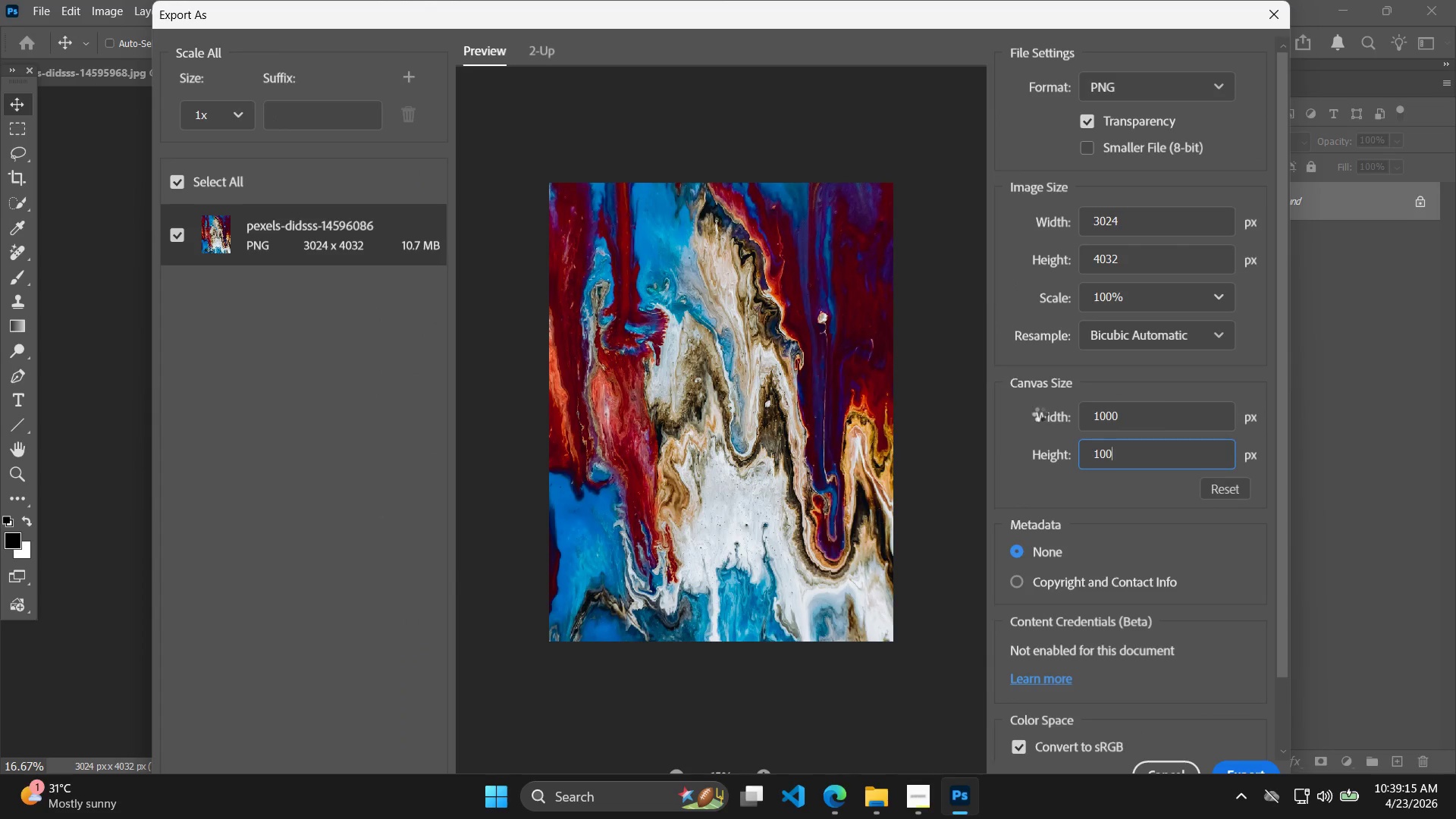 
key(Enter)
 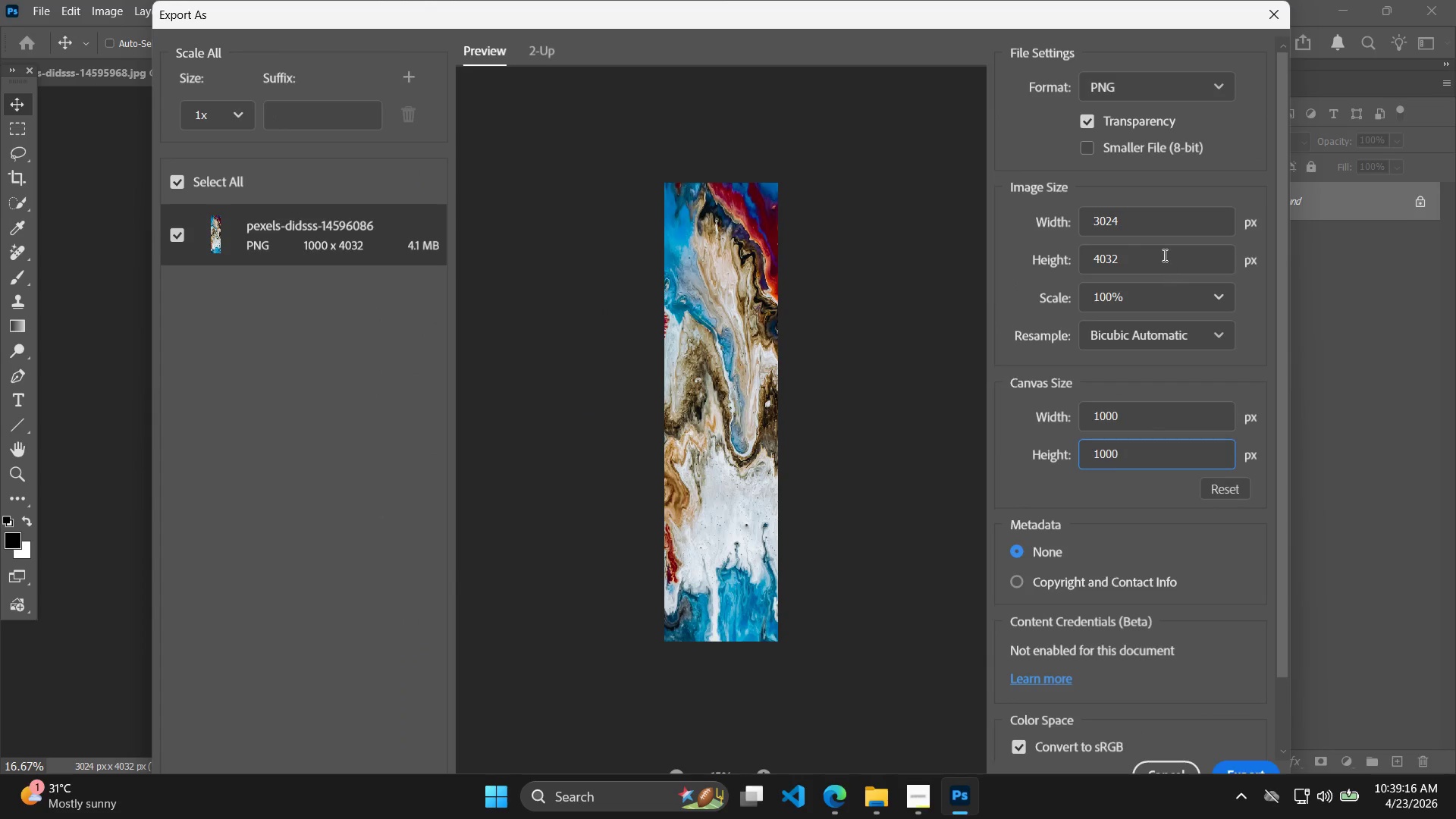 
left_click_drag(start_coordinate=[1163, 225], to_coordinate=[1066, 219])
 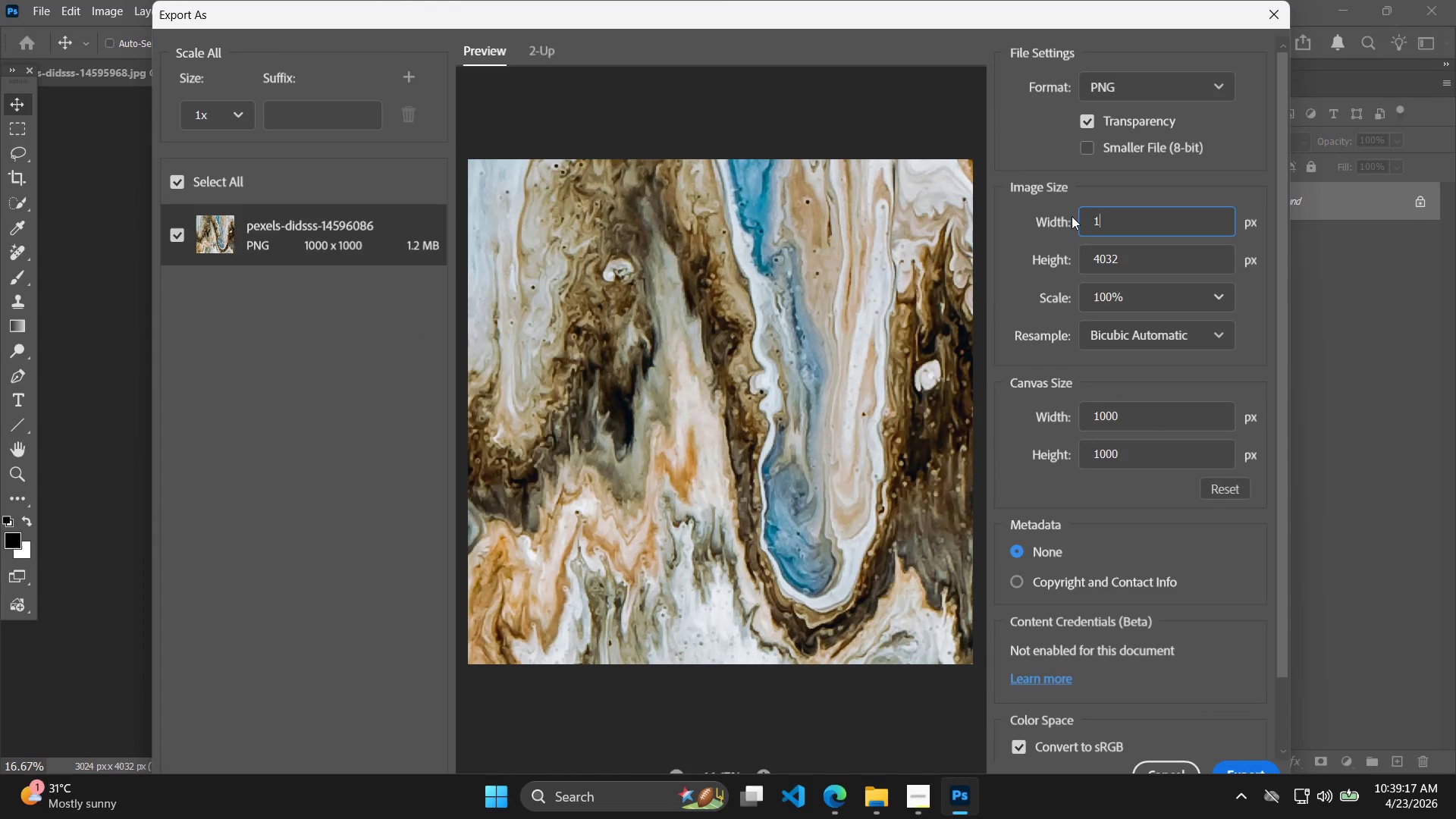 
type(1000)
 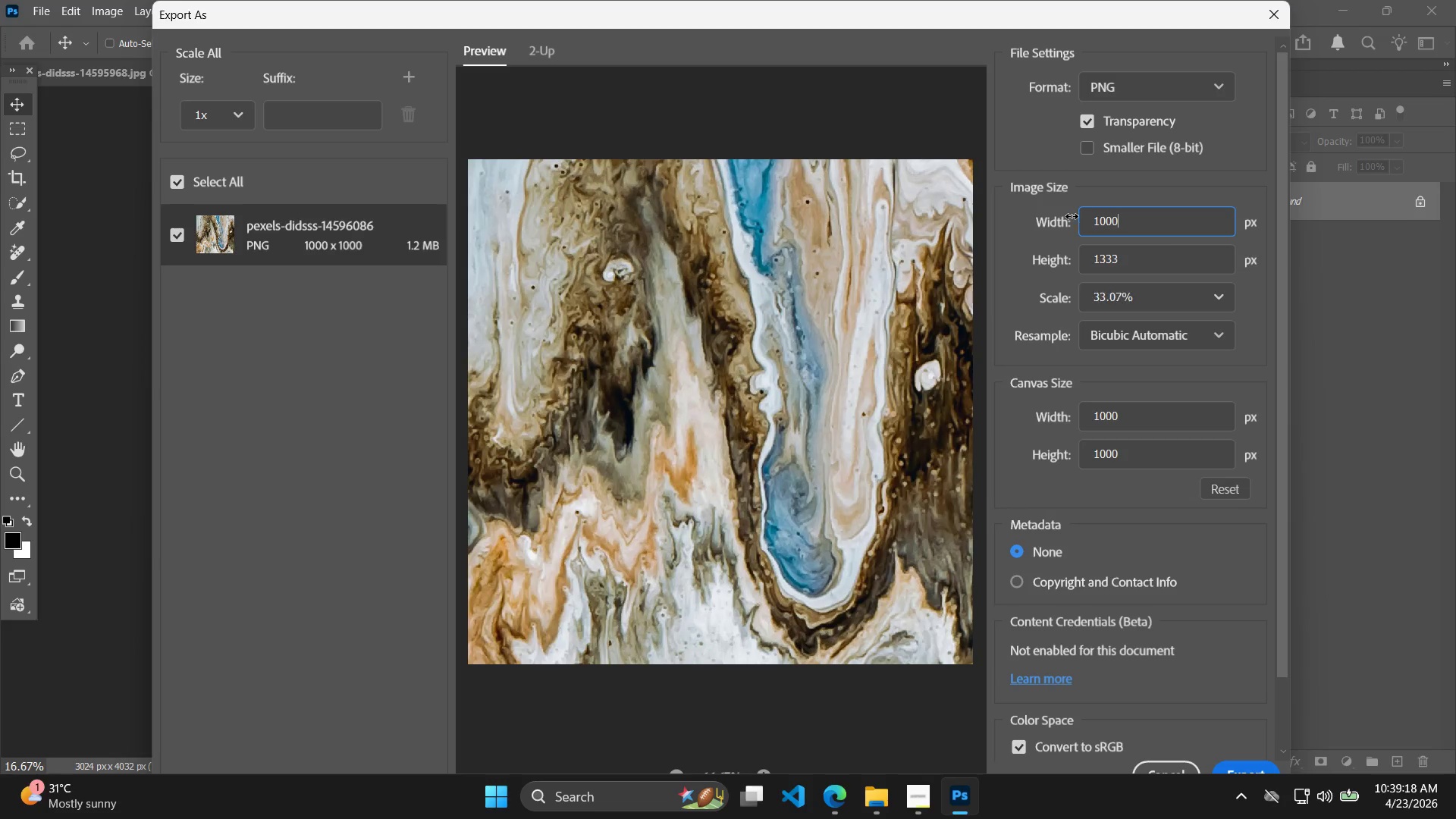 
key(Enter)
 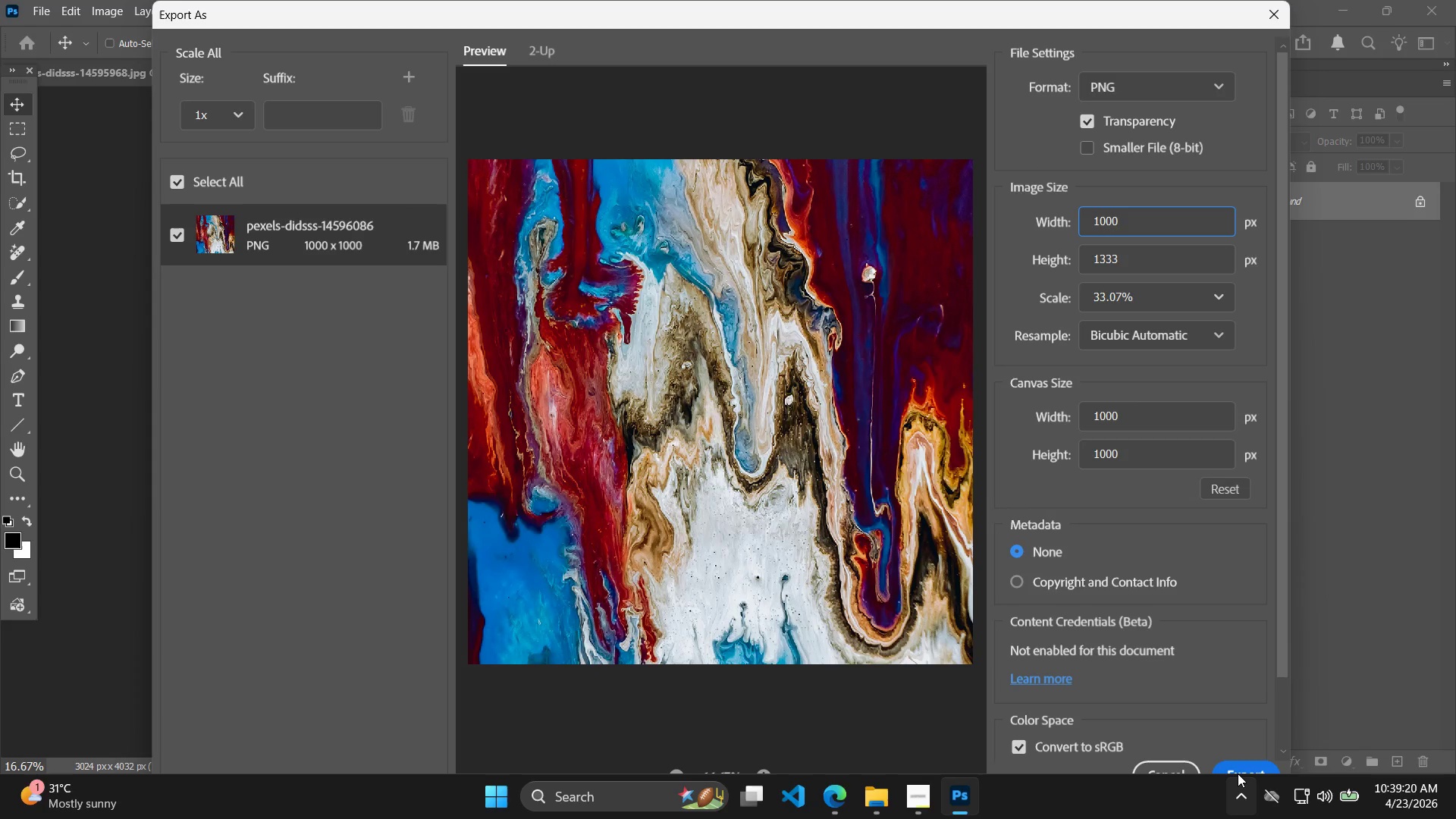 
left_click([1247, 767])
 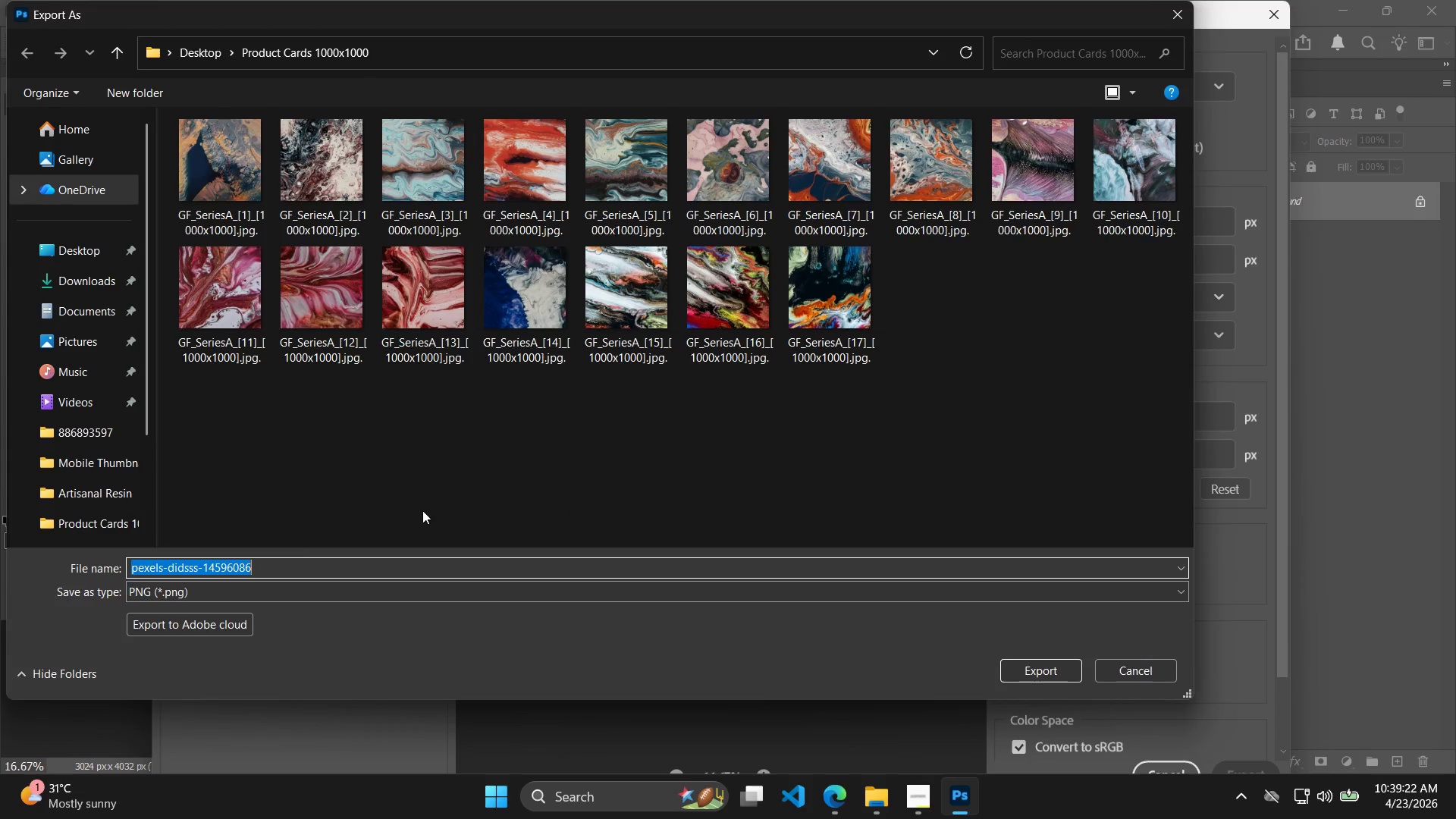 
left_click([860, 344])
 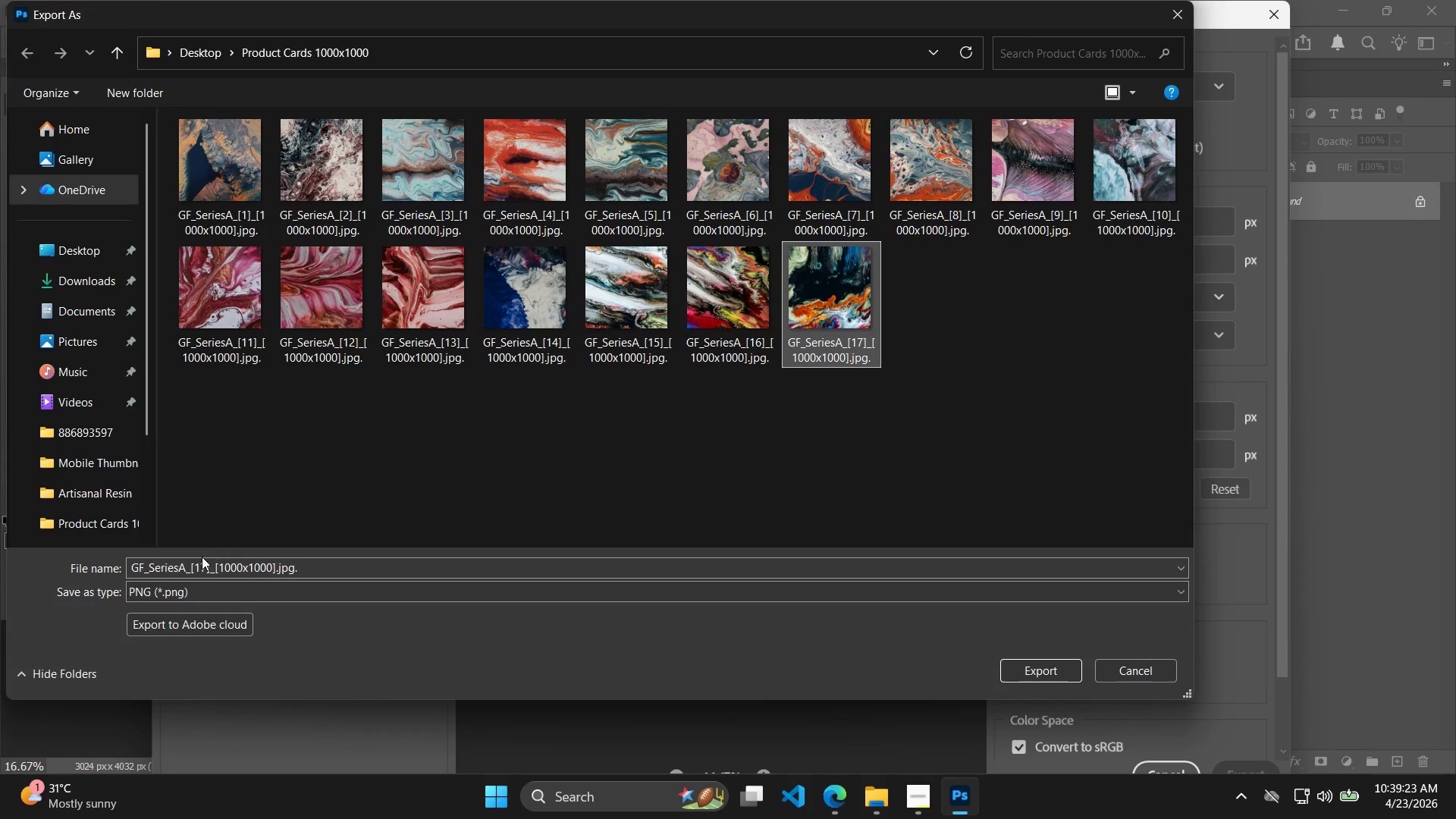 
left_click_drag(start_coordinate=[201, 557], to_coordinate=[201, 563])
 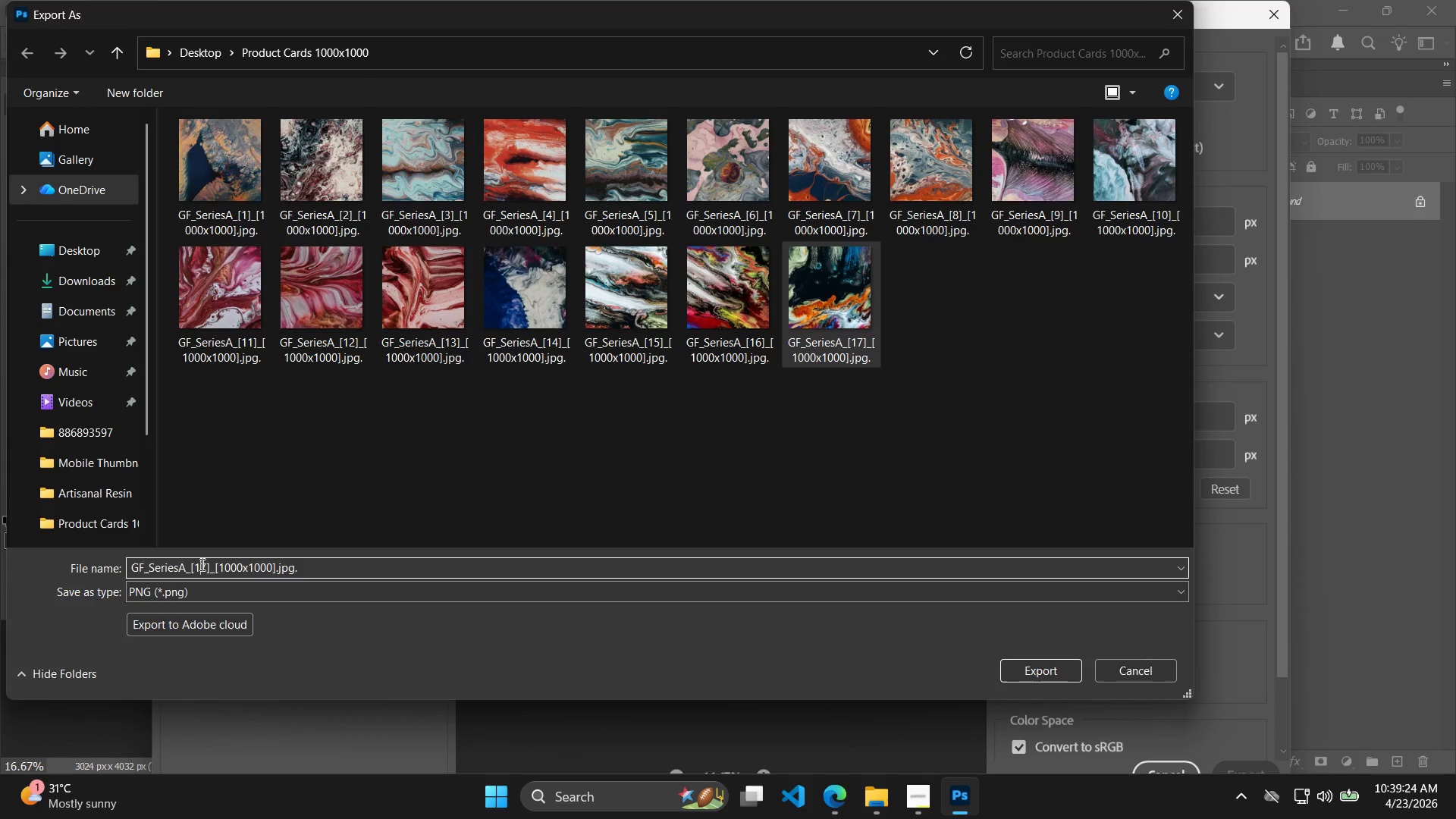 
double_click([201, 564])
 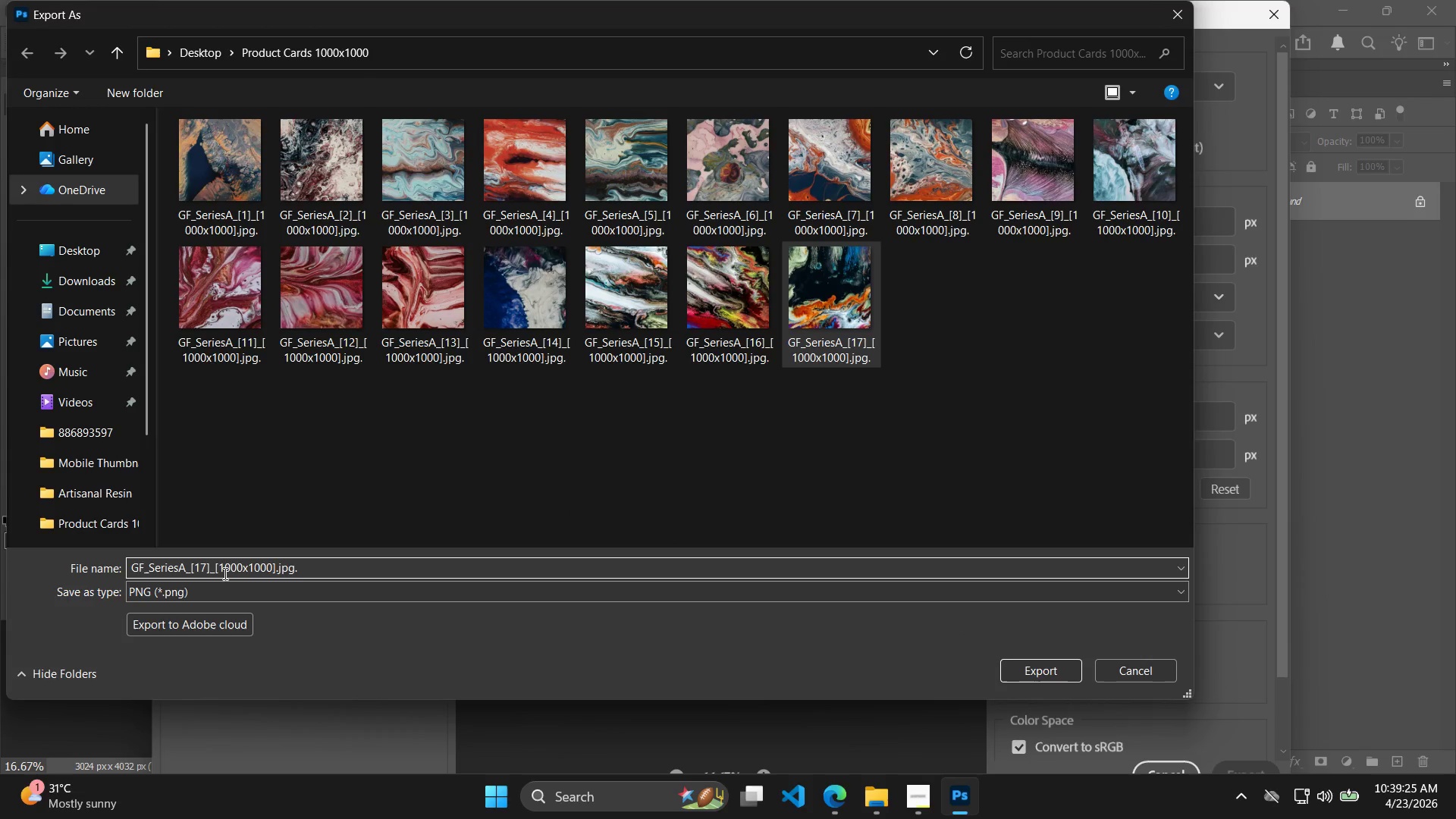 
key(ArrowRight)
 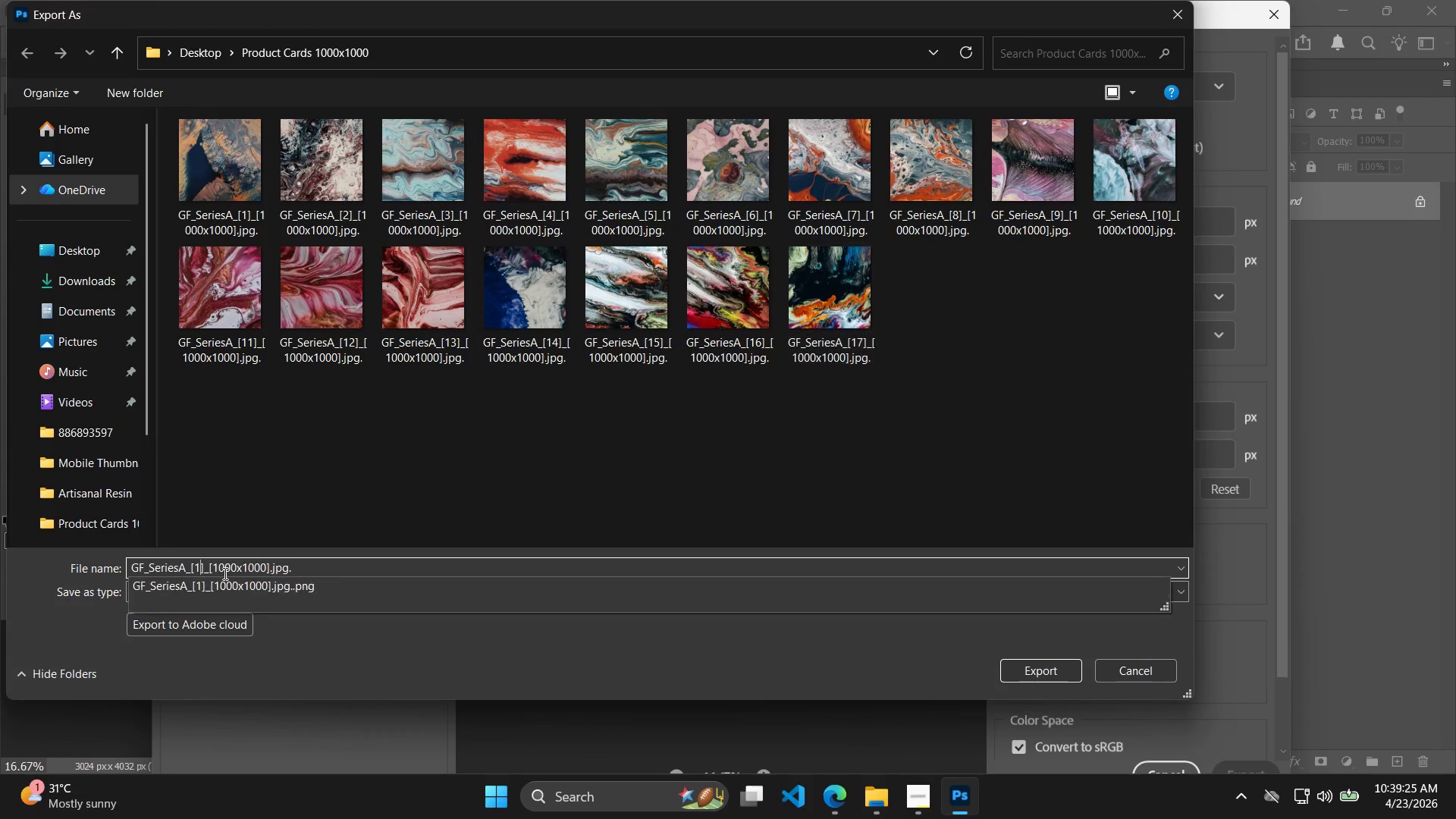 
key(Backspace)
 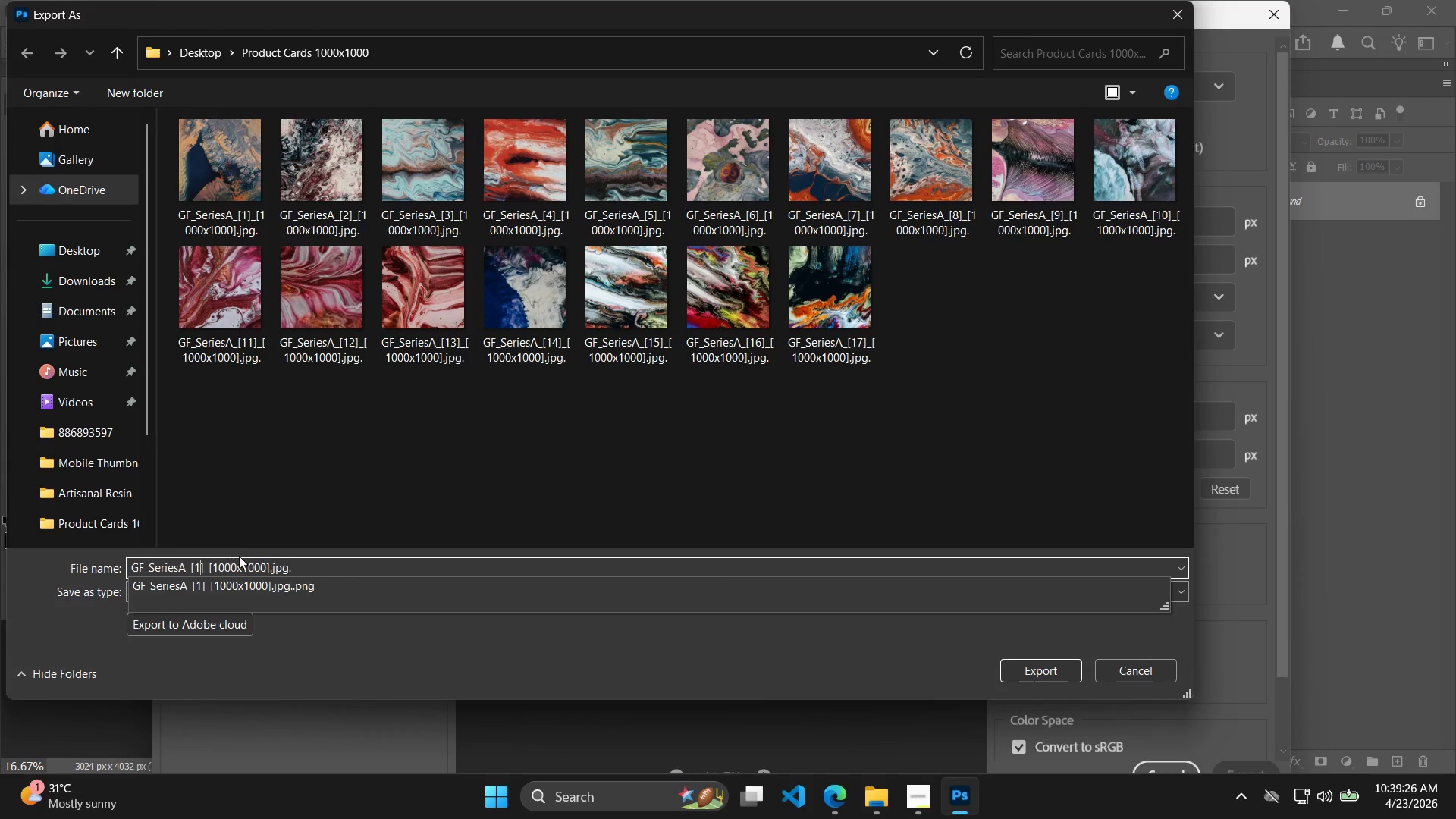 
key(8)
 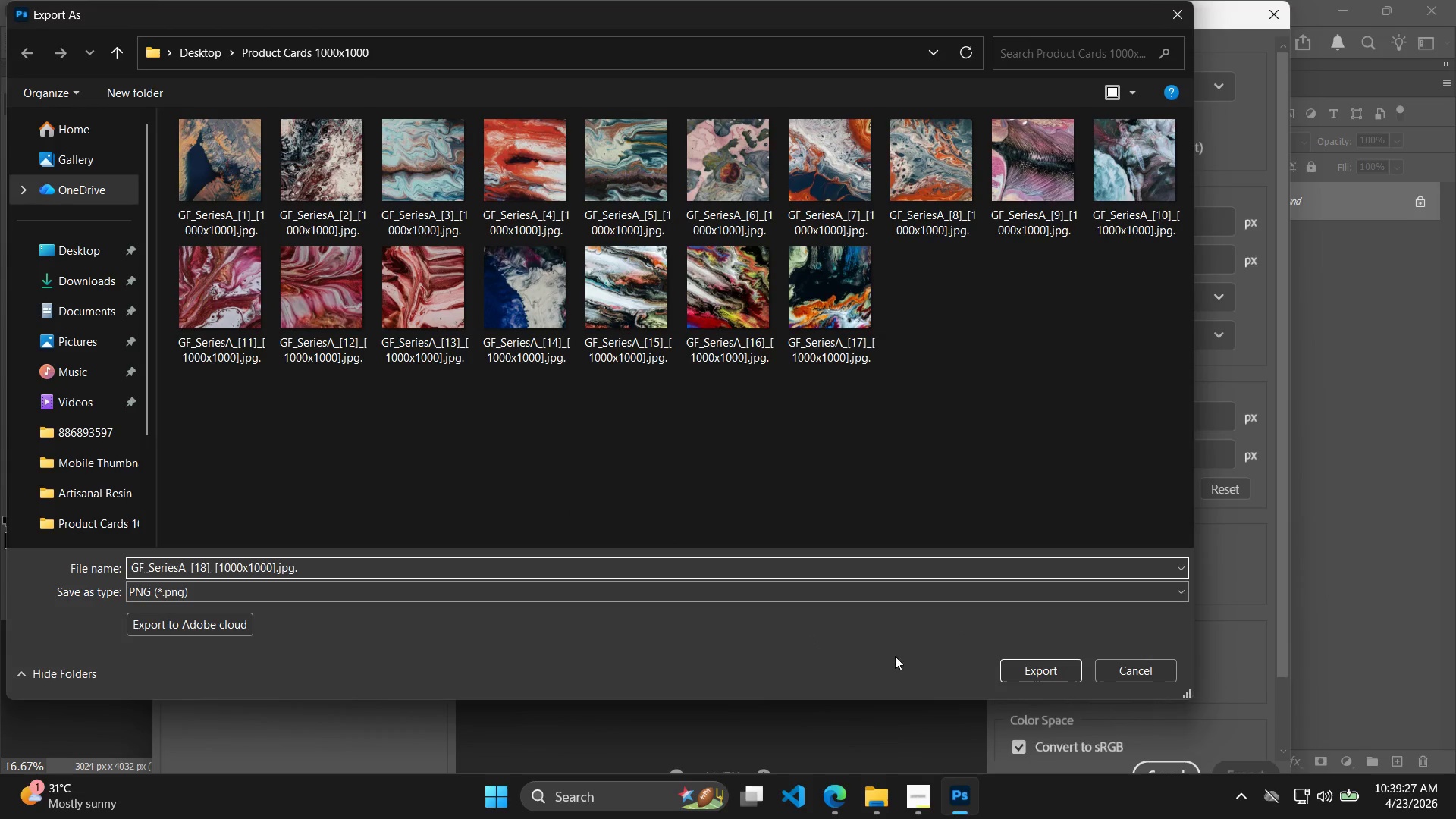 
left_click([1035, 671])
 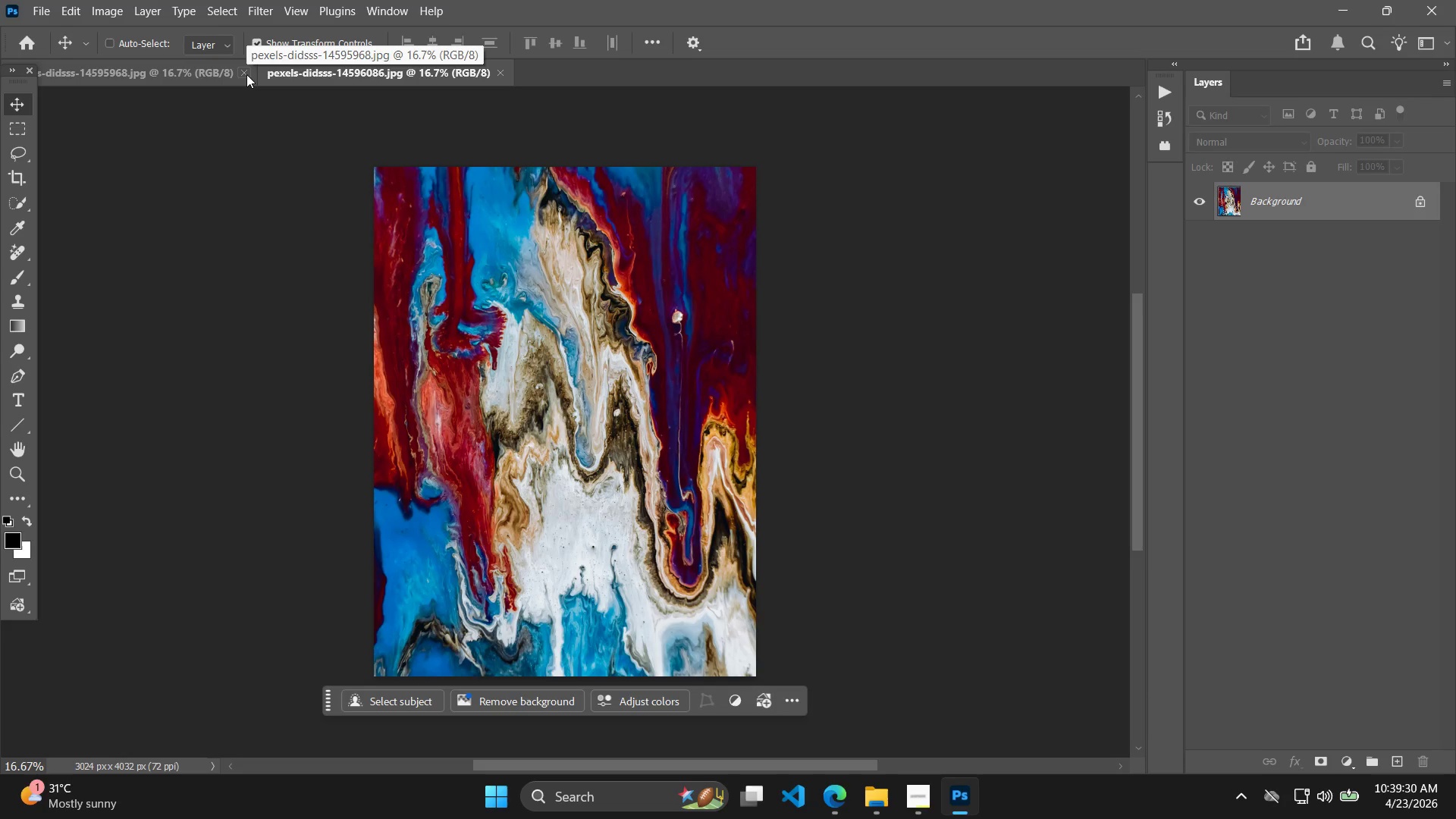 
left_click([246, 74])
 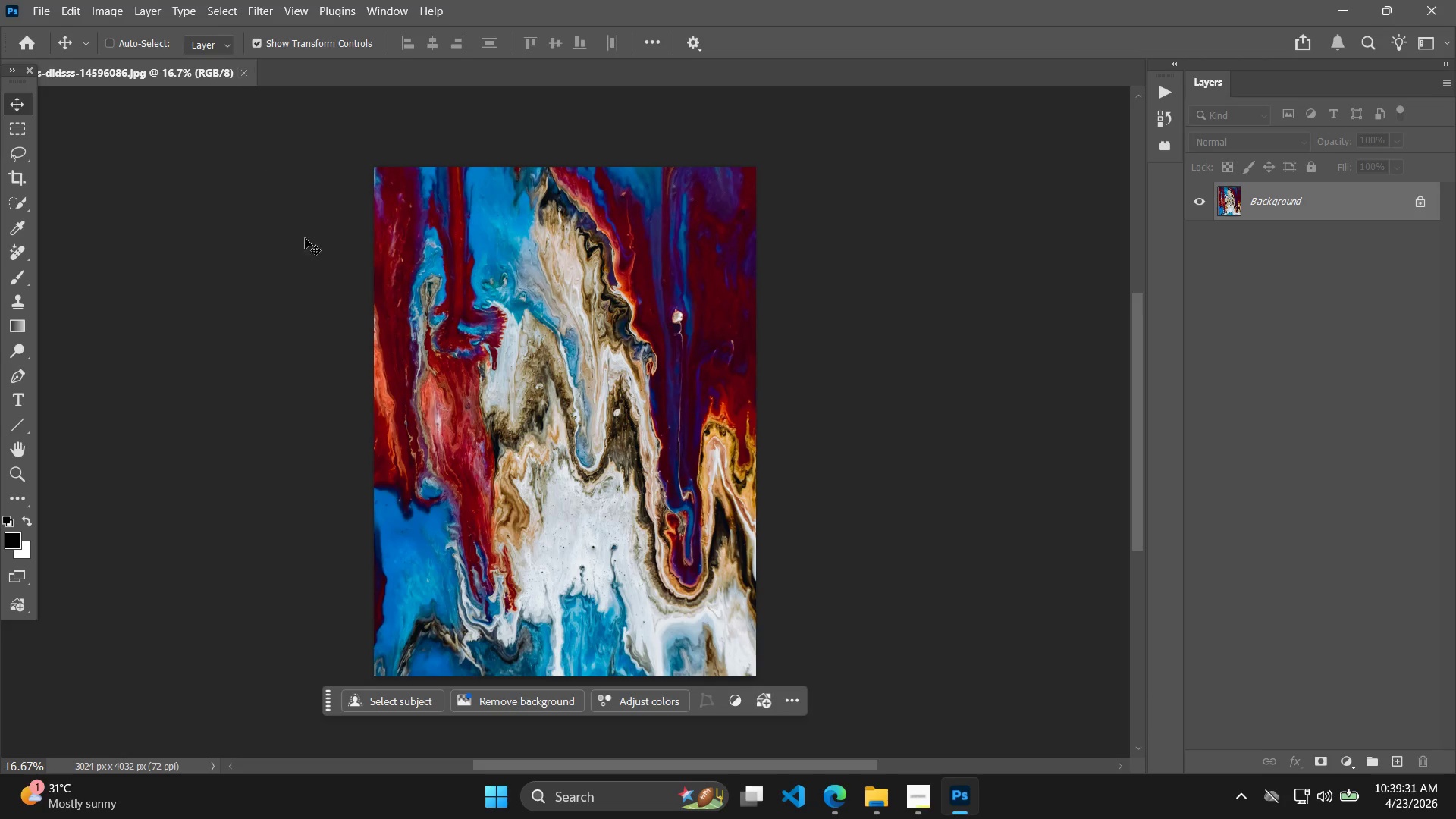 
key(Alt+Tab)
 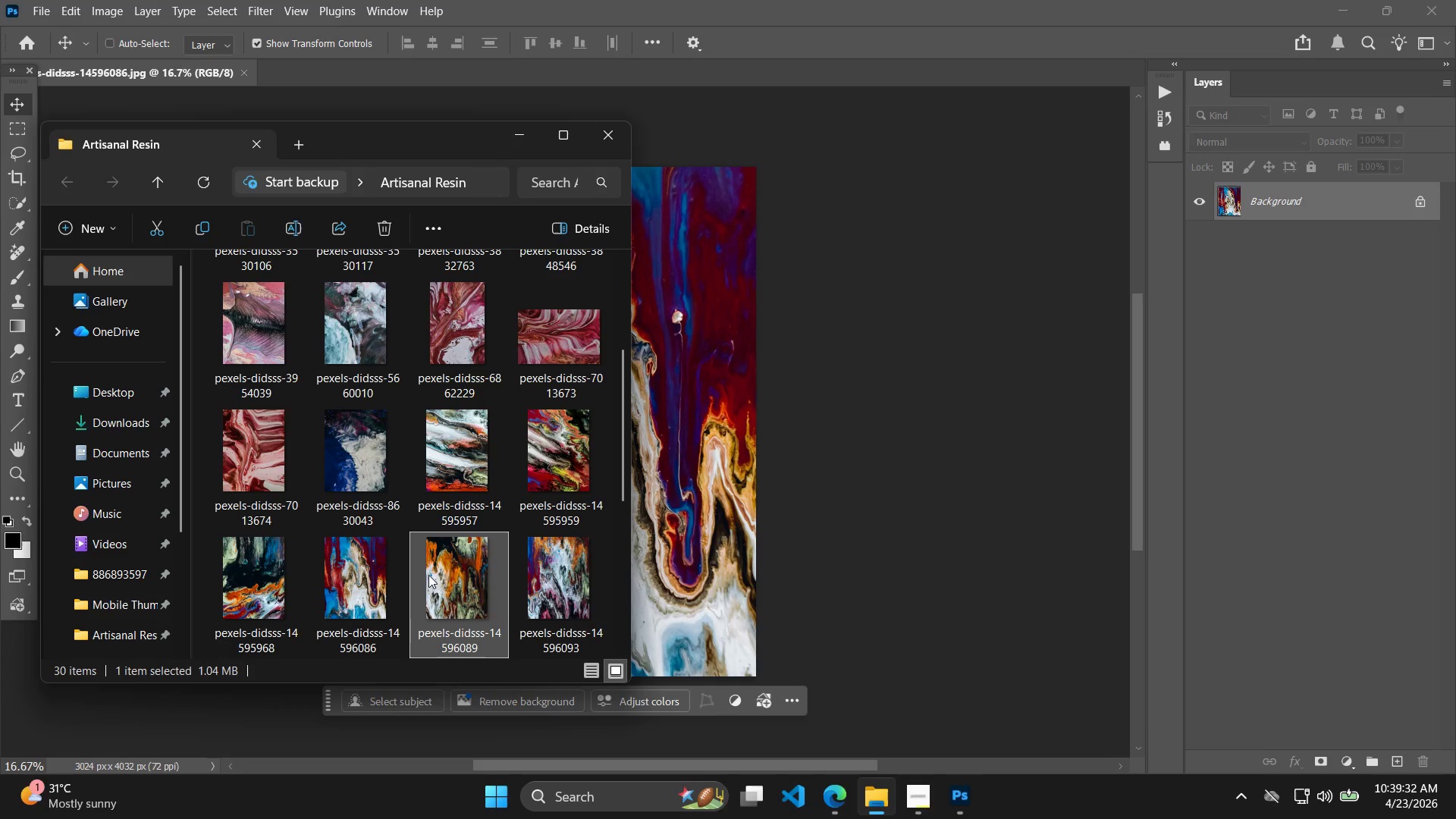 
left_click_drag(start_coordinate=[445, 557], to_coordinate=[1357, 576])
 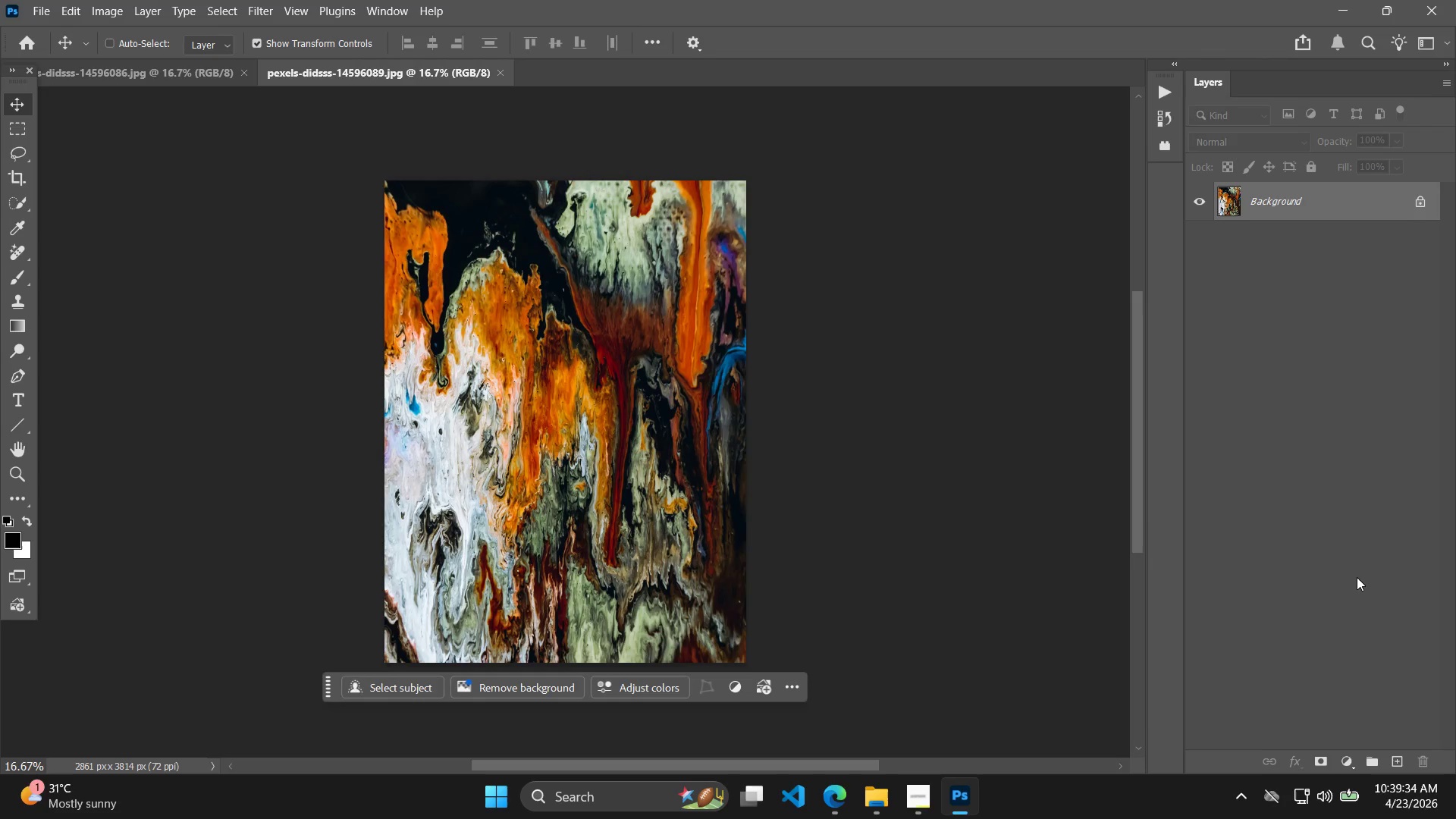 
key(Alt+Control+Shift+W)
 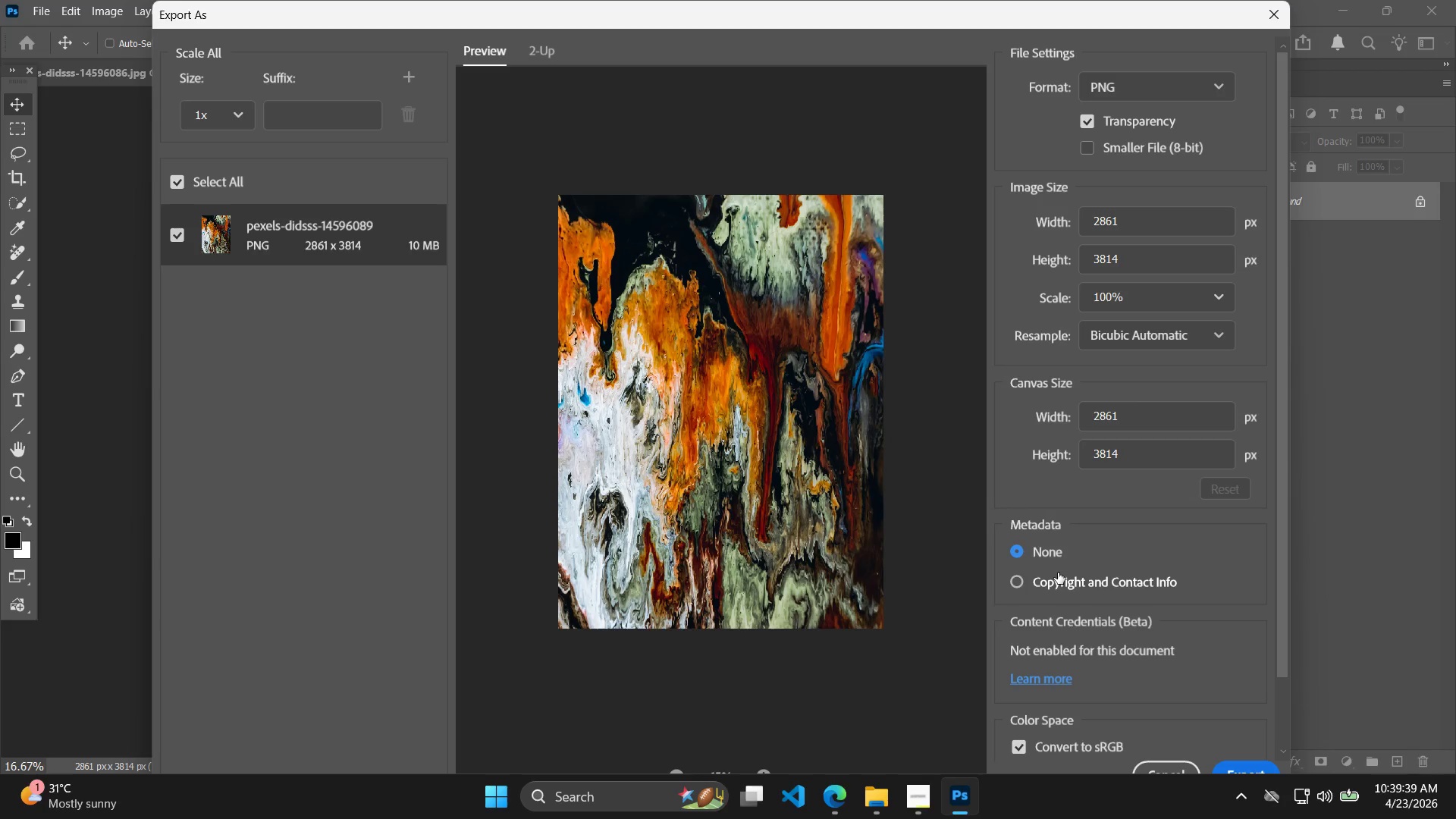 
wait(9.19)
 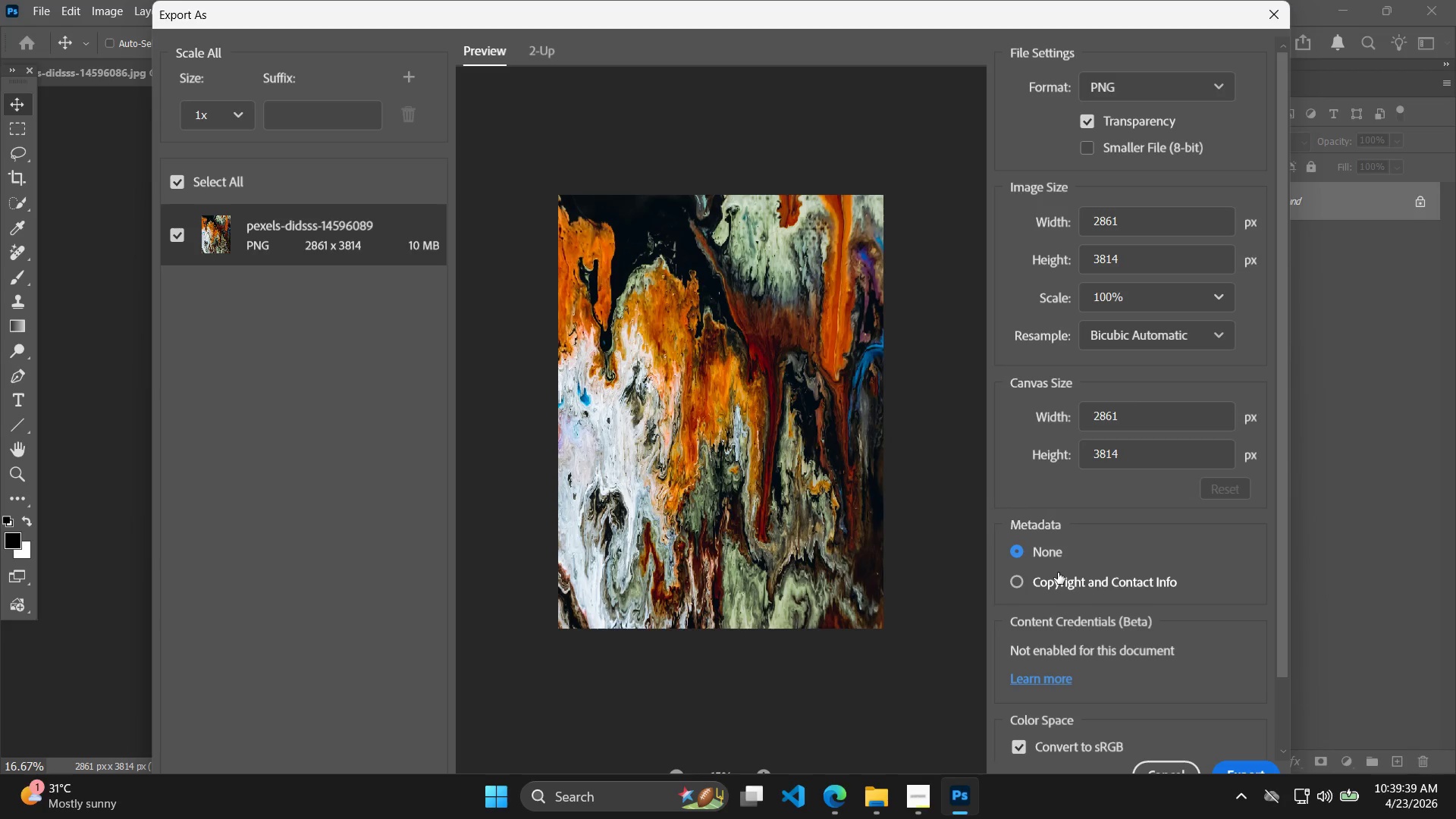 
left_click_drag(start_coordinate=[1144, 422], to_coordinate=[1043, 410])
 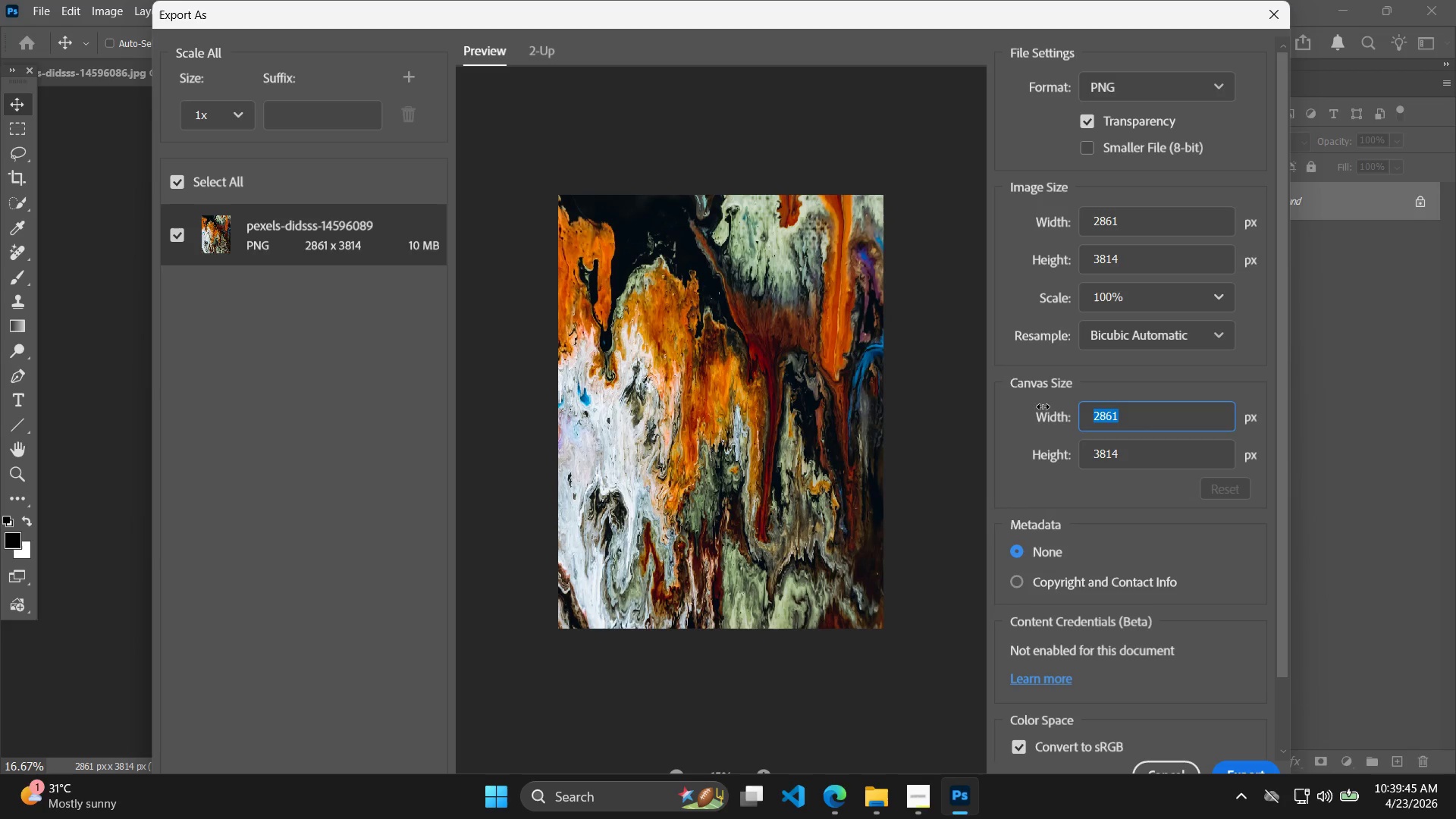 
type(1000)
key(Tab)
type(1000)
 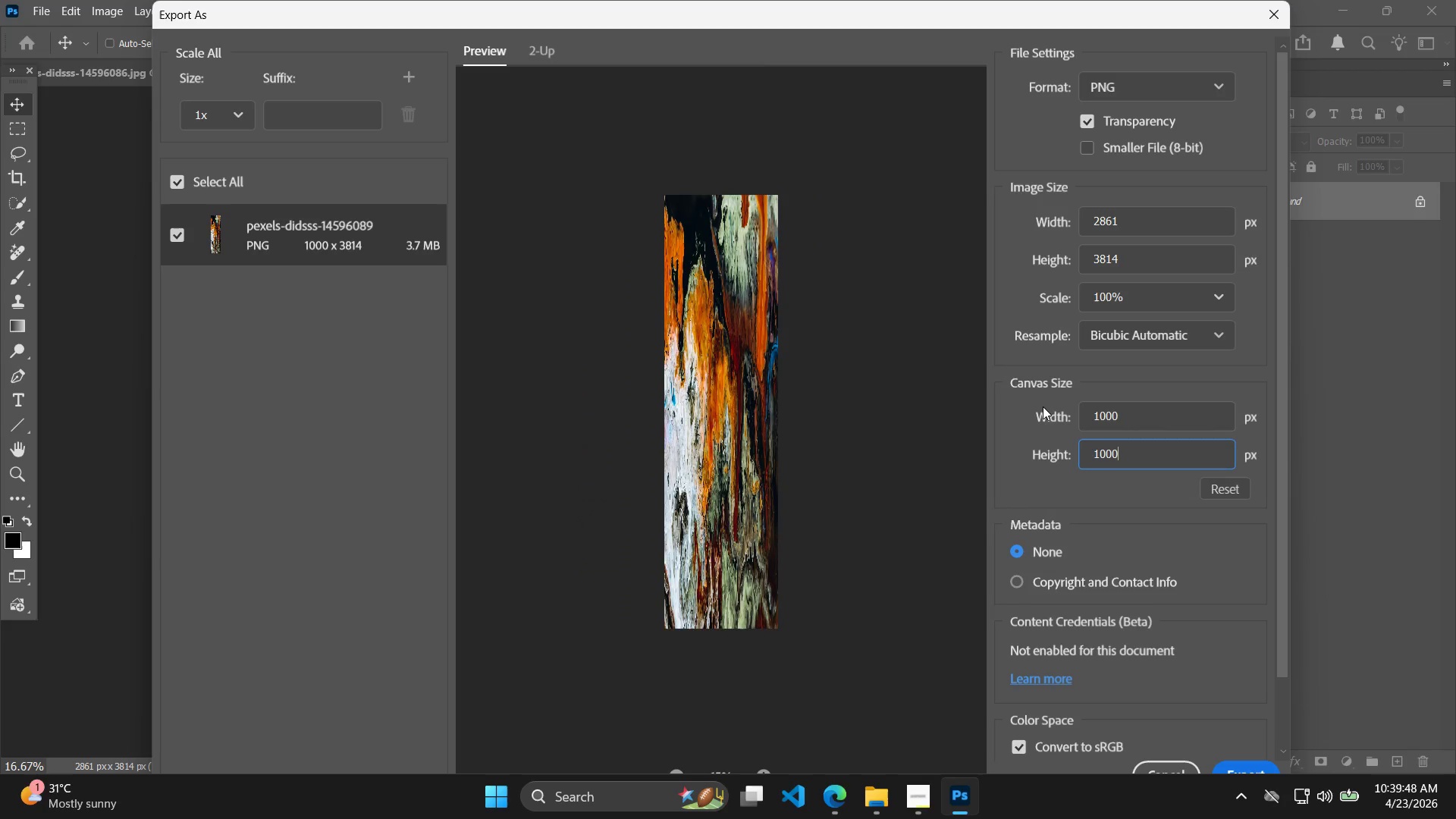 
key(Enter)
 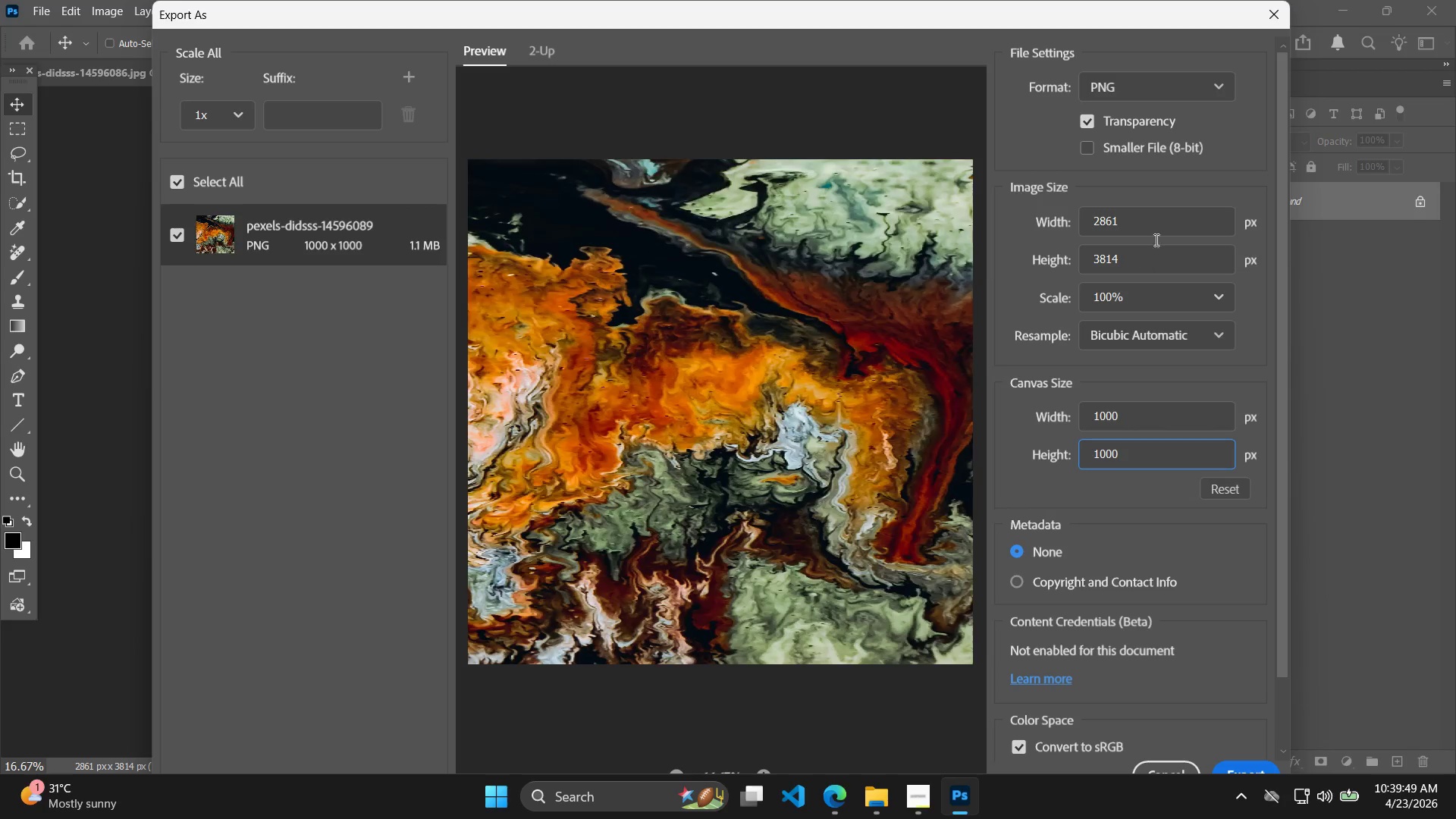 
left_click_drag(start_coordinate=[1163, 226], to_coordinate=[1027, 228])
 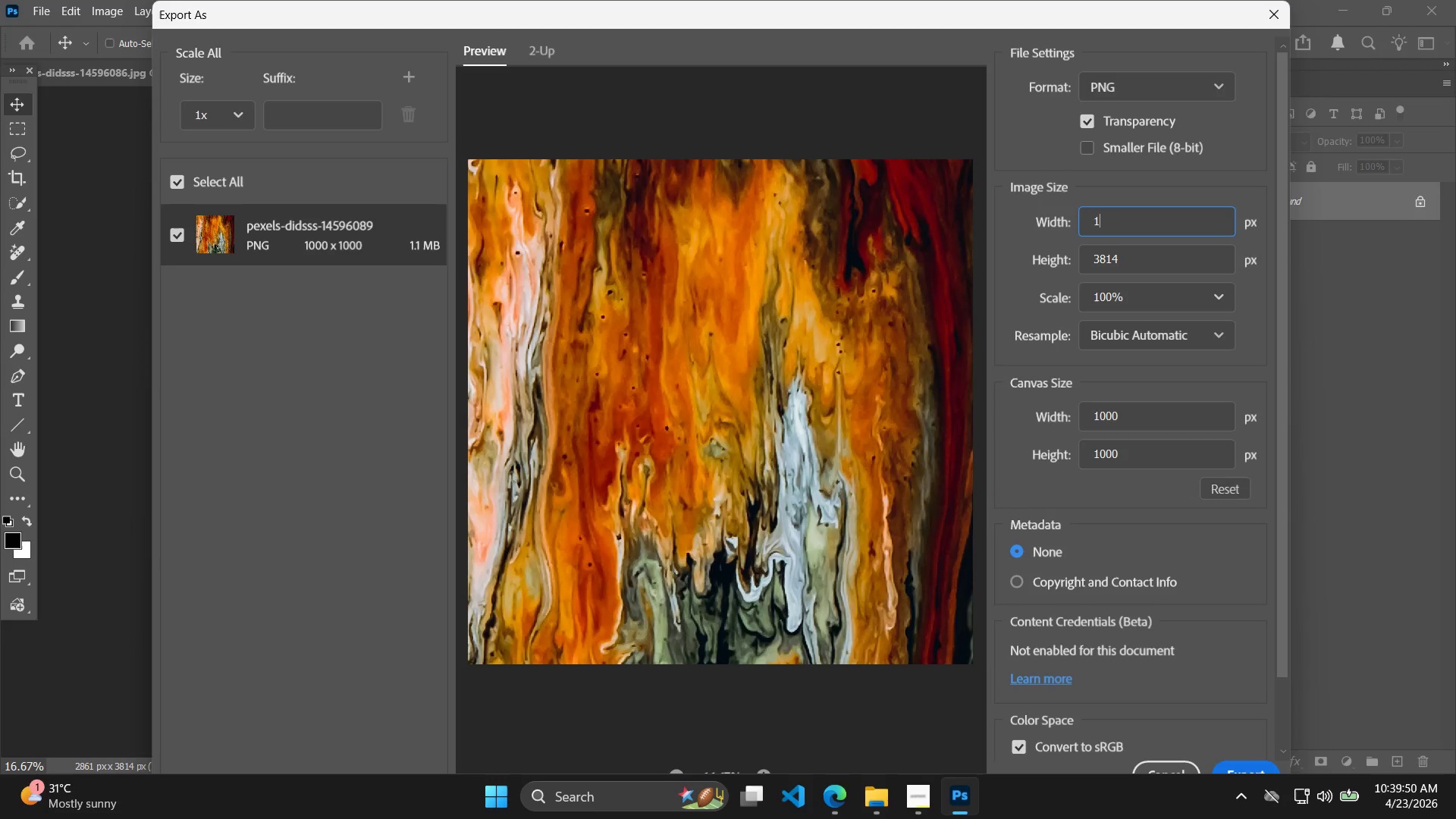 
type(1000)
 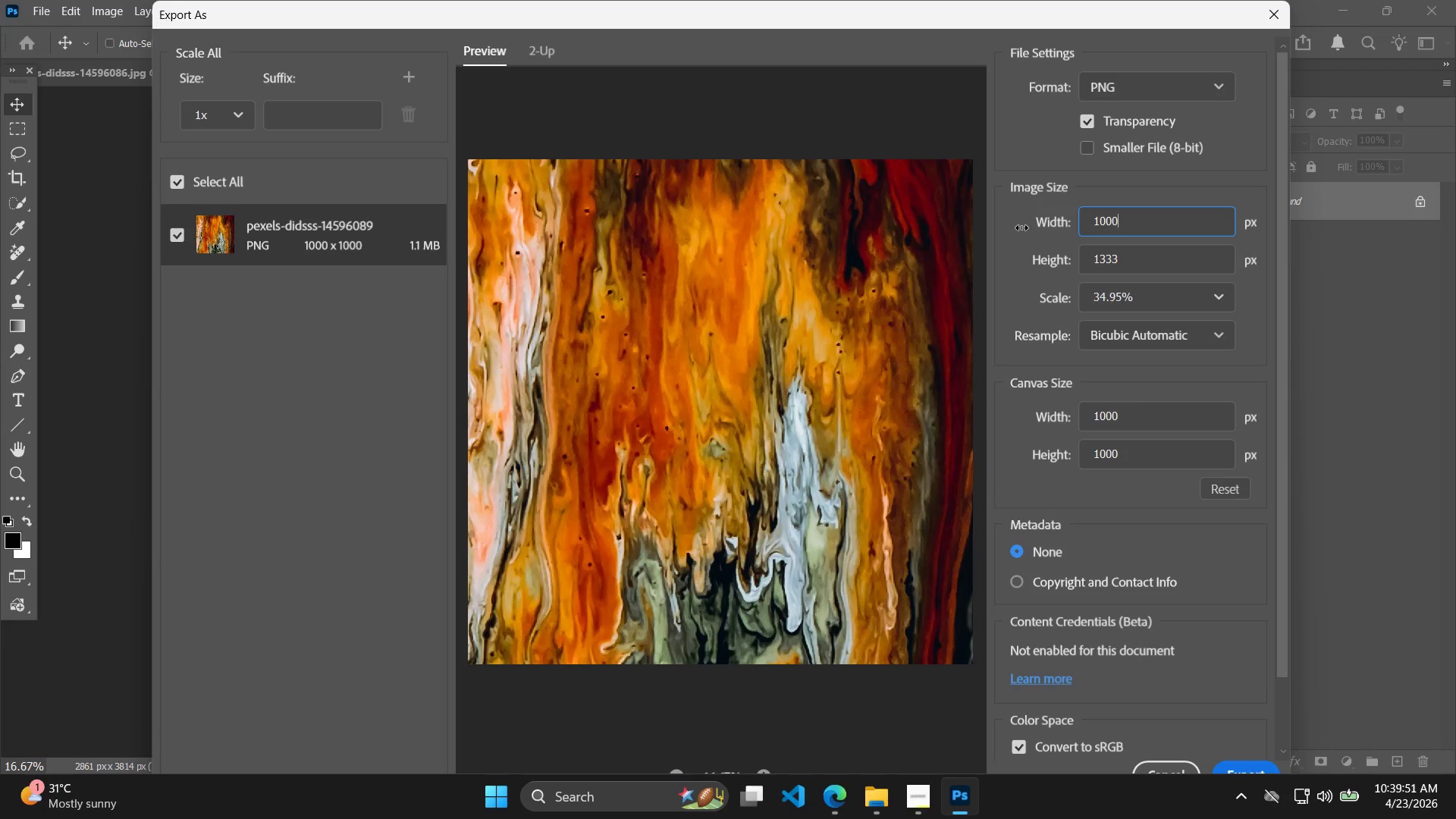 
key(Enter)
 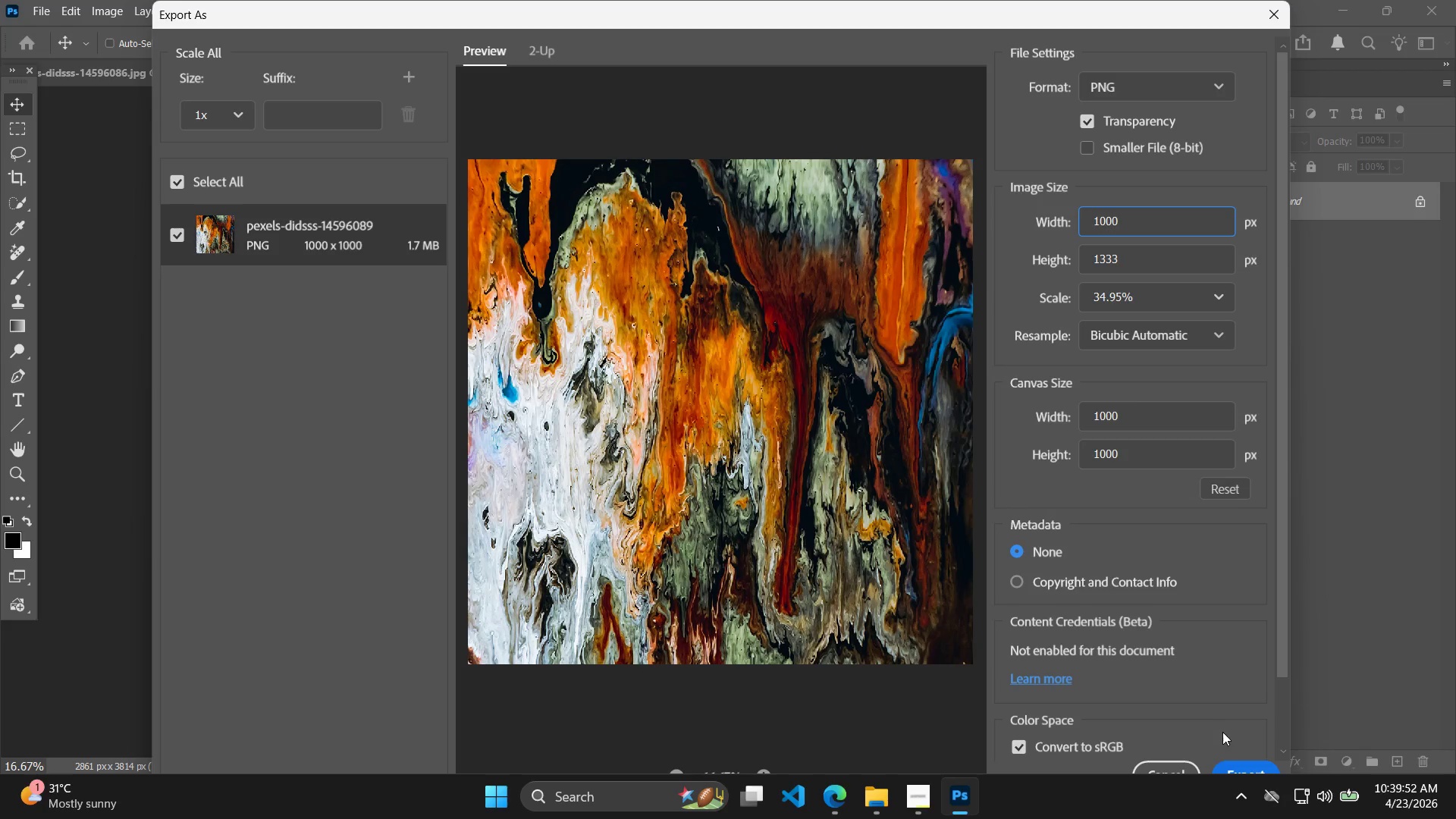 
left_click([1235, 766])
 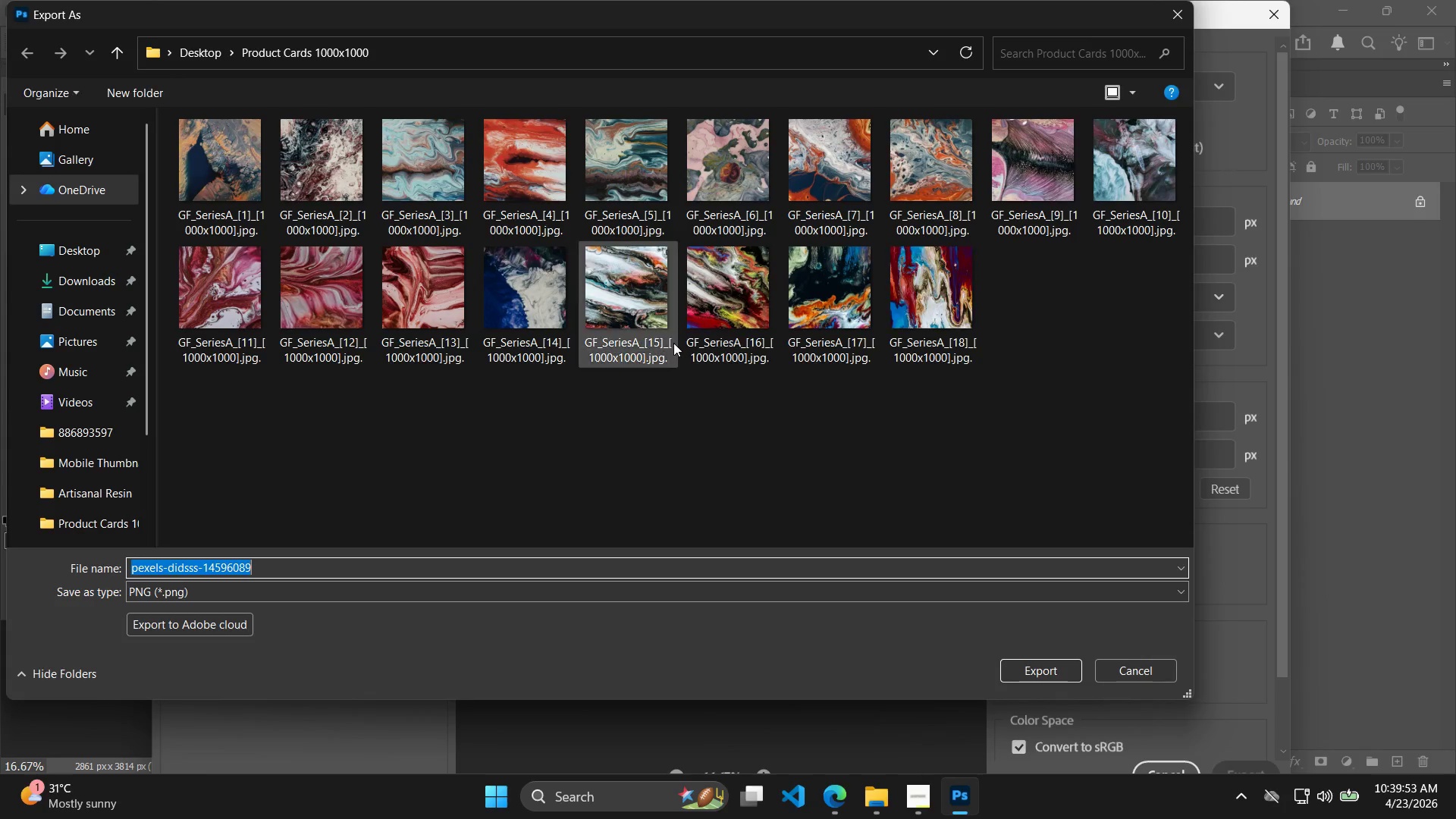 
left_click_drag(start_coordinate=[917, 308], to_coordinate=[913, 310])
 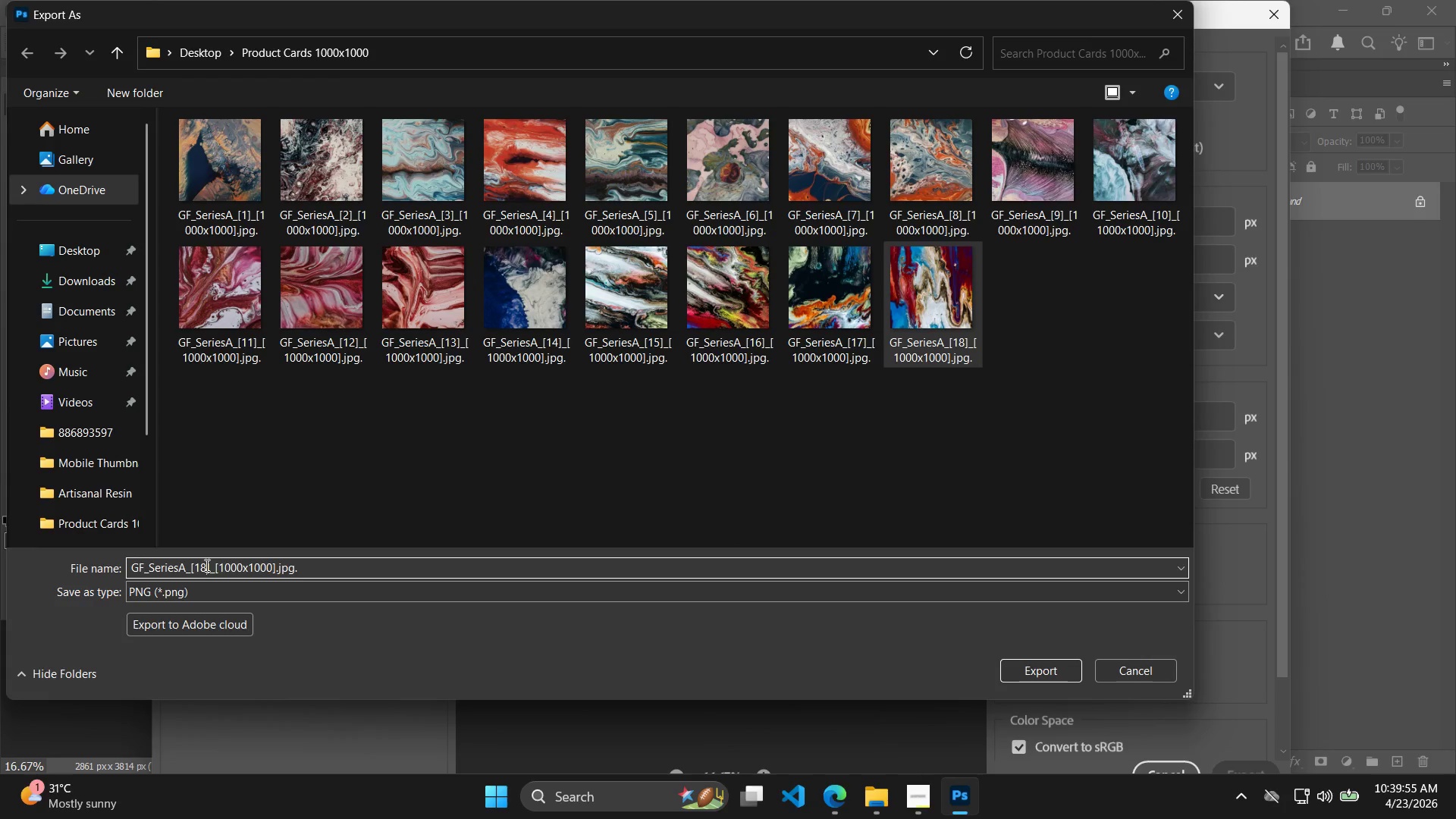 
double_click([204, 565])
 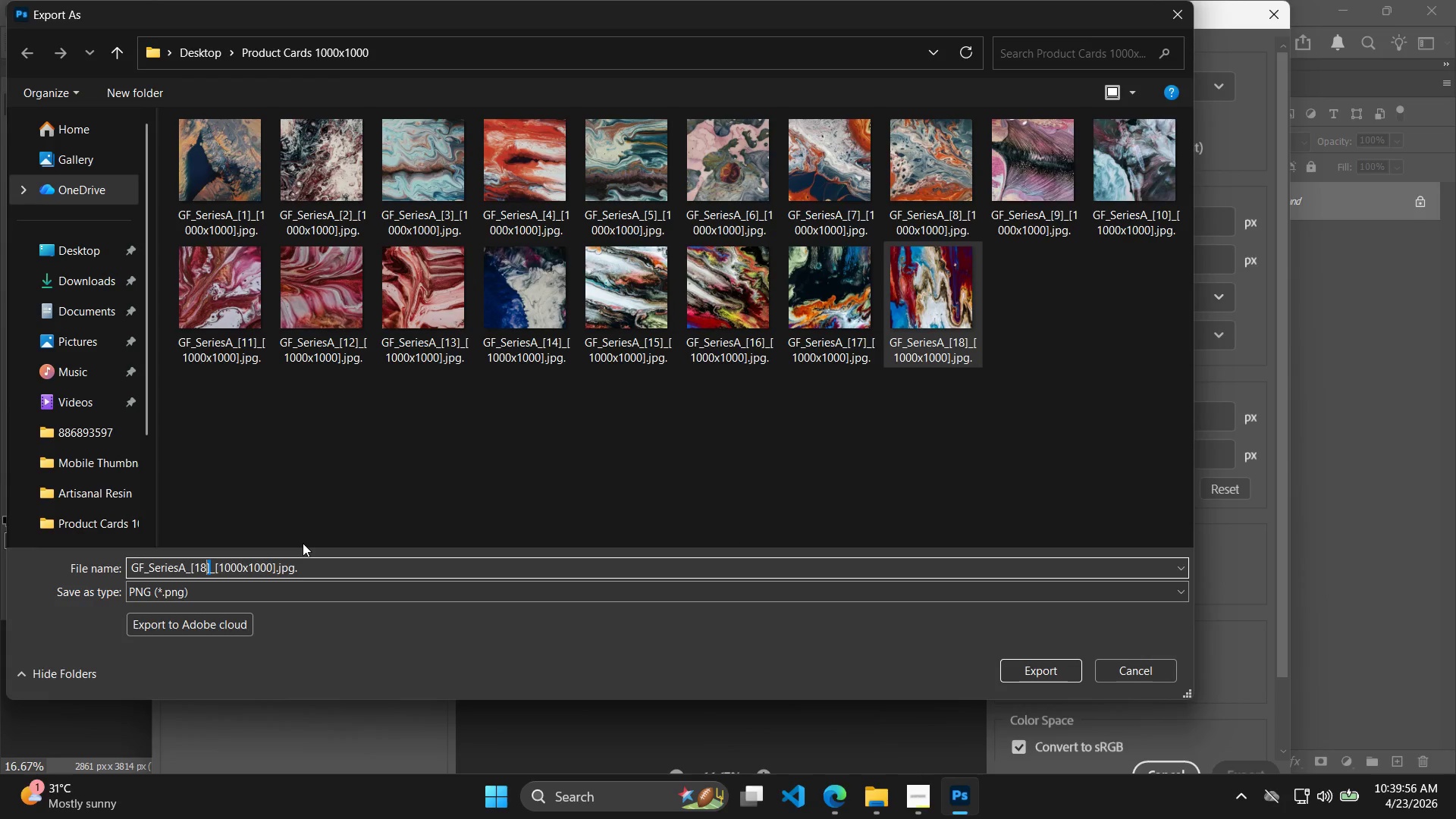 
key(ArrowLeft)
 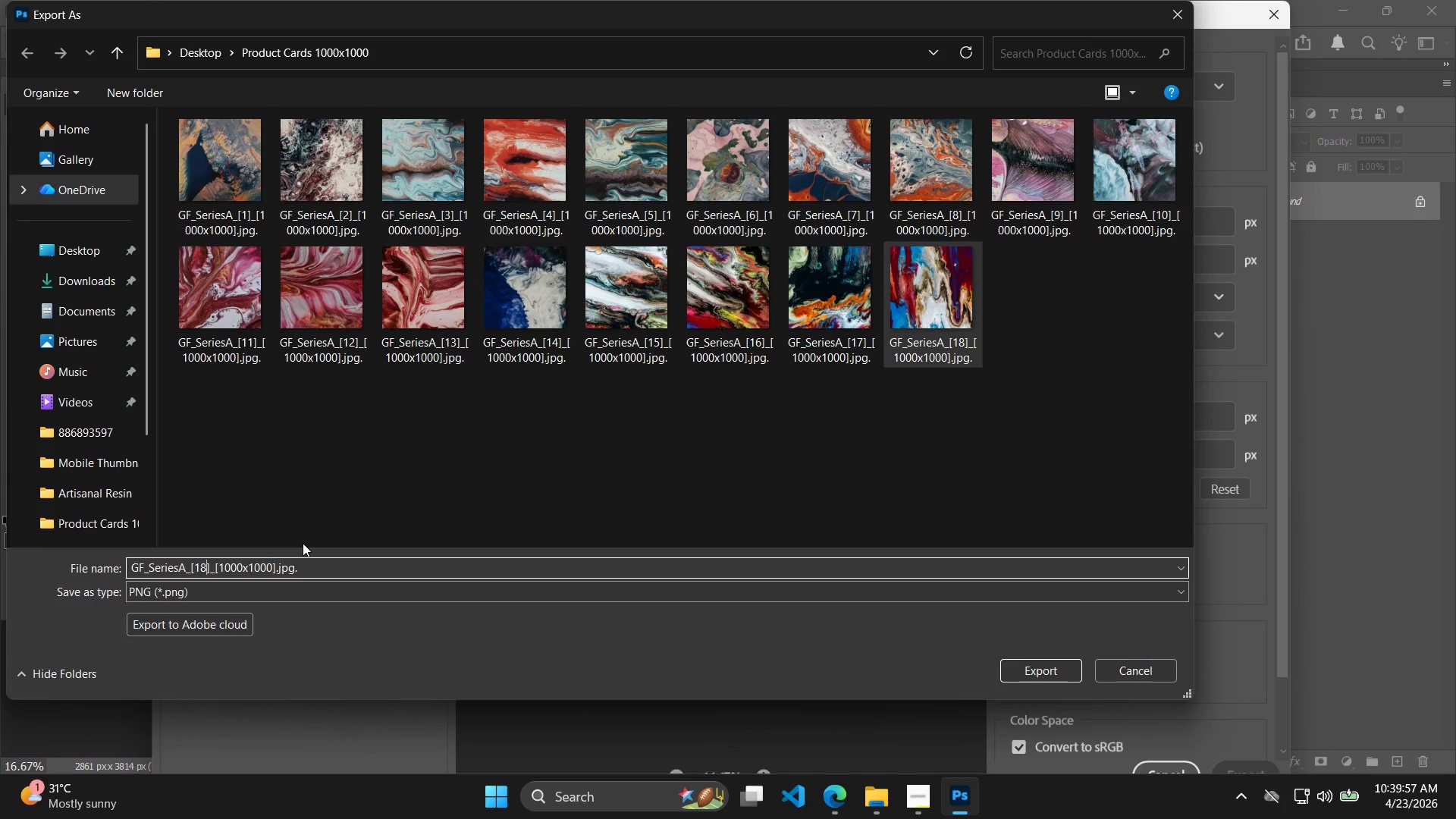 
key(Backspace)
 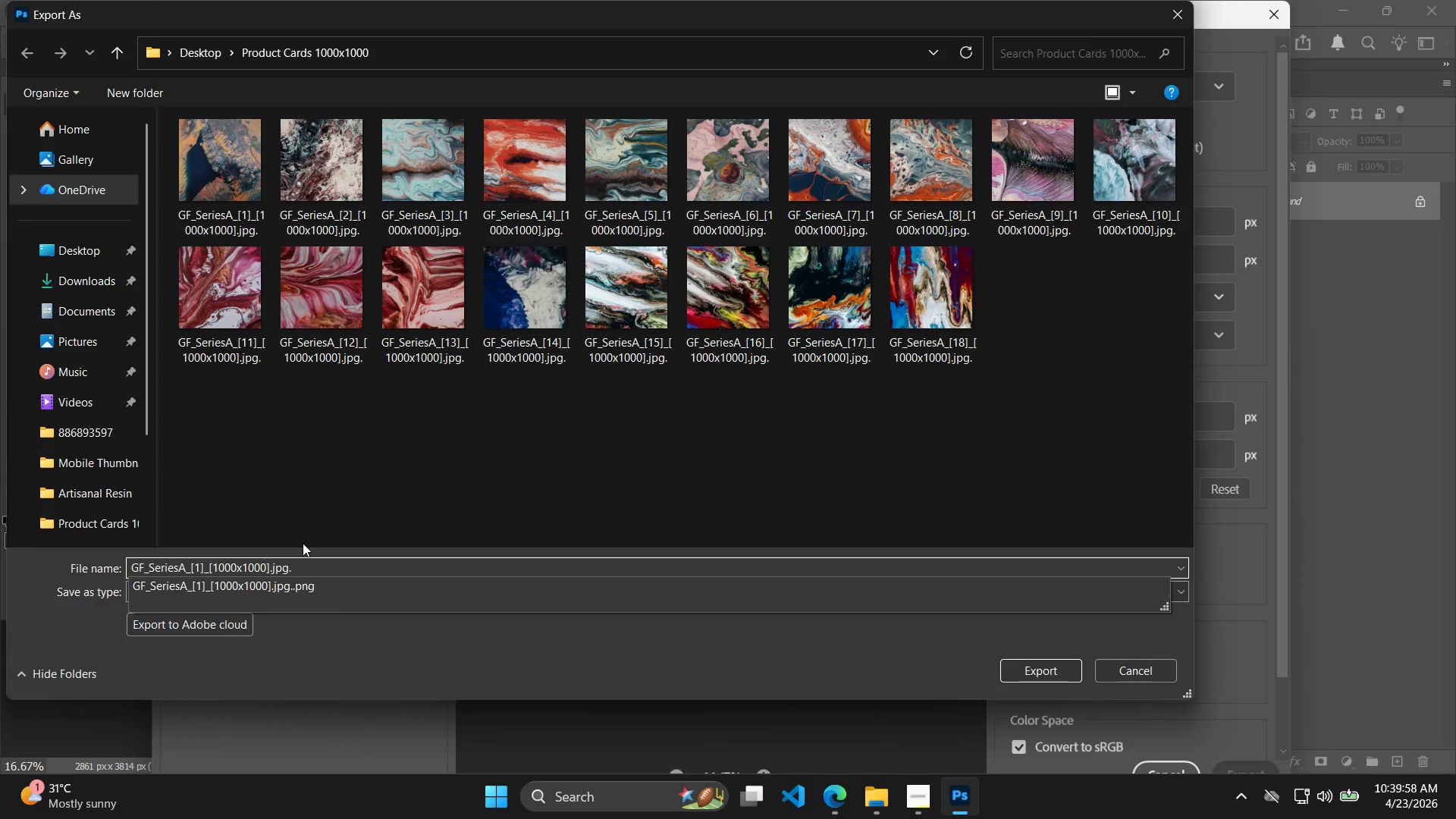 
key(9)
 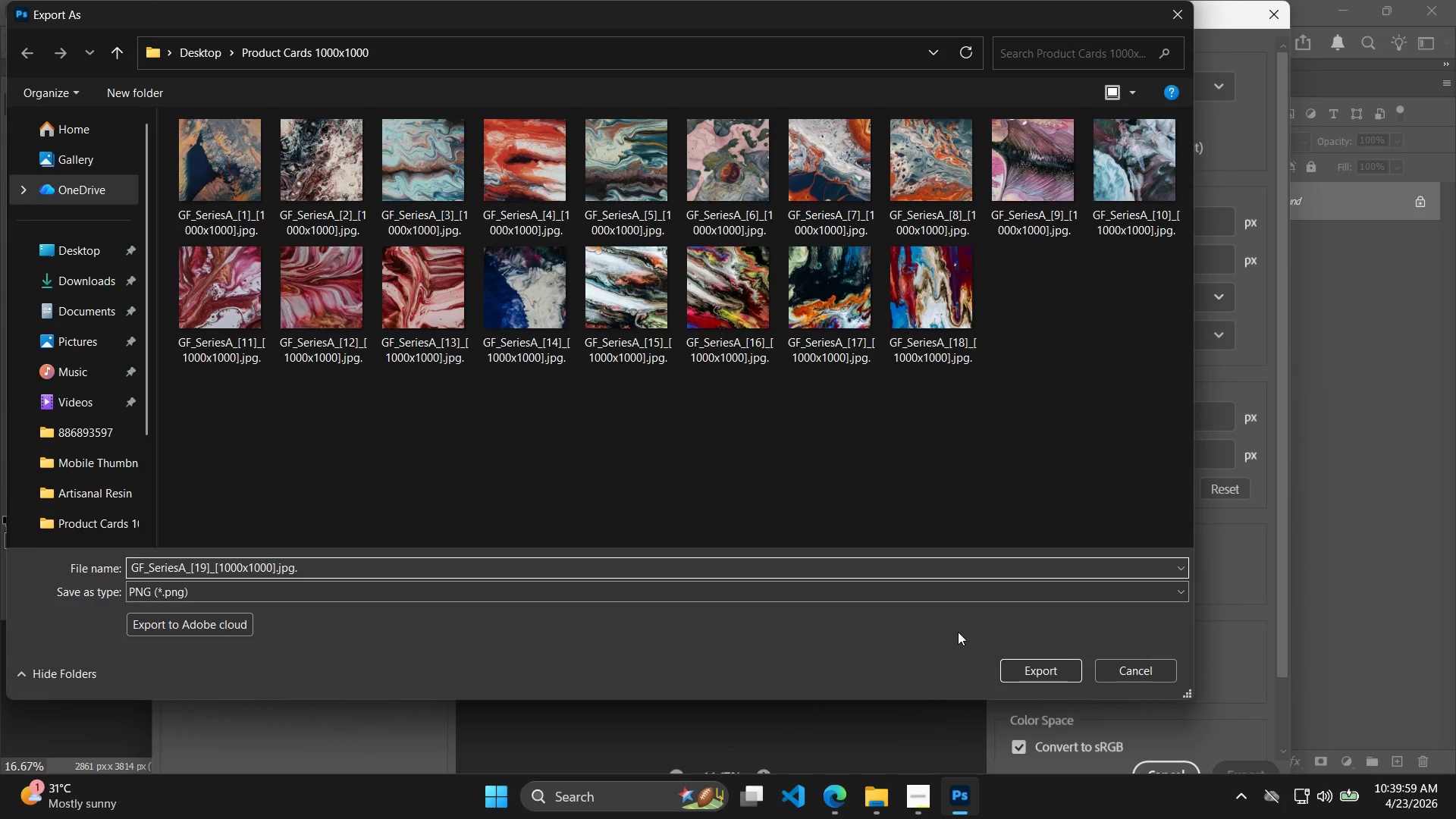 
left_click([1047, 672])
 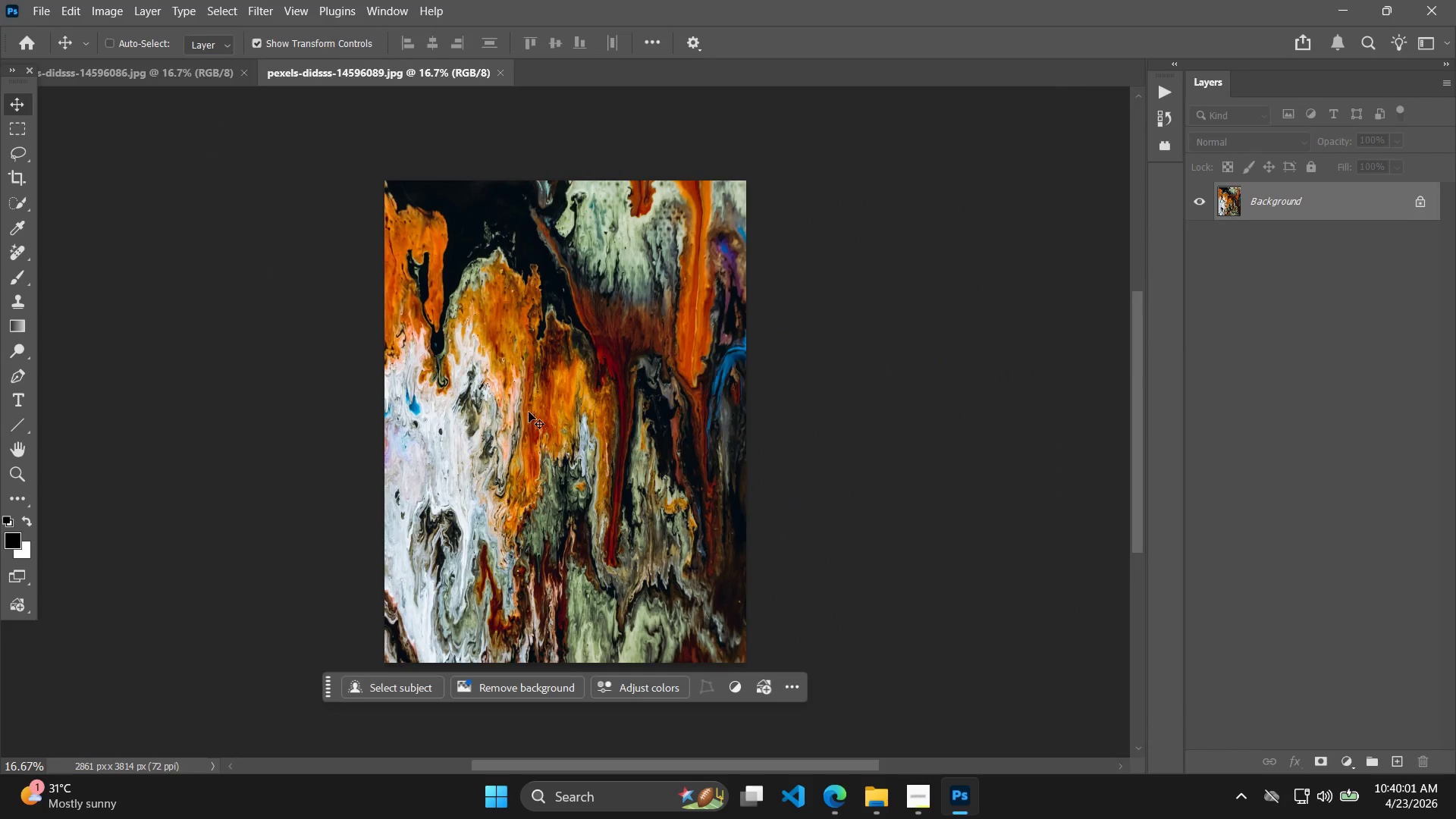 
key(Alt+Tab)
 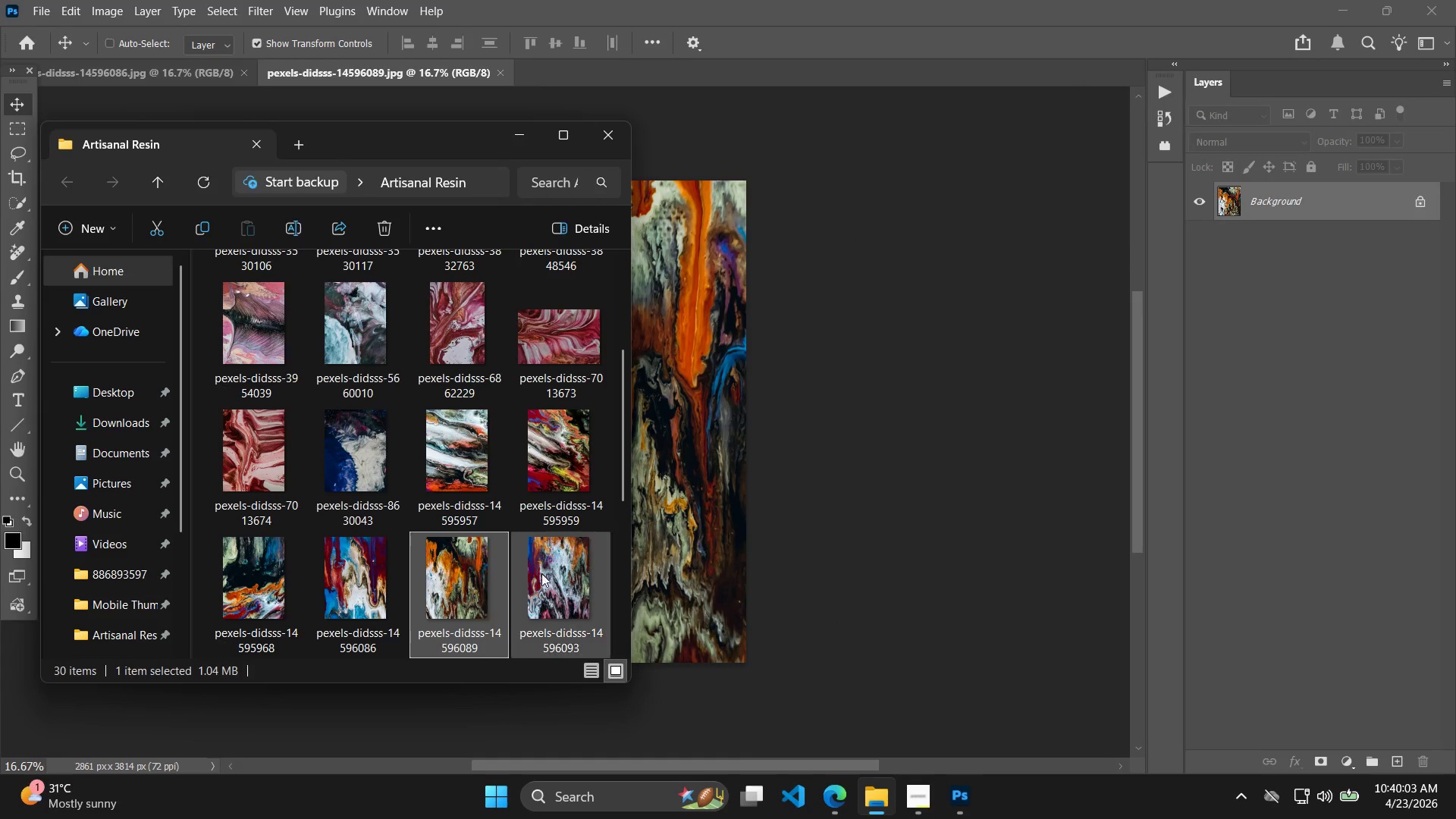 
left_click_drag(start_coordinate=[574, 544], to_coordinate=[1308, 517])
 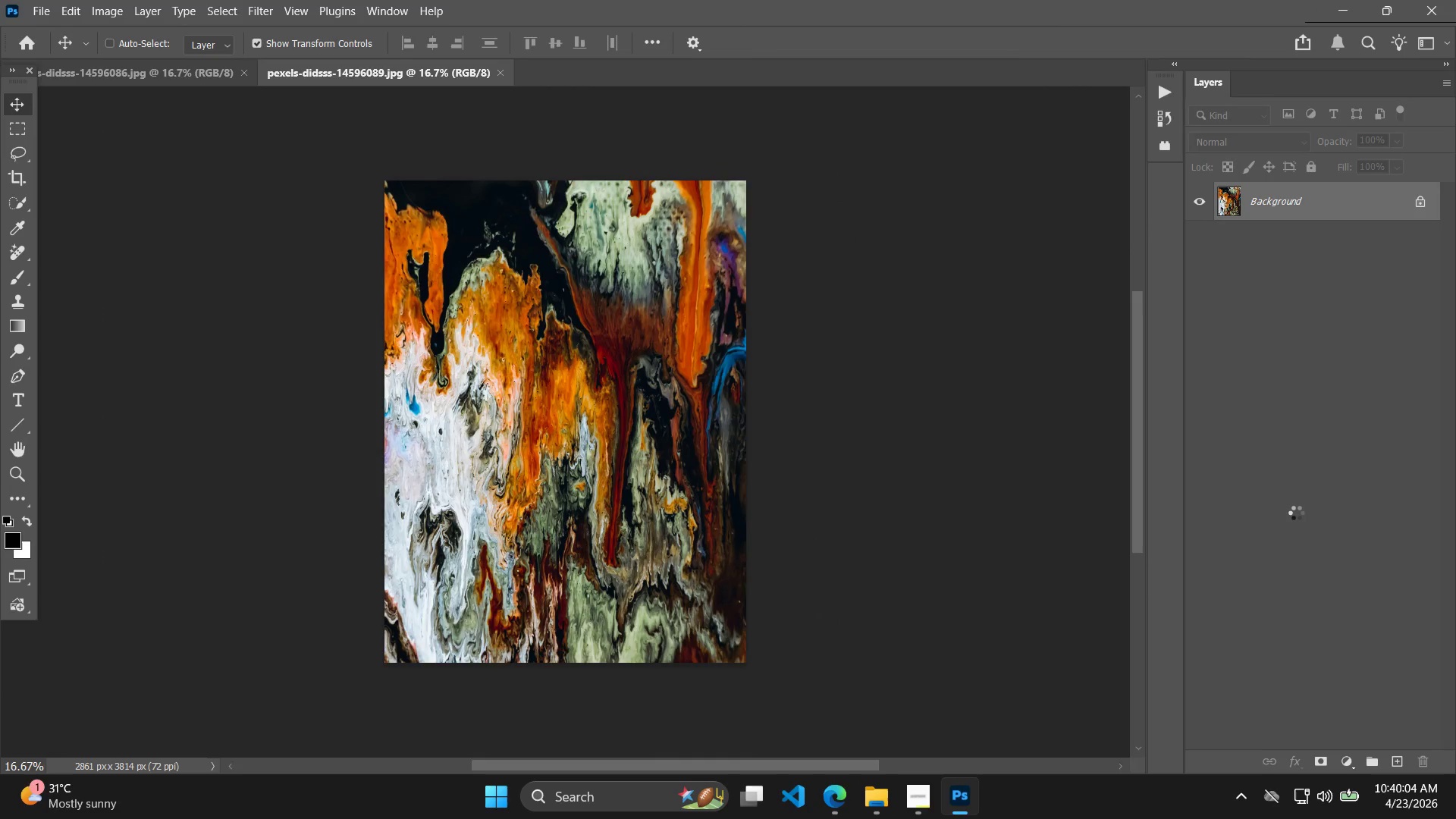 
key(Alt+Control+Shift+W)
 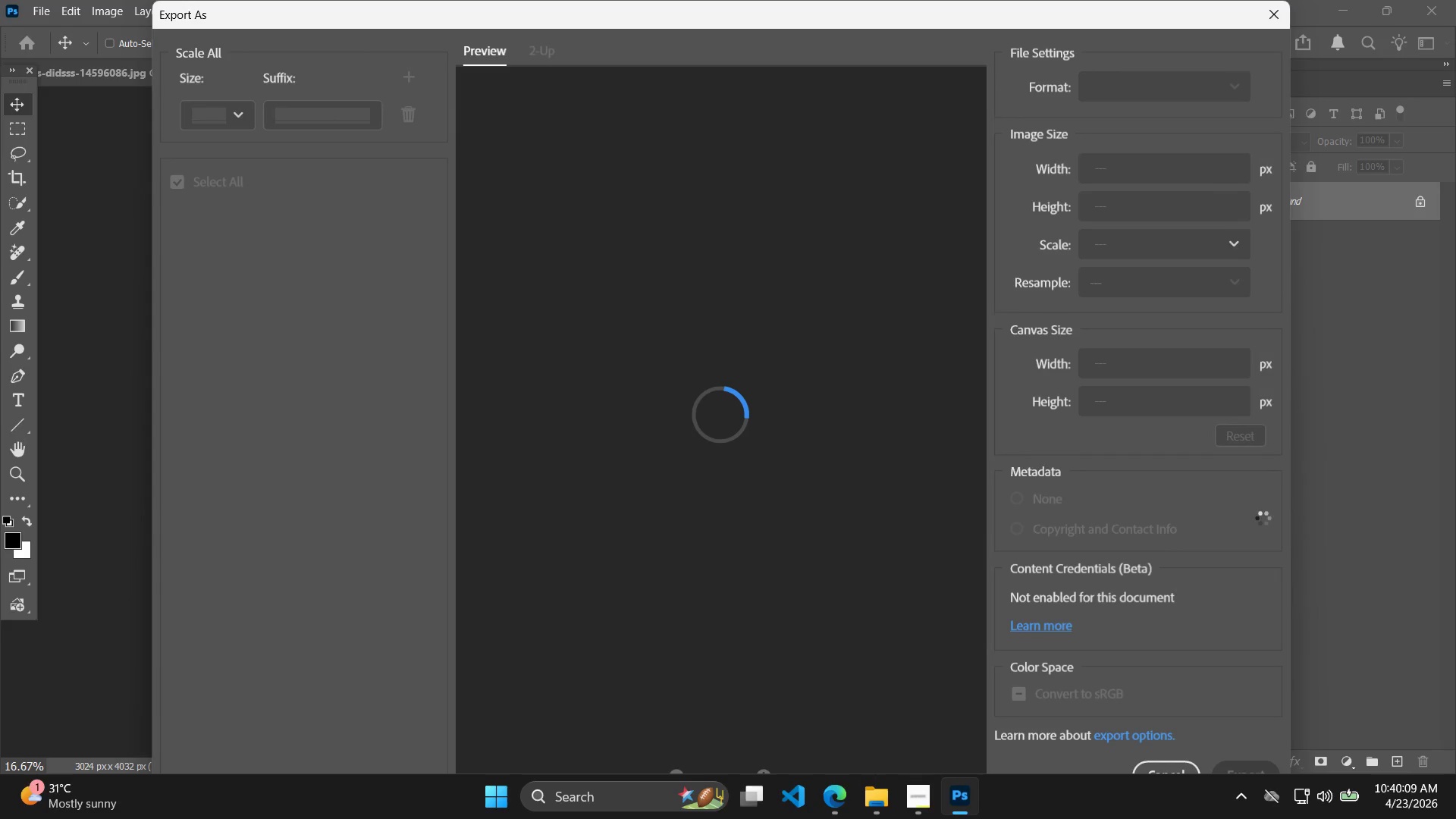 
left_click_drag(start_coordinate=[1175, 422], to_coordinate=[1065, 410])
 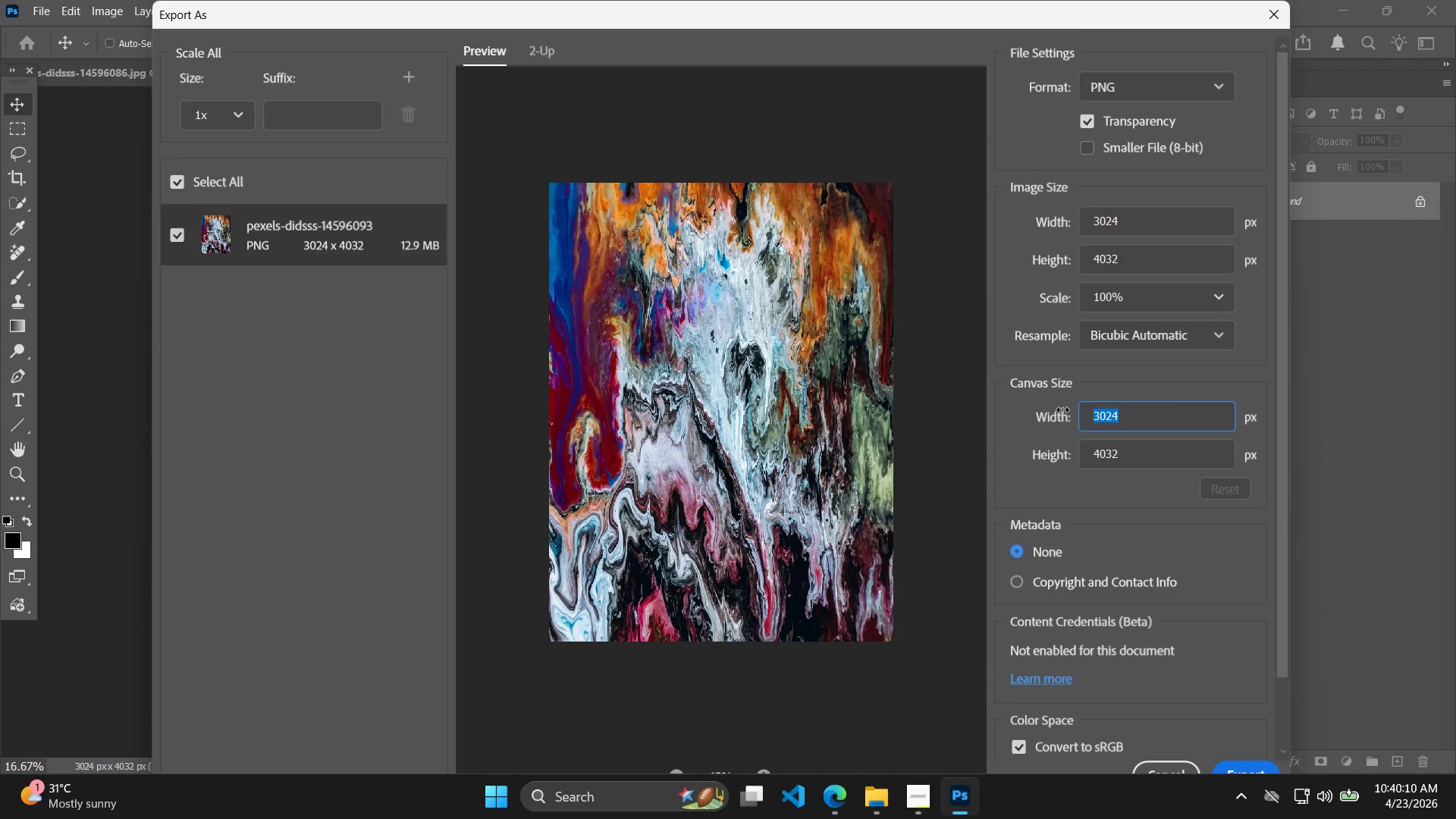 
type(1000)
key(Tab)
type(1000)
 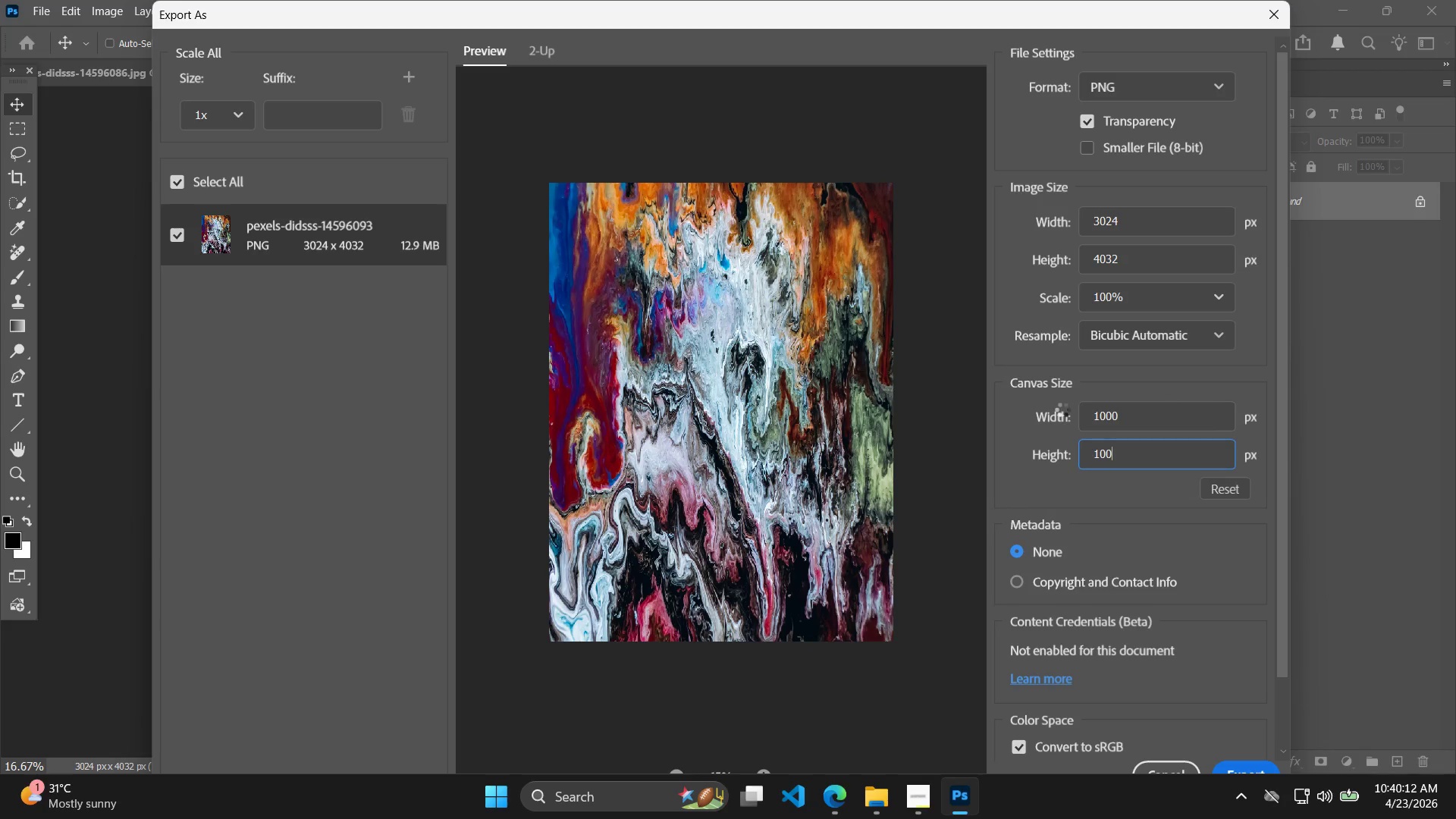 
key(Enter)
 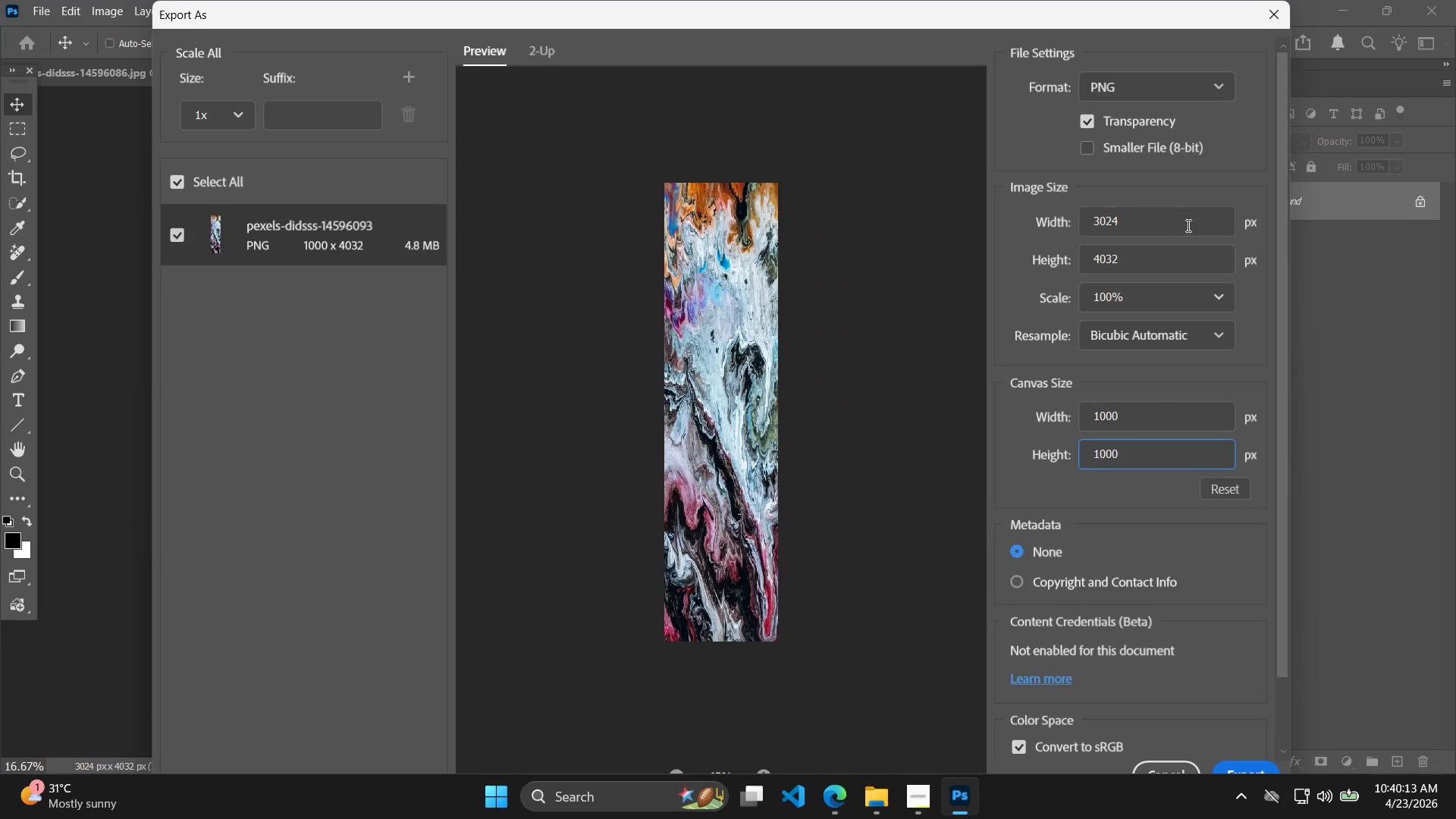 
left_click_drag(start_coordinate=[1178, 227], to_coordinate=[1048, 221])
 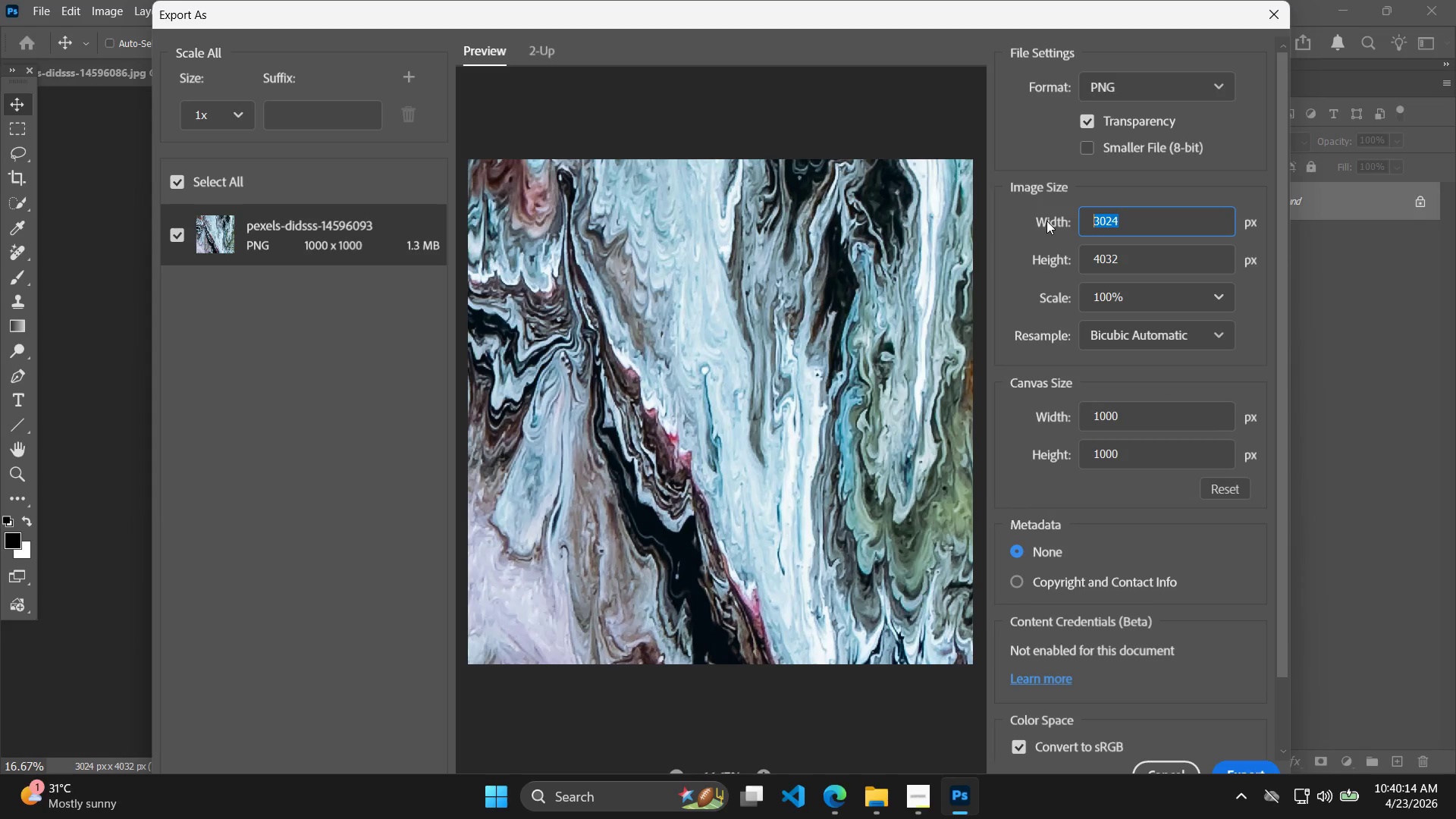 
type(1000)
 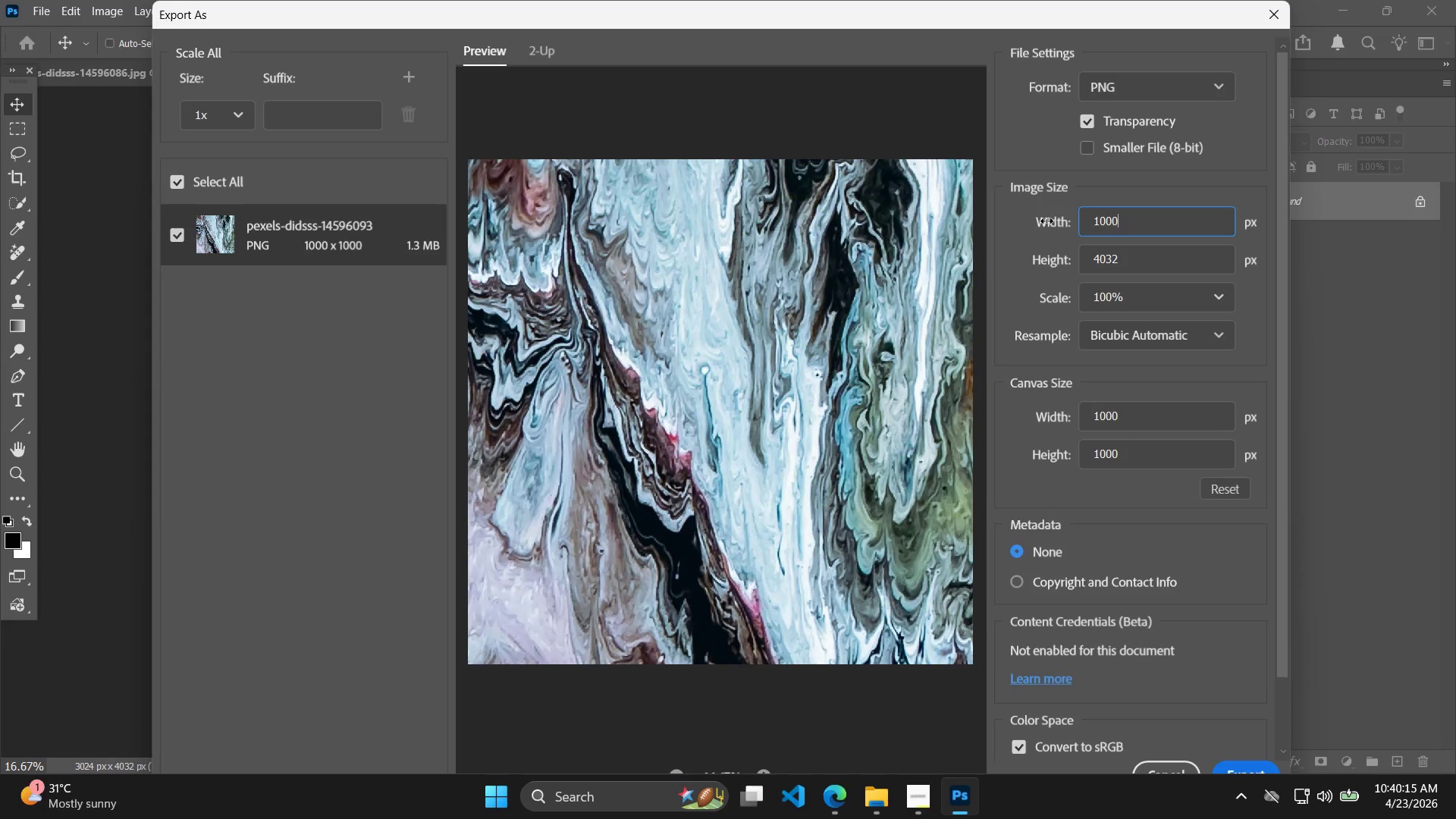 
key(Enter)
 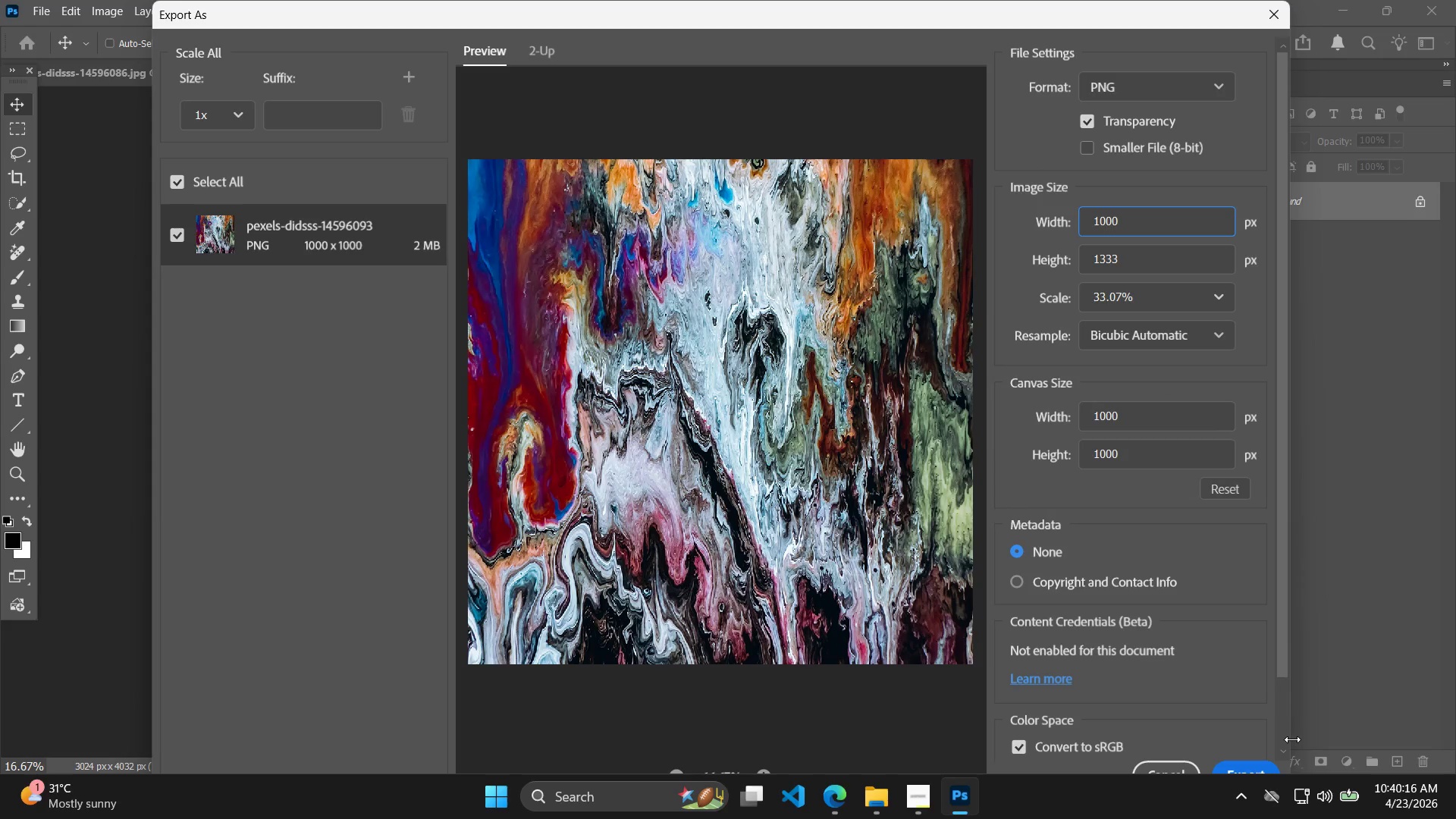 
left_click([1251, 770])
 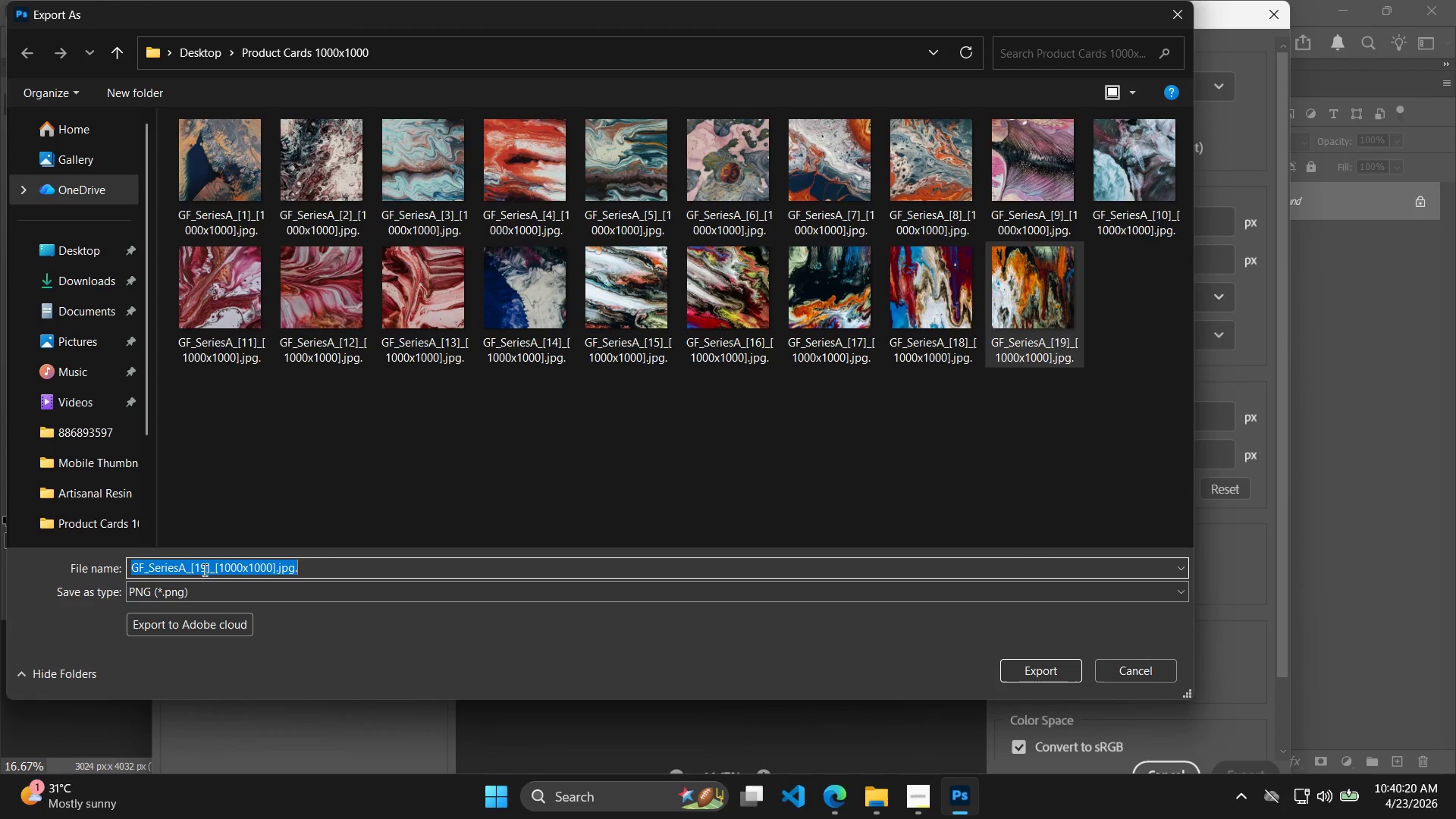 
key(Backspace)
key(Backspace)
type(20)
 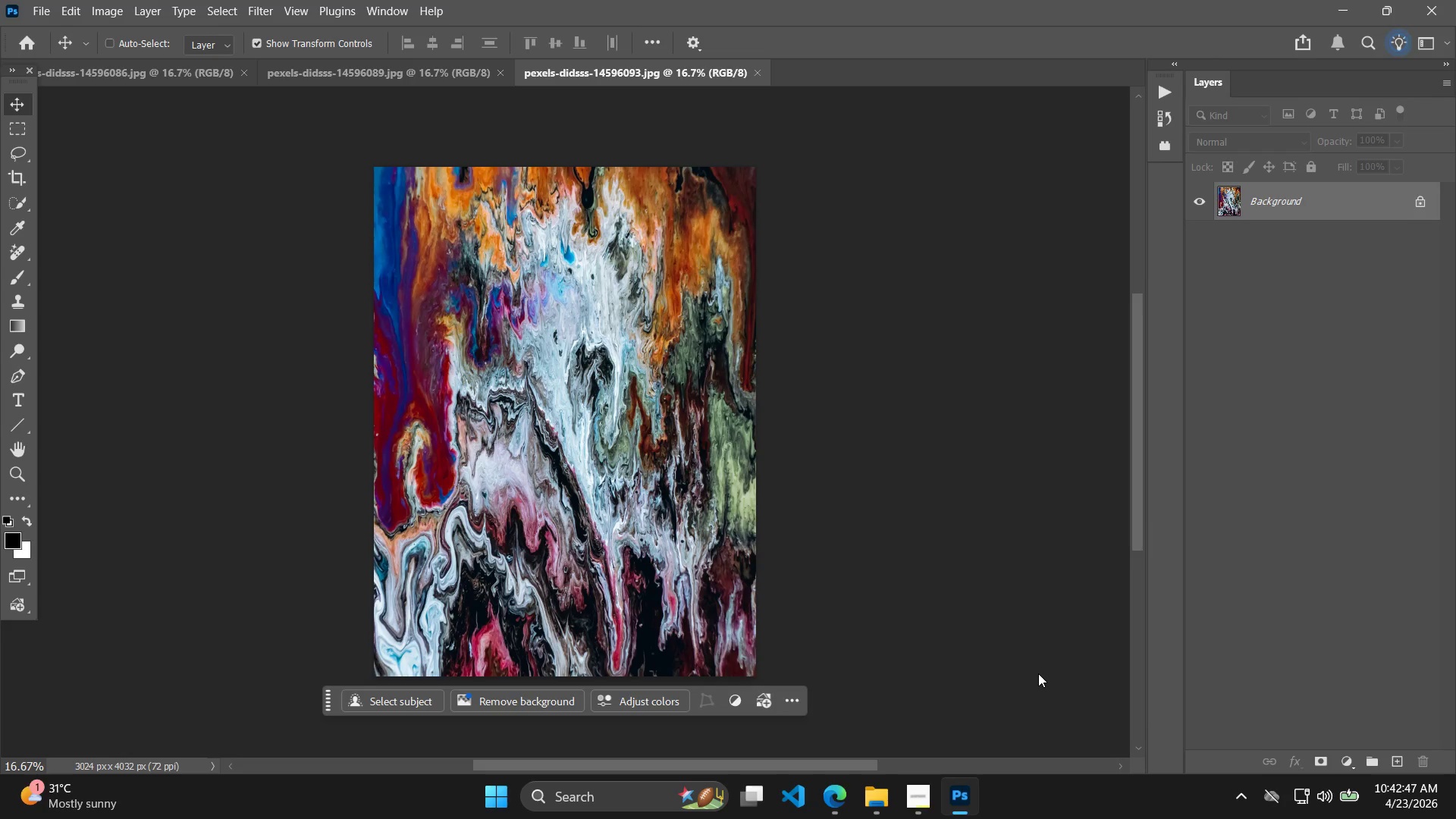 
wait(151.03)
 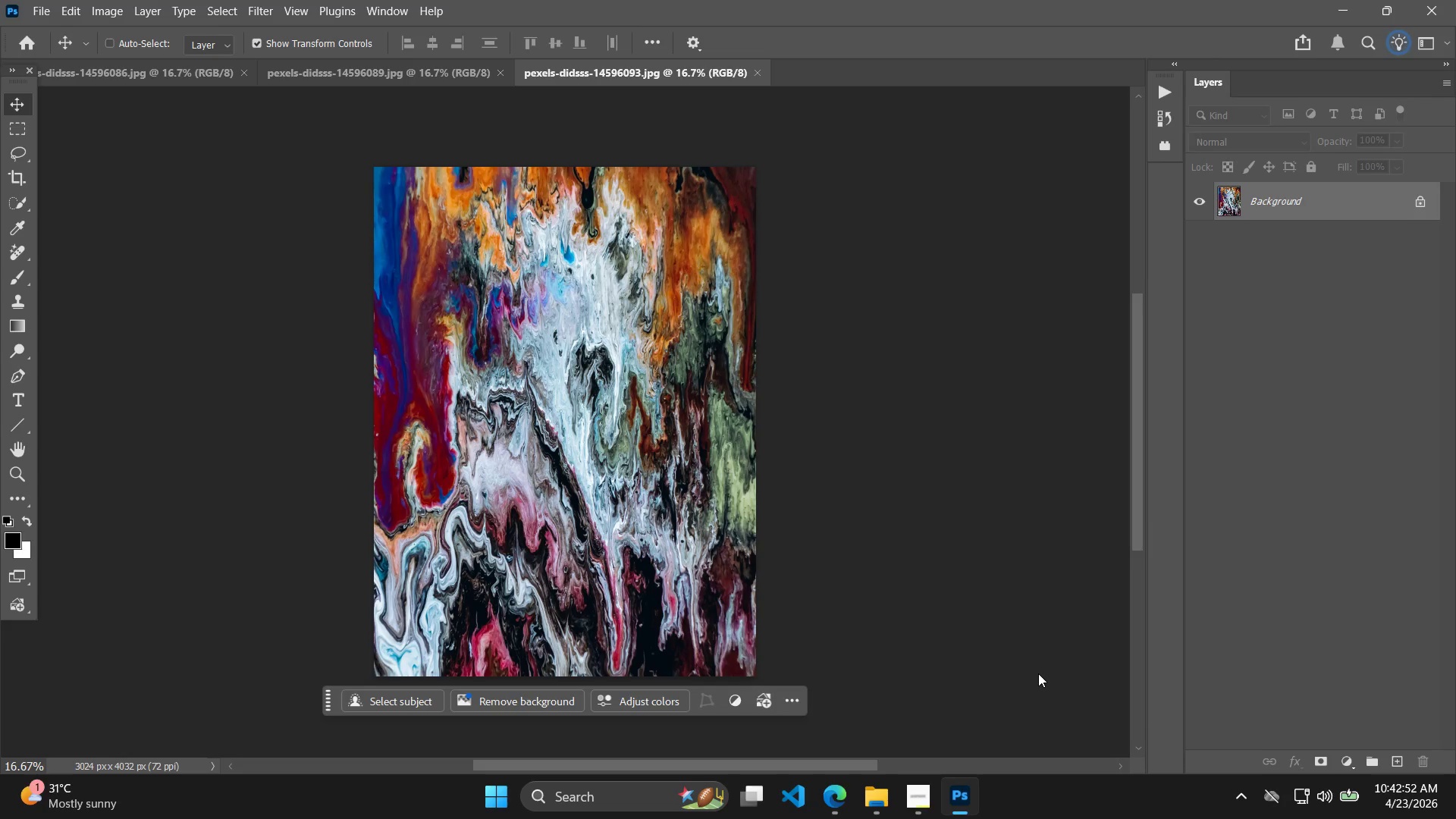 
key(Alt+Control+Shift+W)
 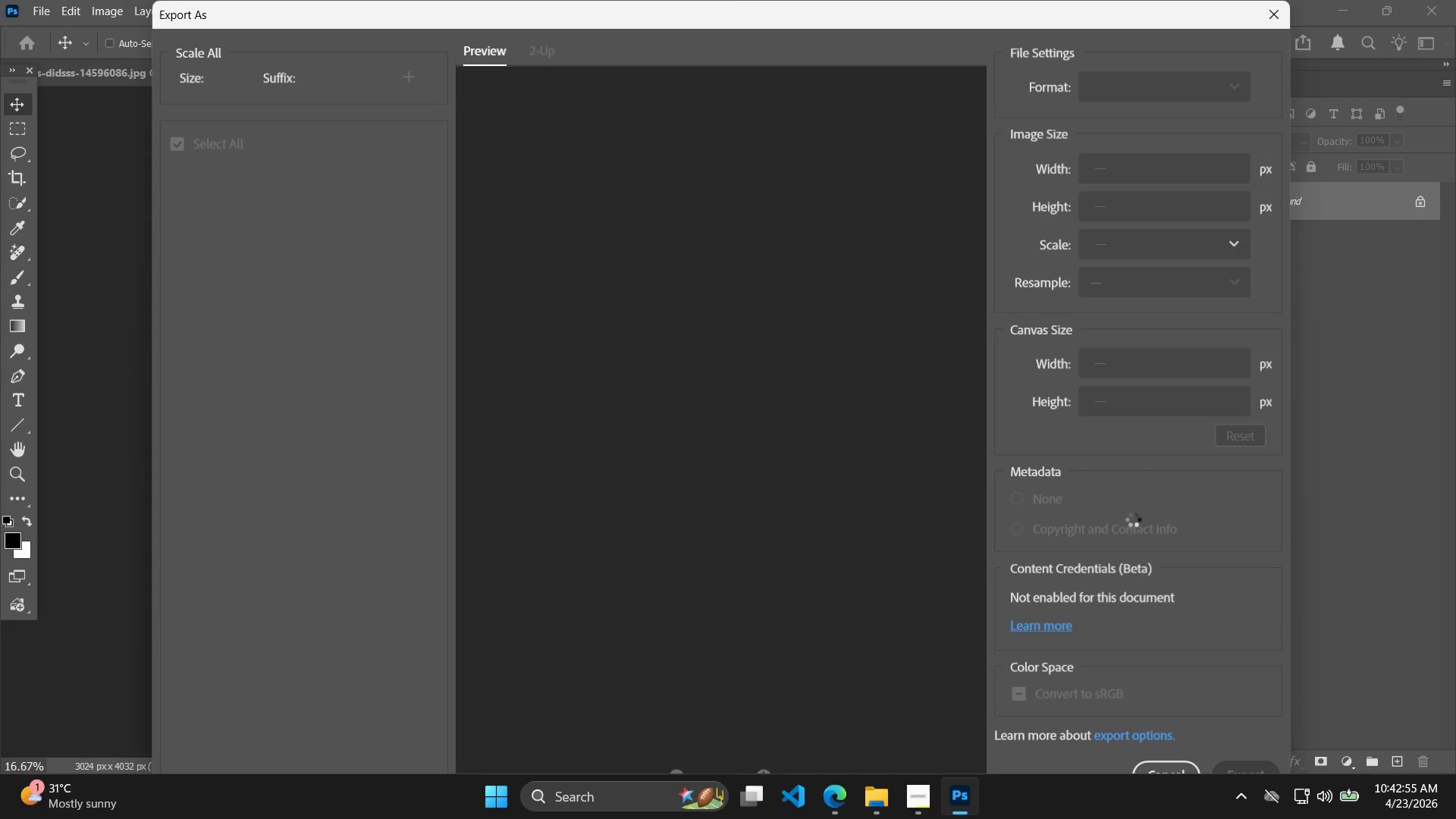 
left_click_drag(start_coordinate=[1143, 422], to_coordinate=[1080, 423])
 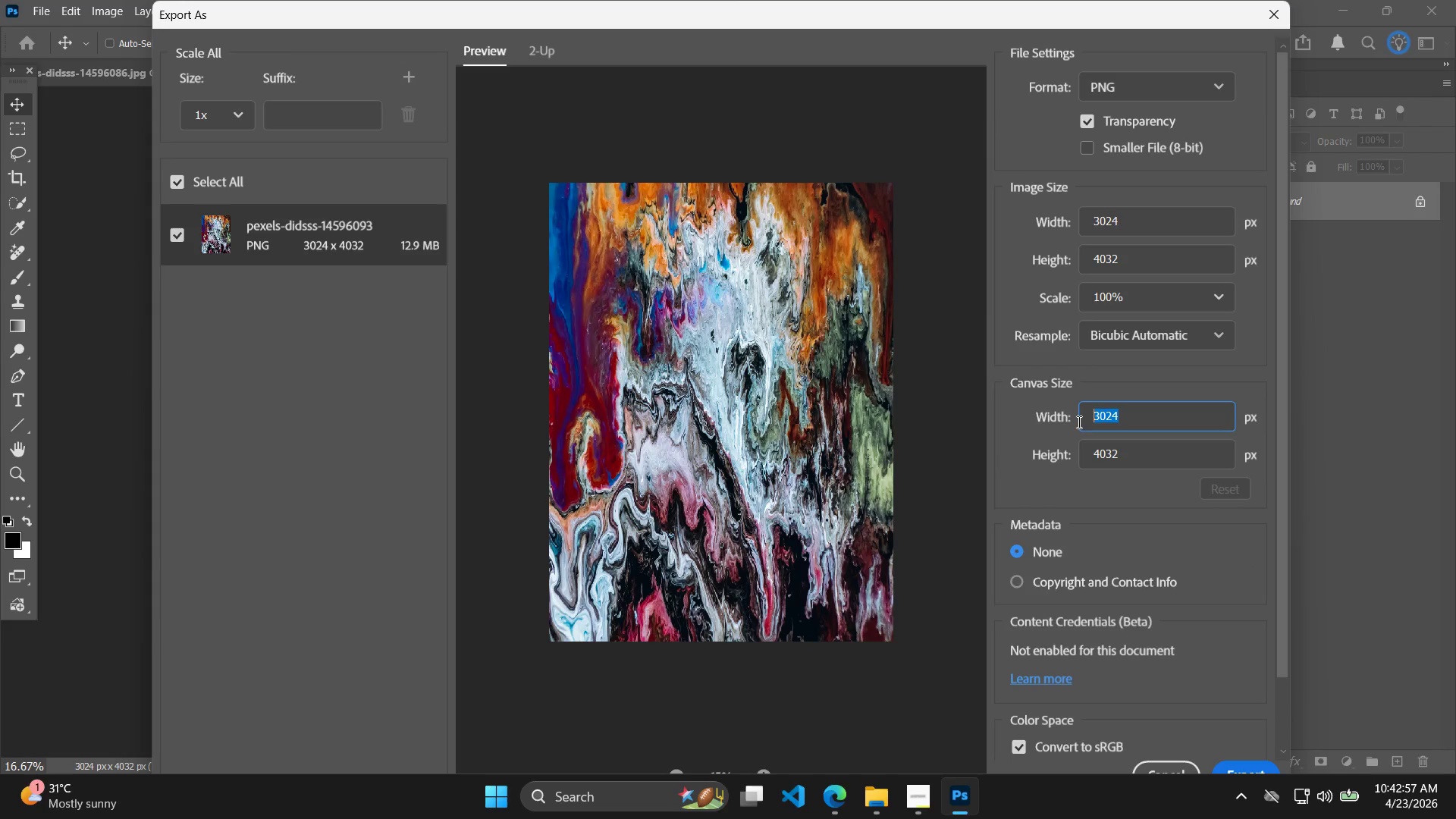 
type(1000)
key(Tab)
type(1000)
 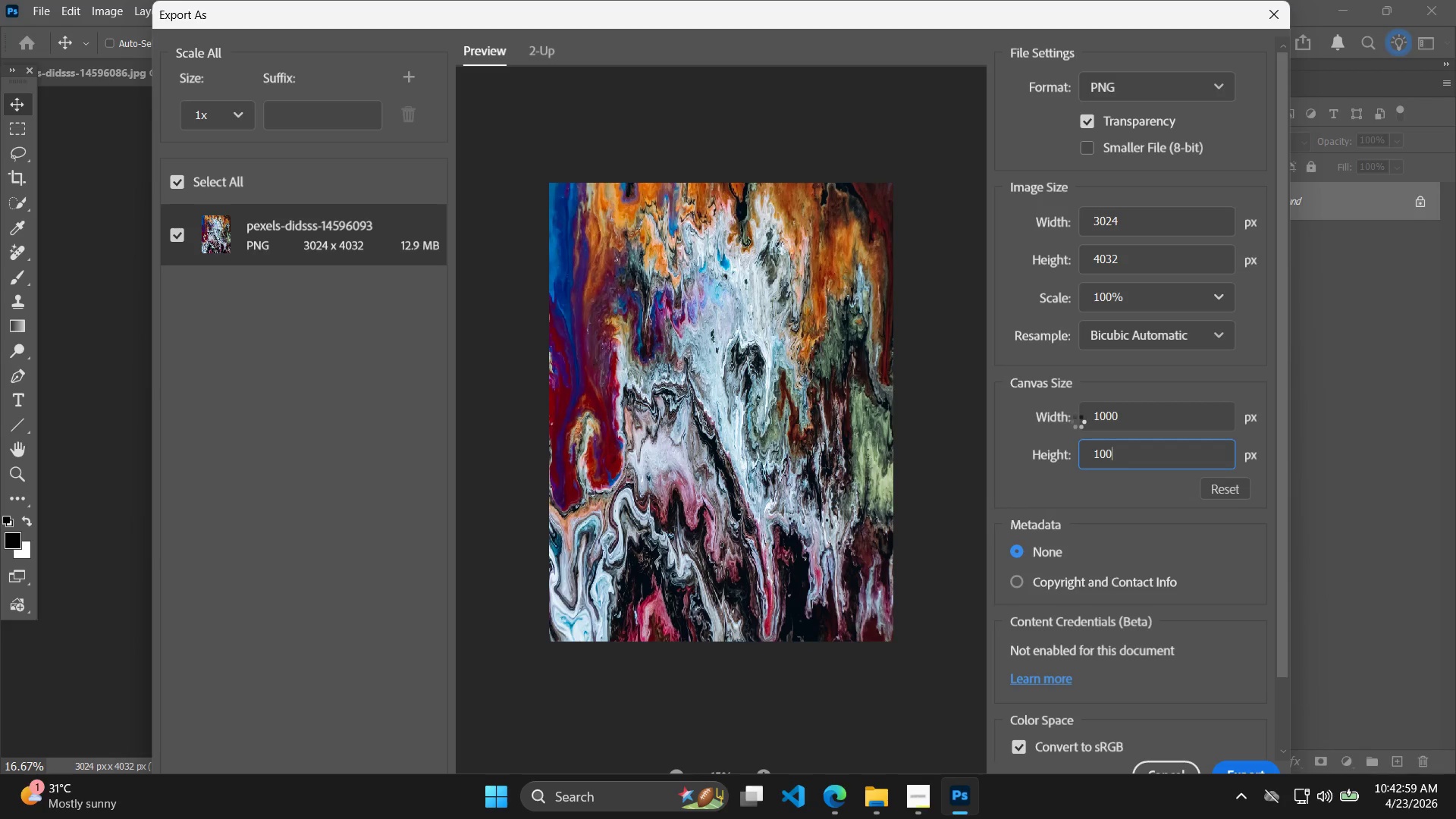 
key(Enter)
 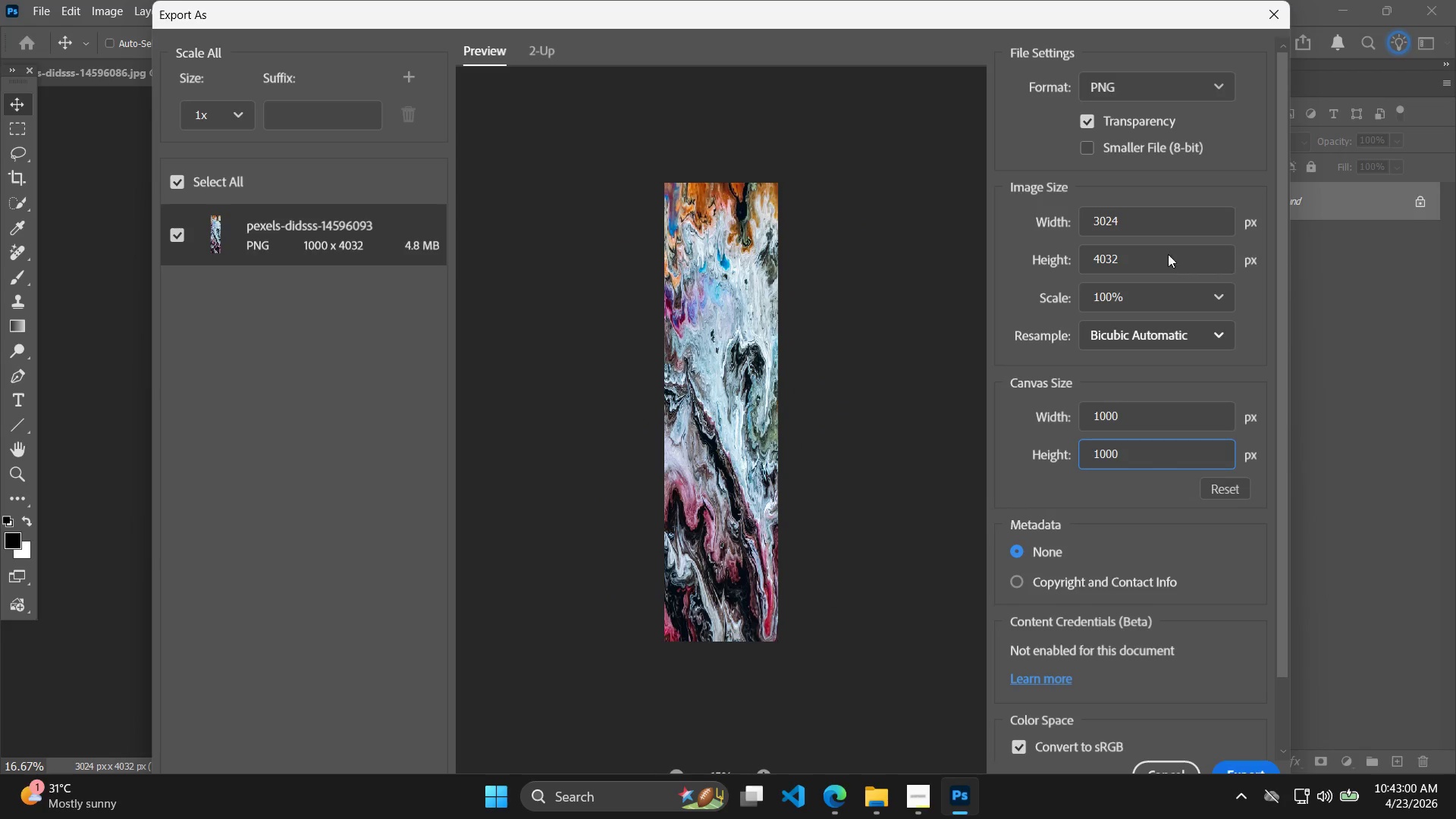 
left_click_drag(start_coordinate=[1169, 240], to_coordinate=[1119, 236])
 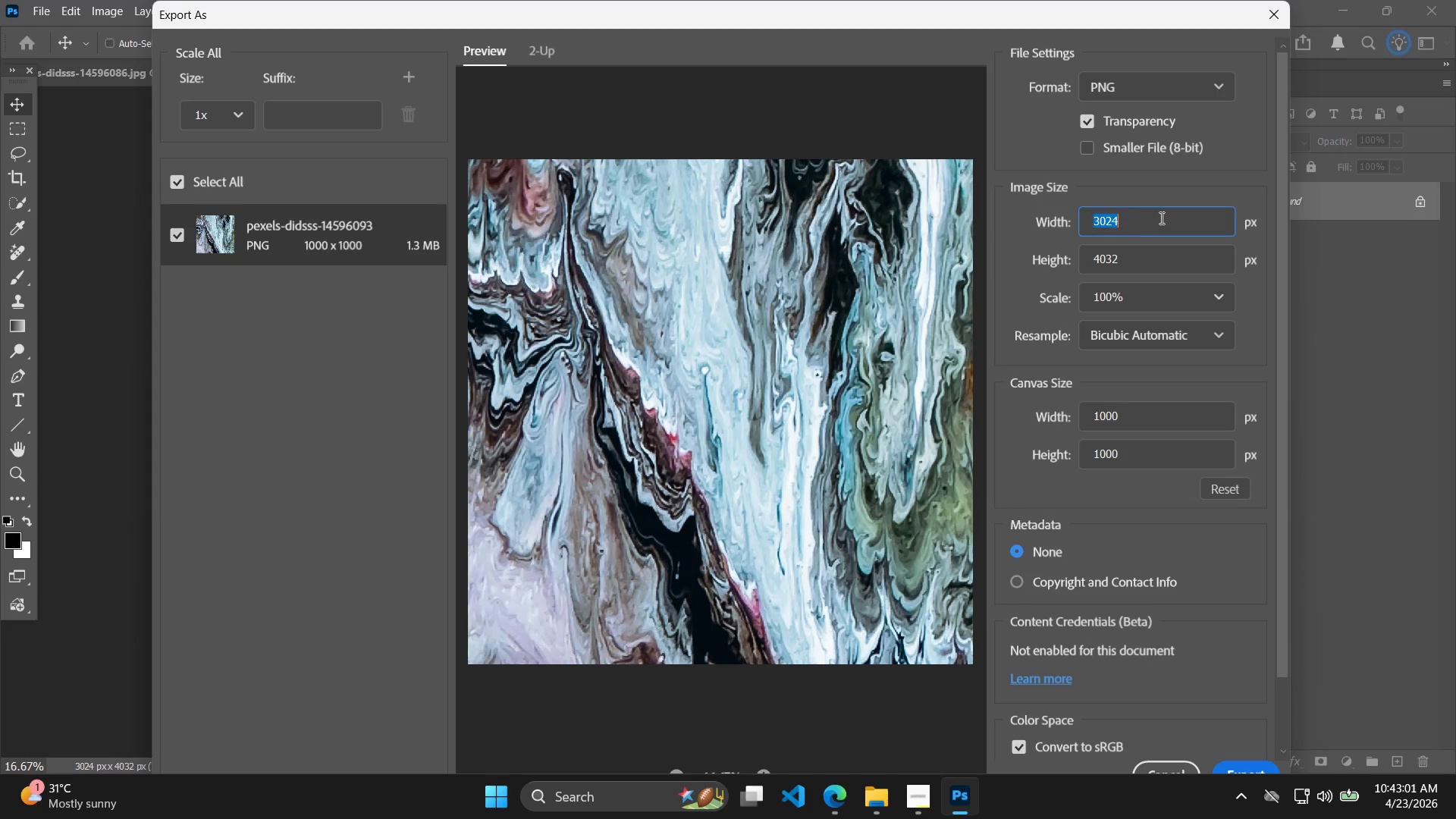 
left_click_drag(start_coordinate=[1160, 218], to_coordinate=[1057, 222])
 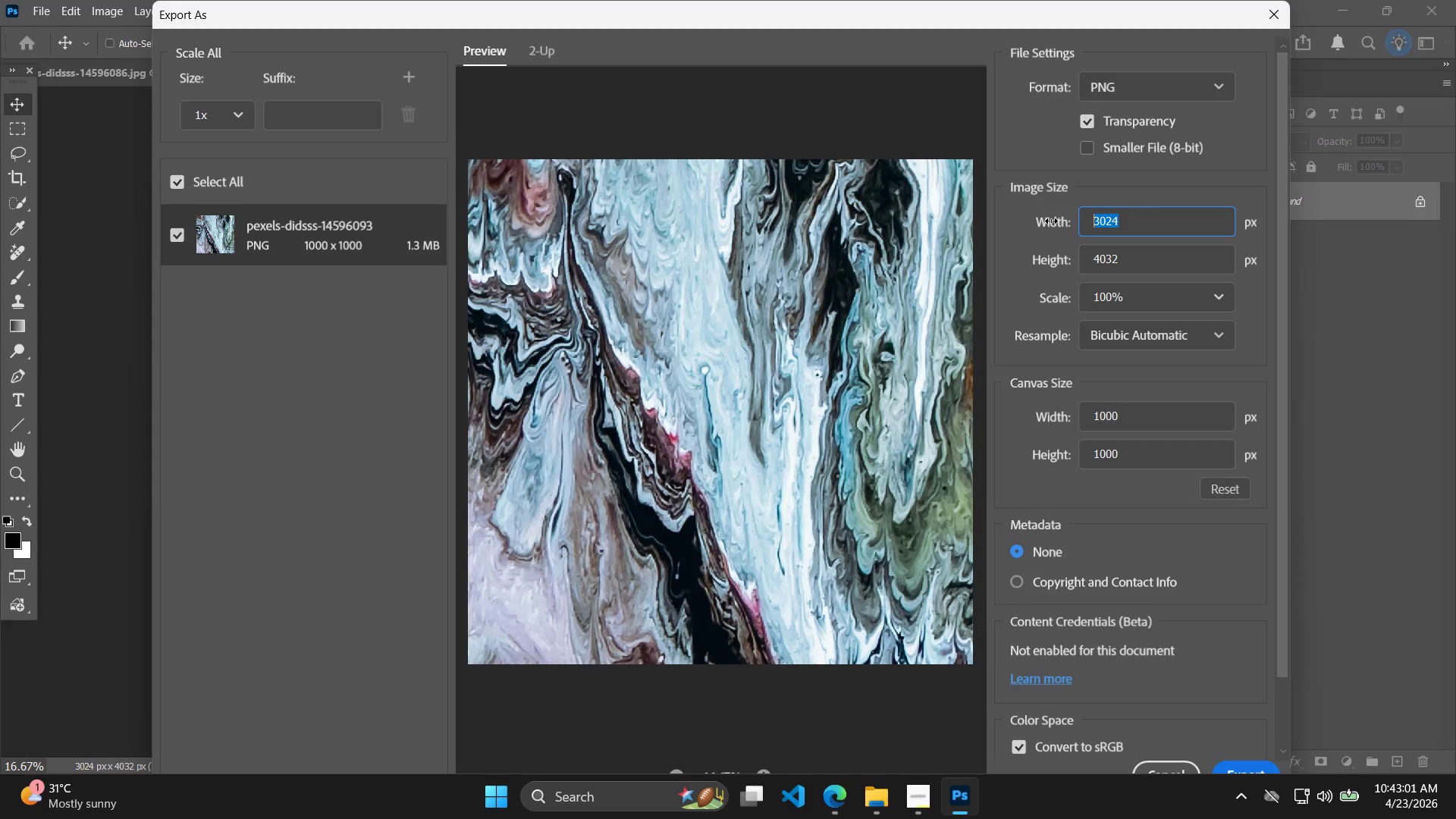 
type(1000)
 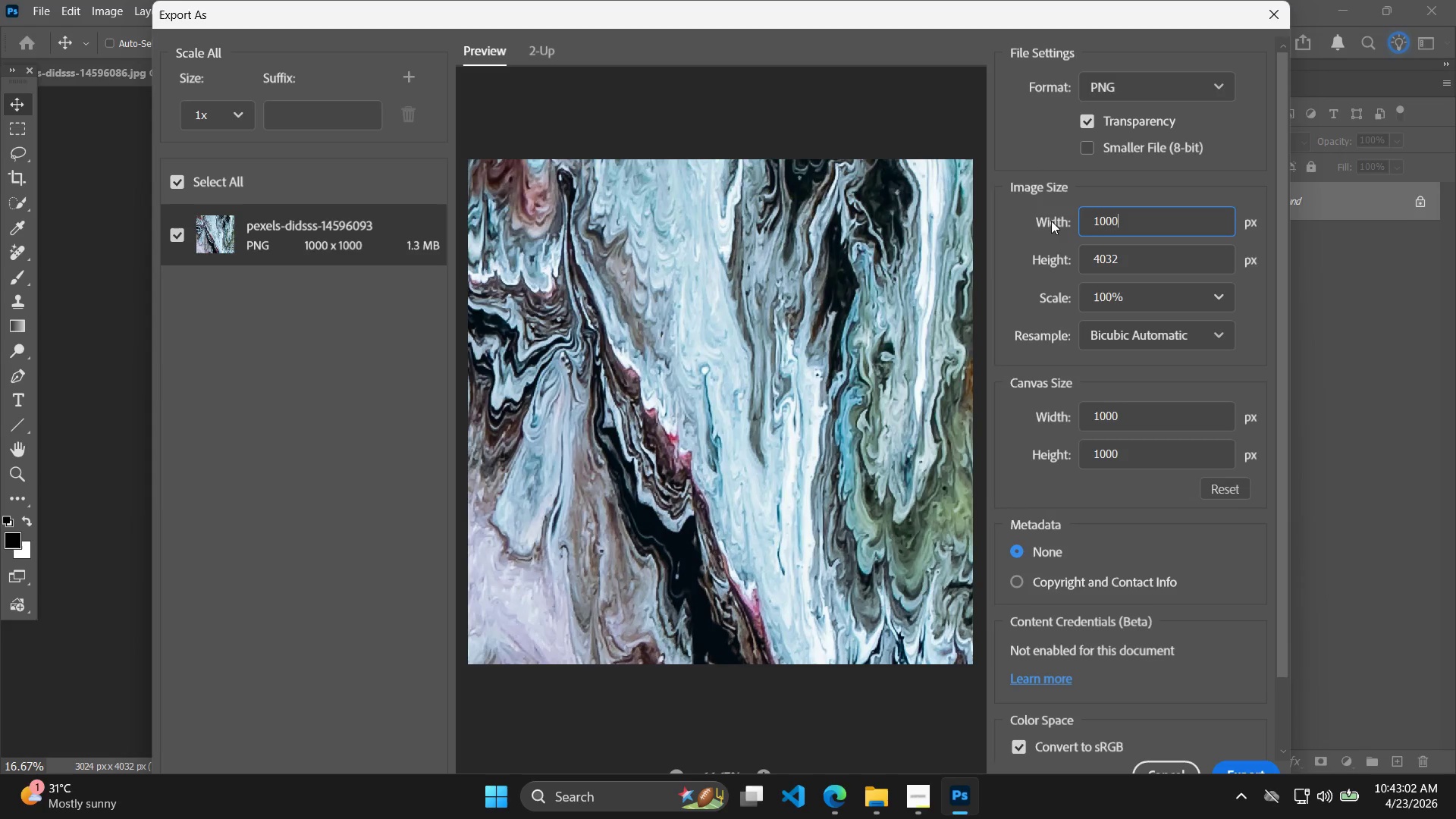 
key(Enter)
 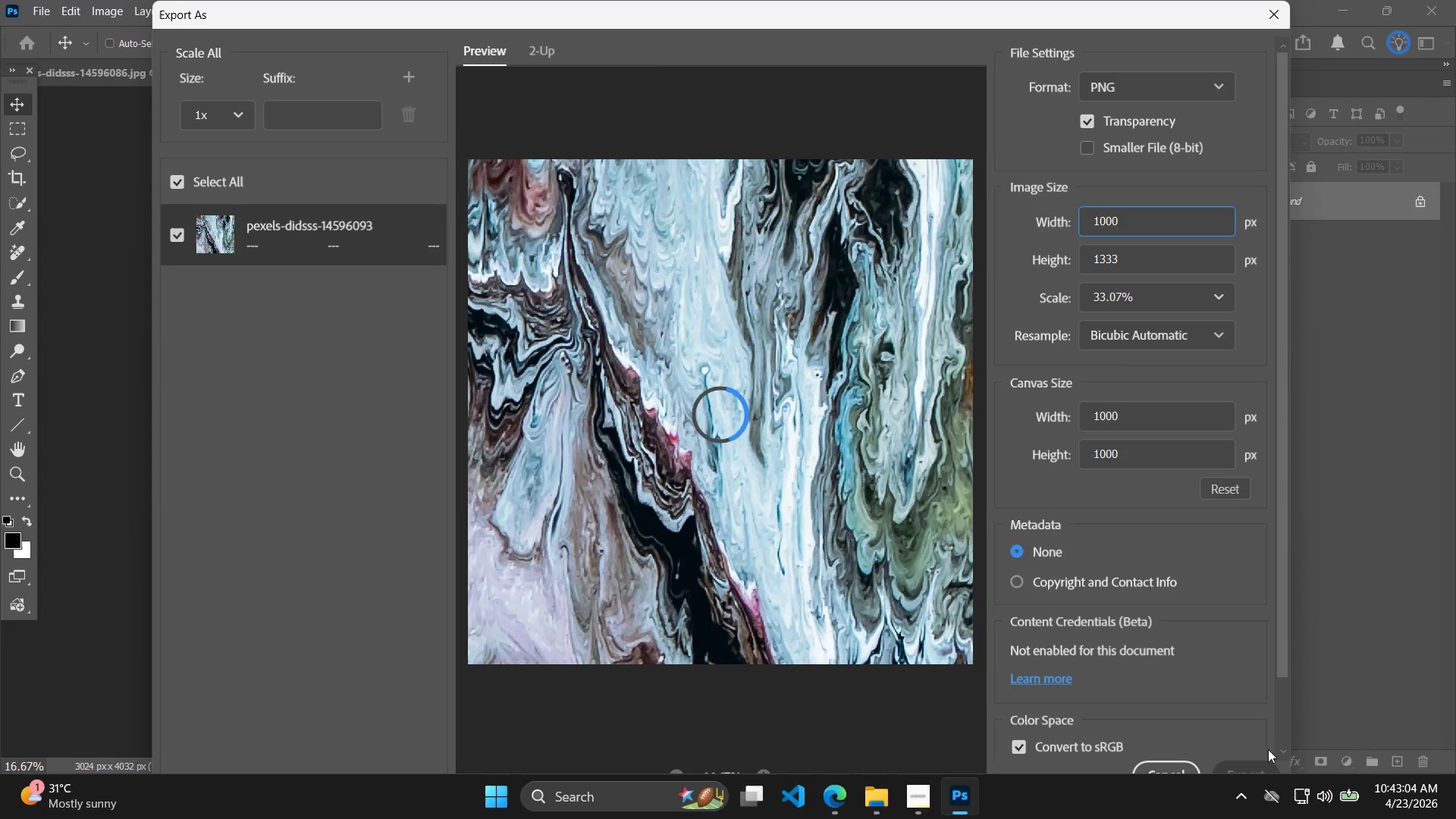 
left_click([1245, 770])
 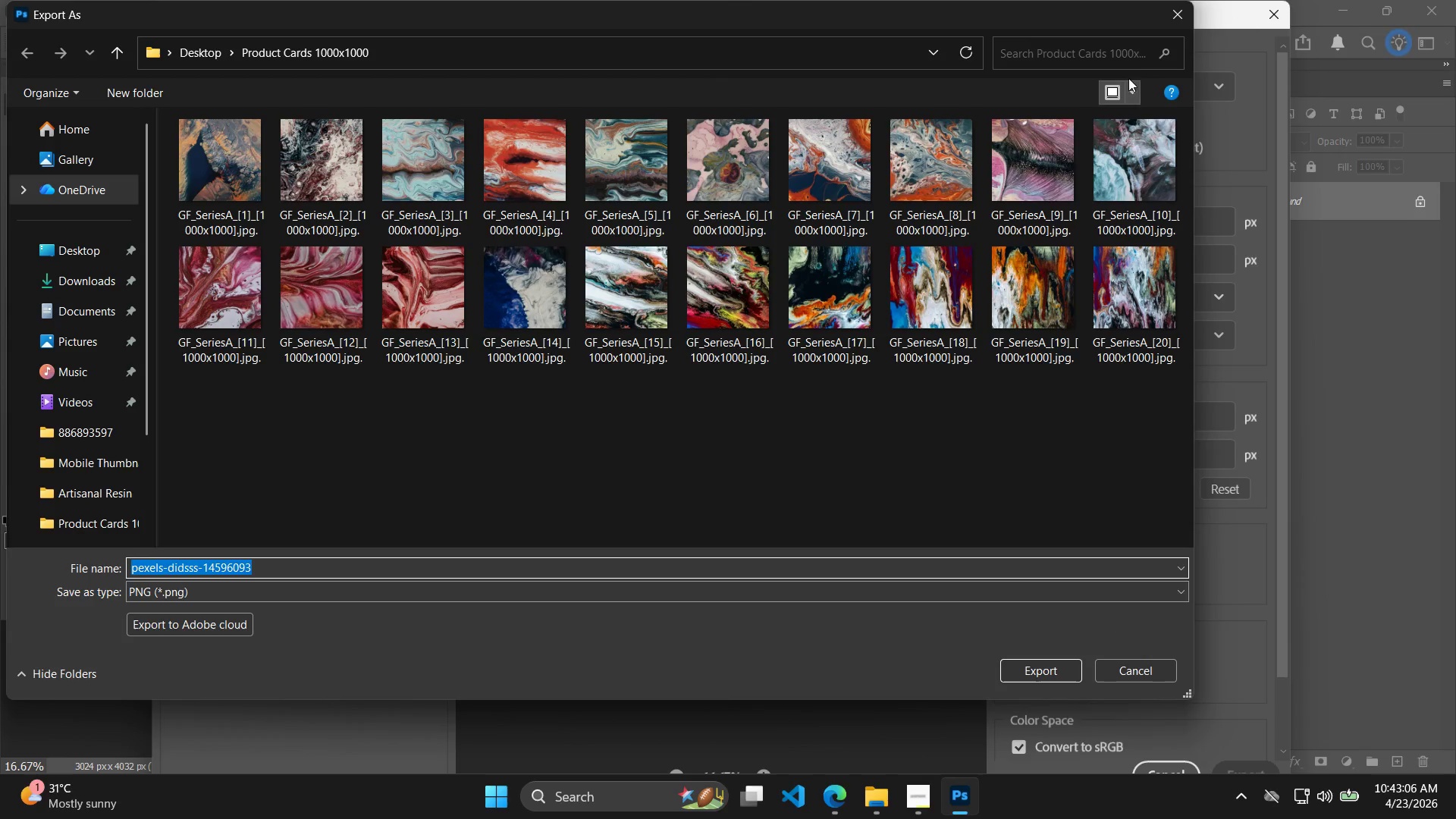 
left_click_drag(start_coordinate=[1039, 12], to_coordinate=[508, 350])
 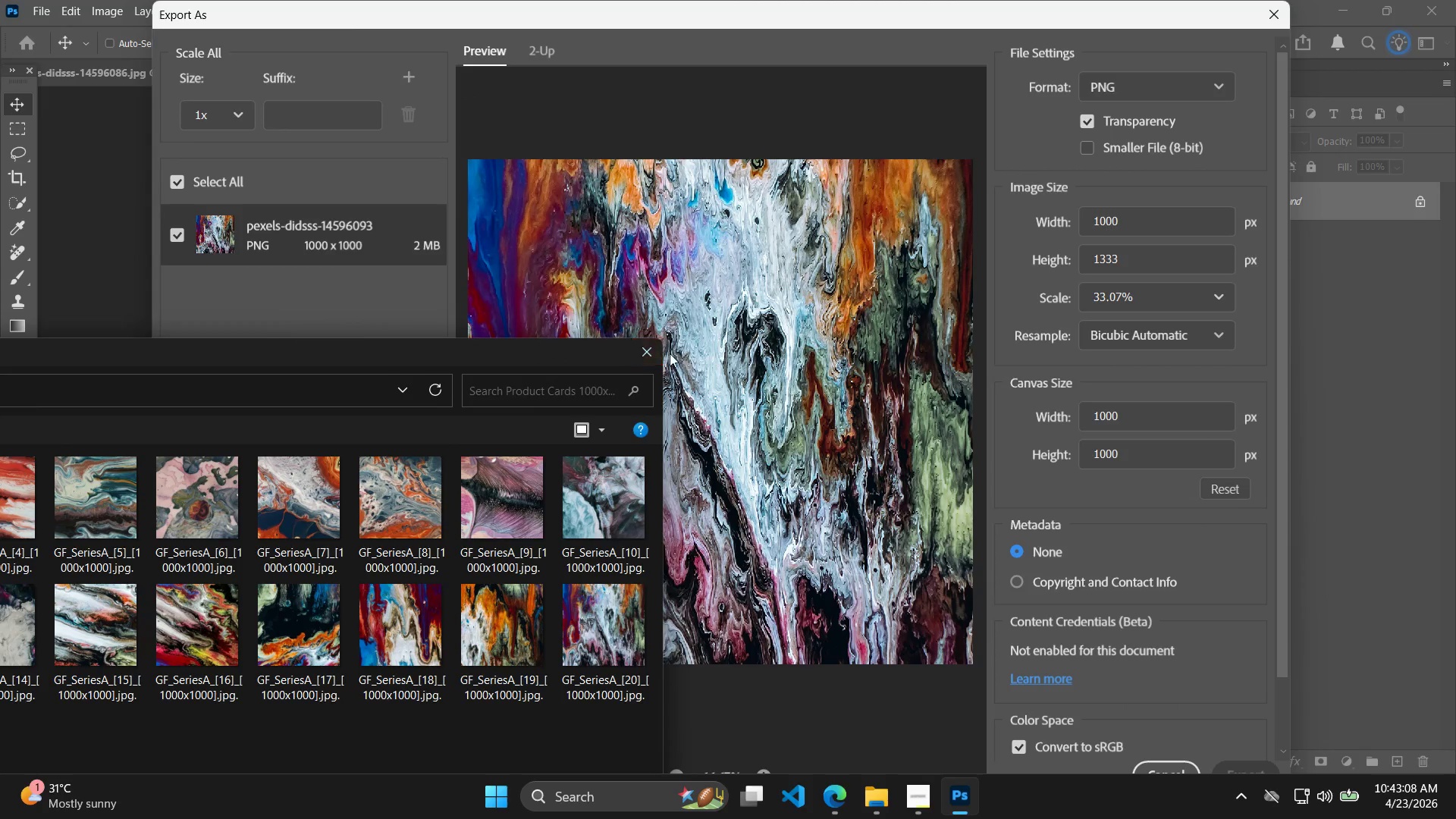 
double_click([642, 353])
 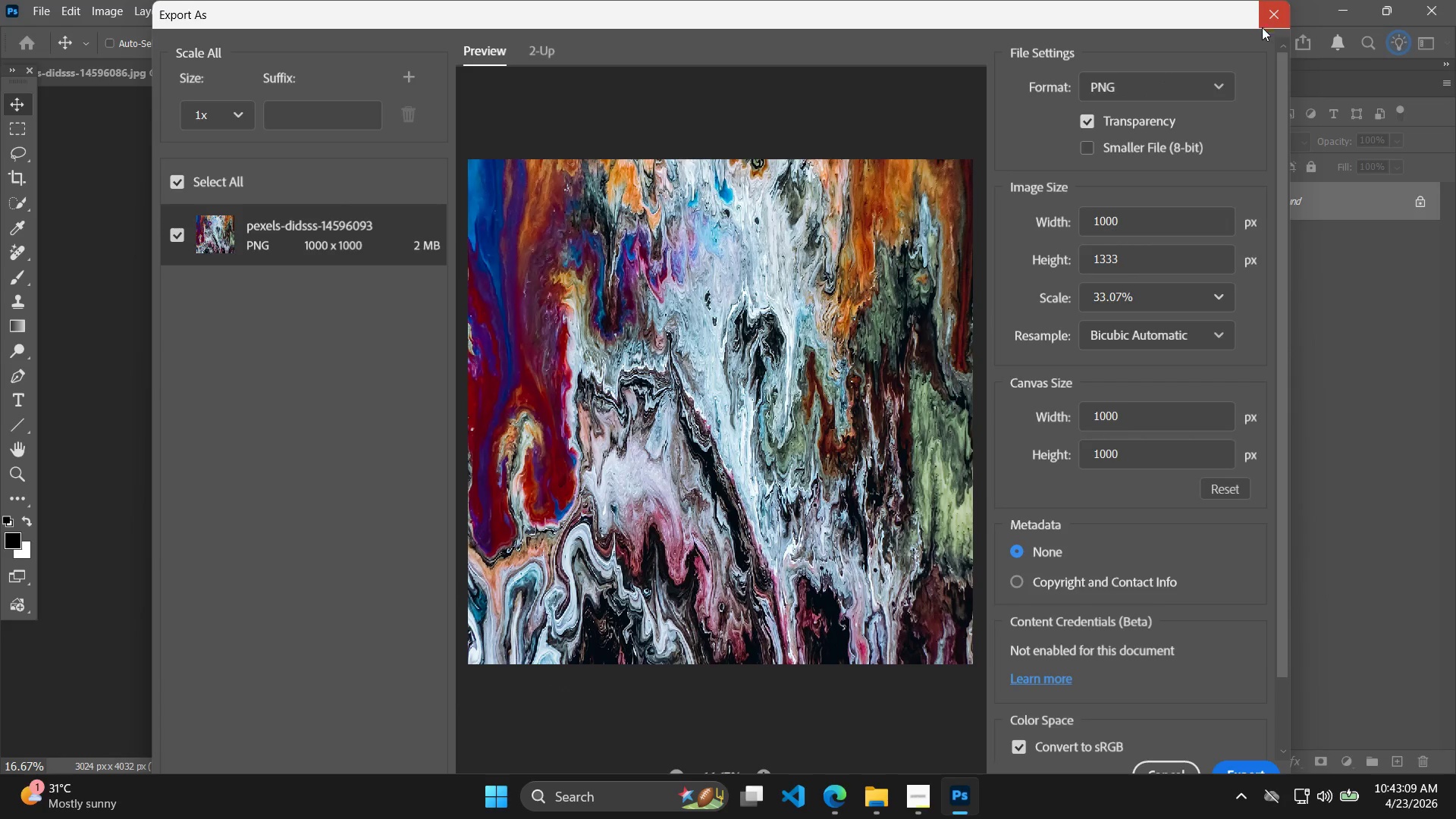 
key(Alt+AltLeft)
 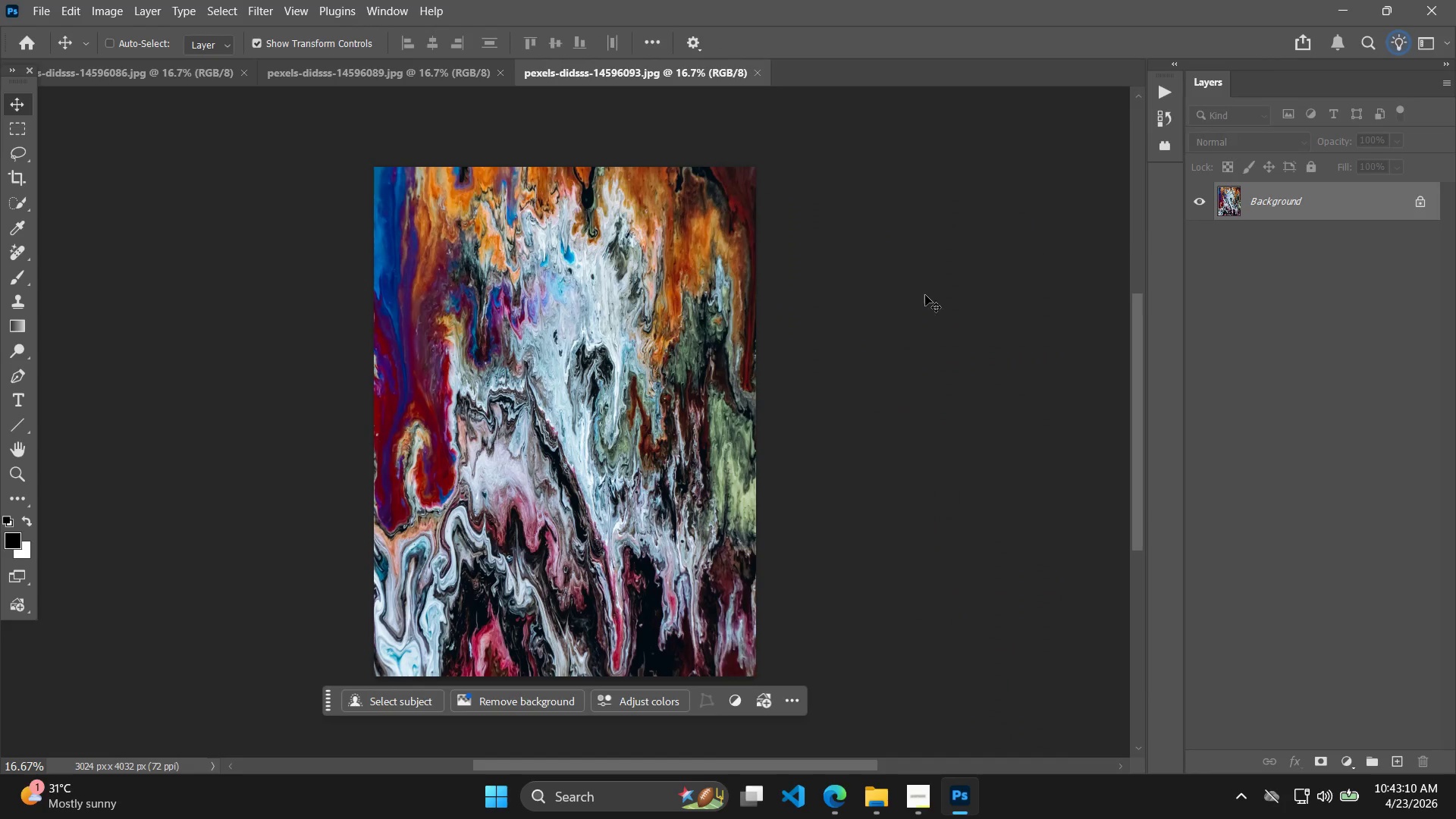 
key(Alt+Tab)
 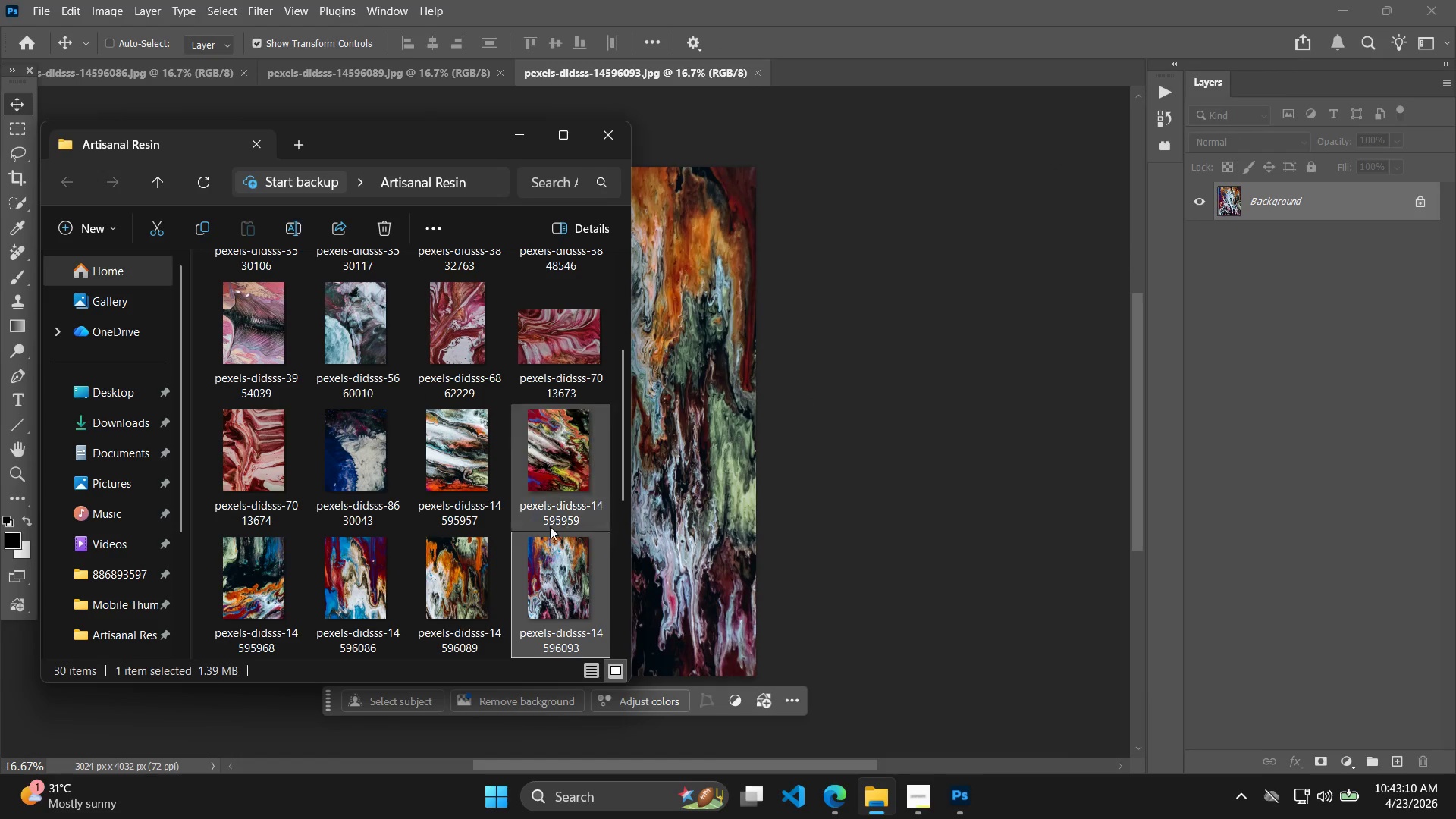 
scroll: coordinate [412, 513], scroll_direction: down, amount: 1.0
 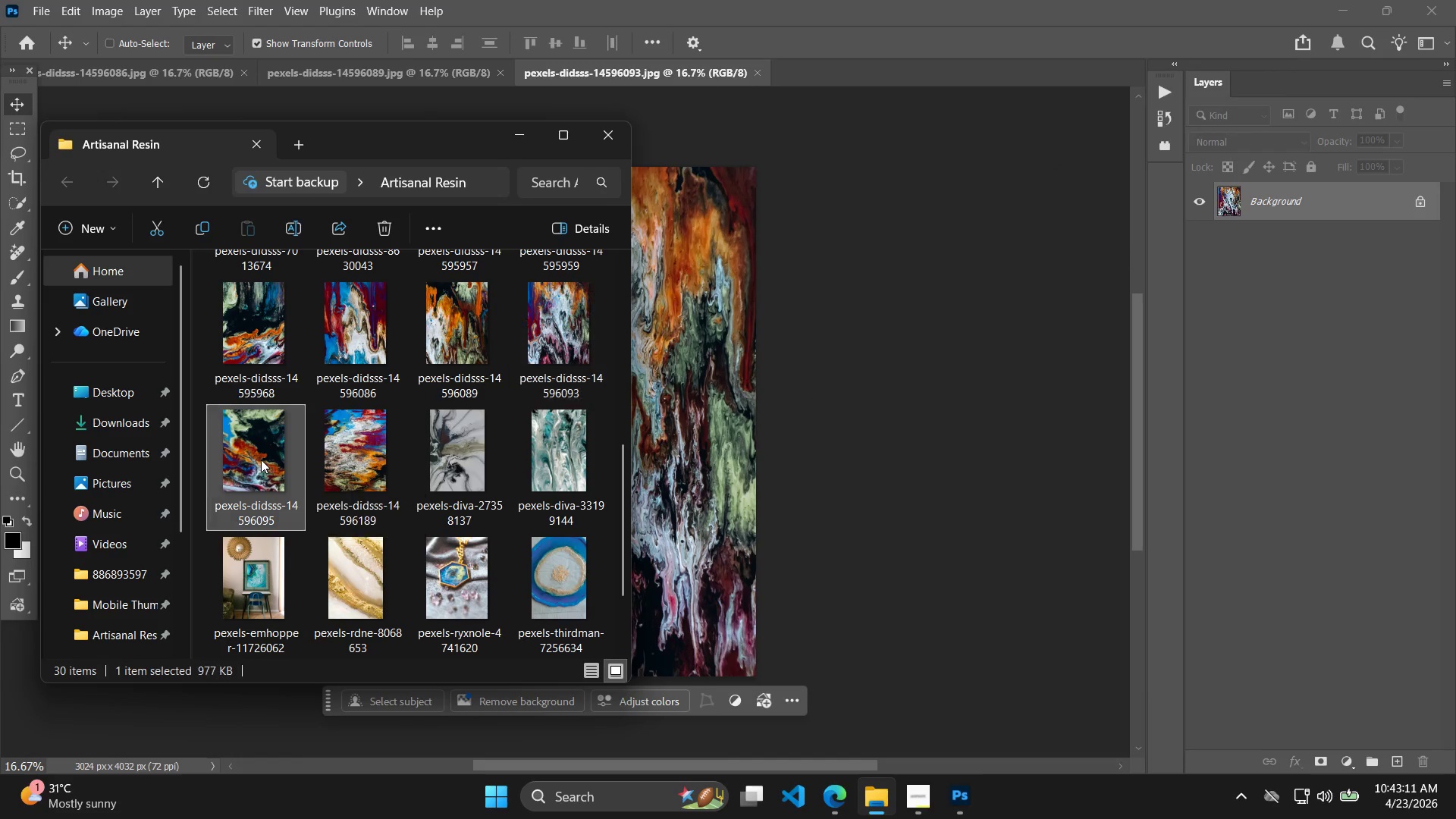 
left_click_drag(start_coordinate=[259, 451], to_coordinate=[1319, 599])
 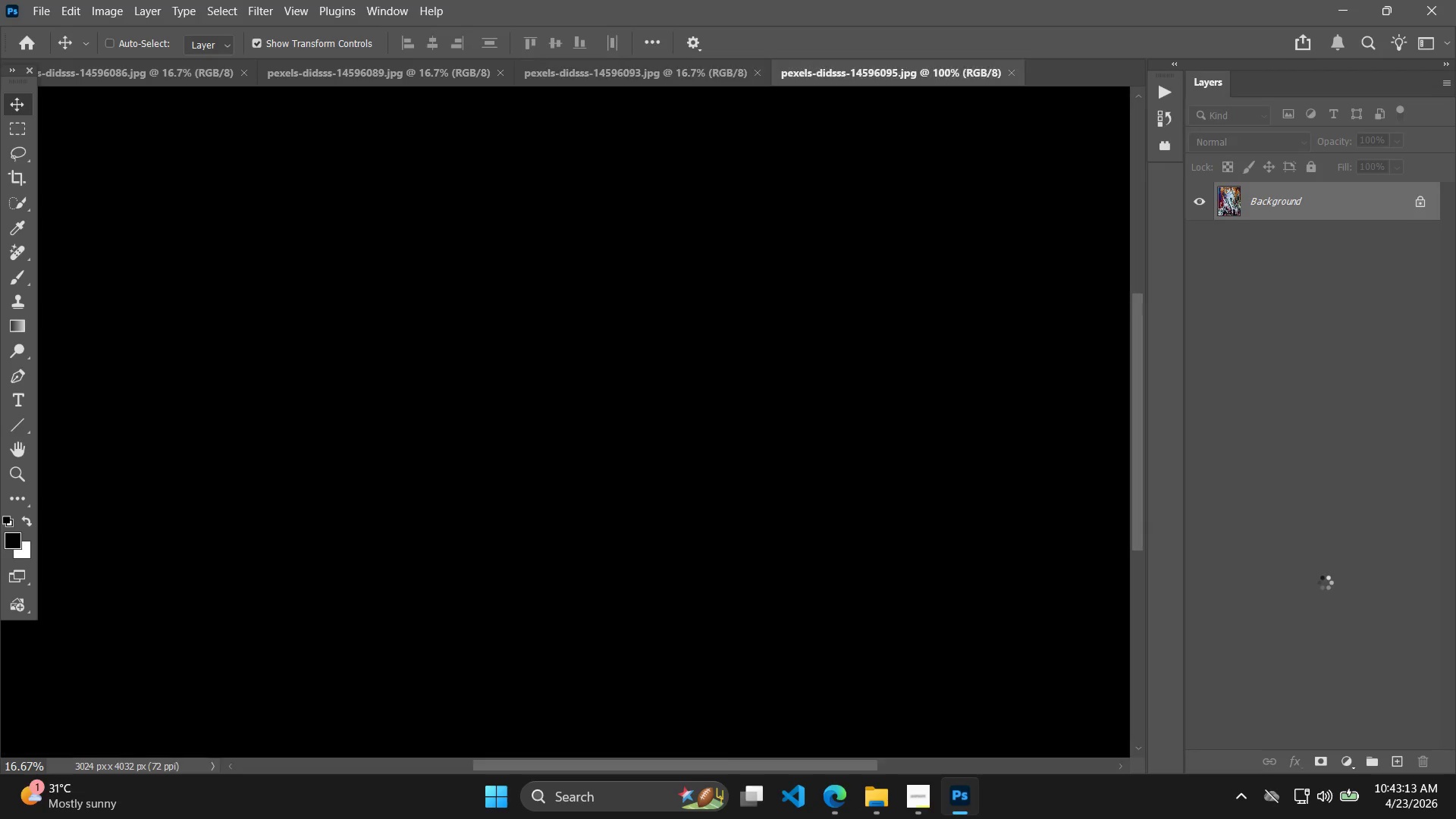 
key(Alt+Control+Shift+W)
 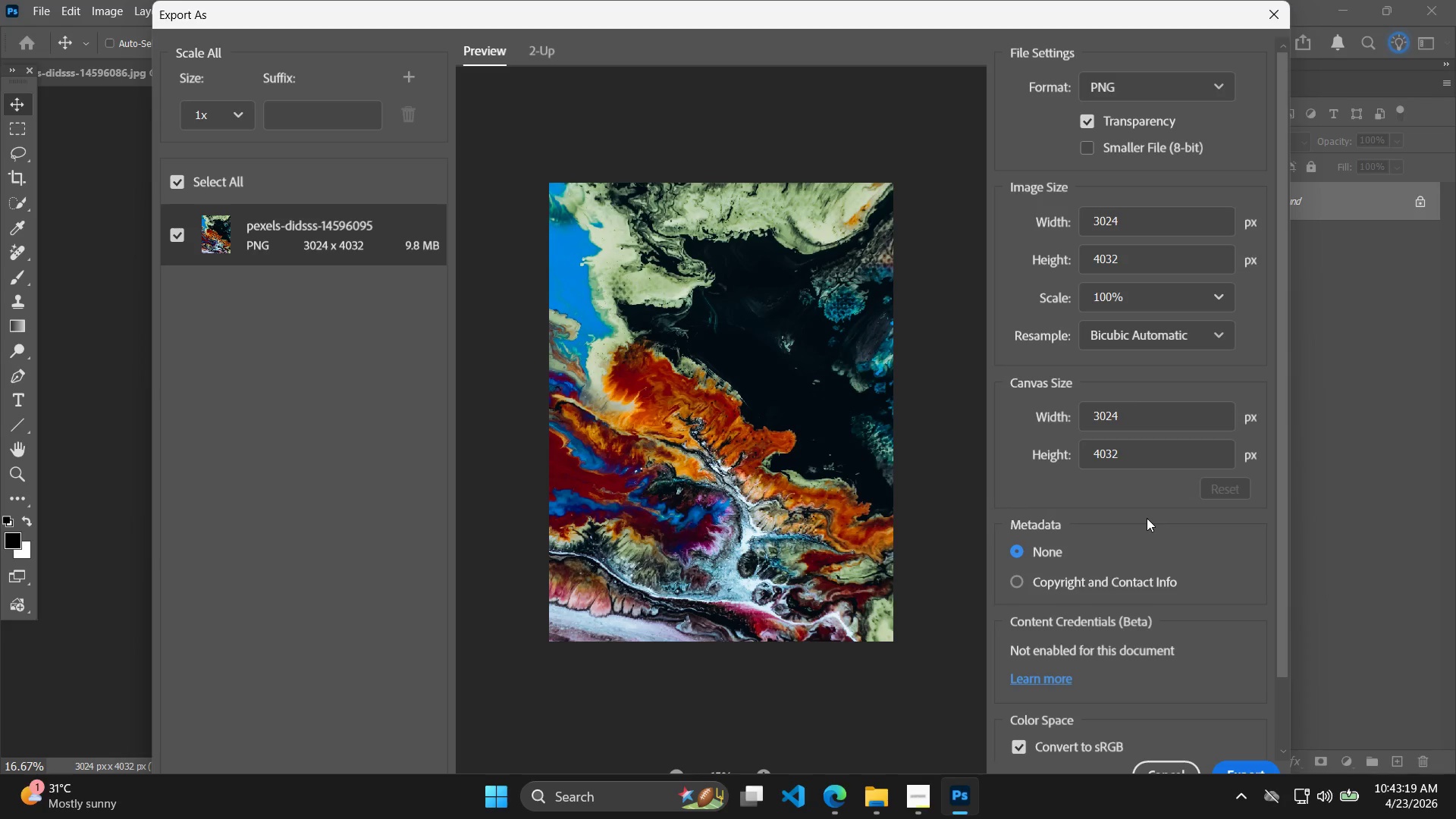 
wait(5.91)
 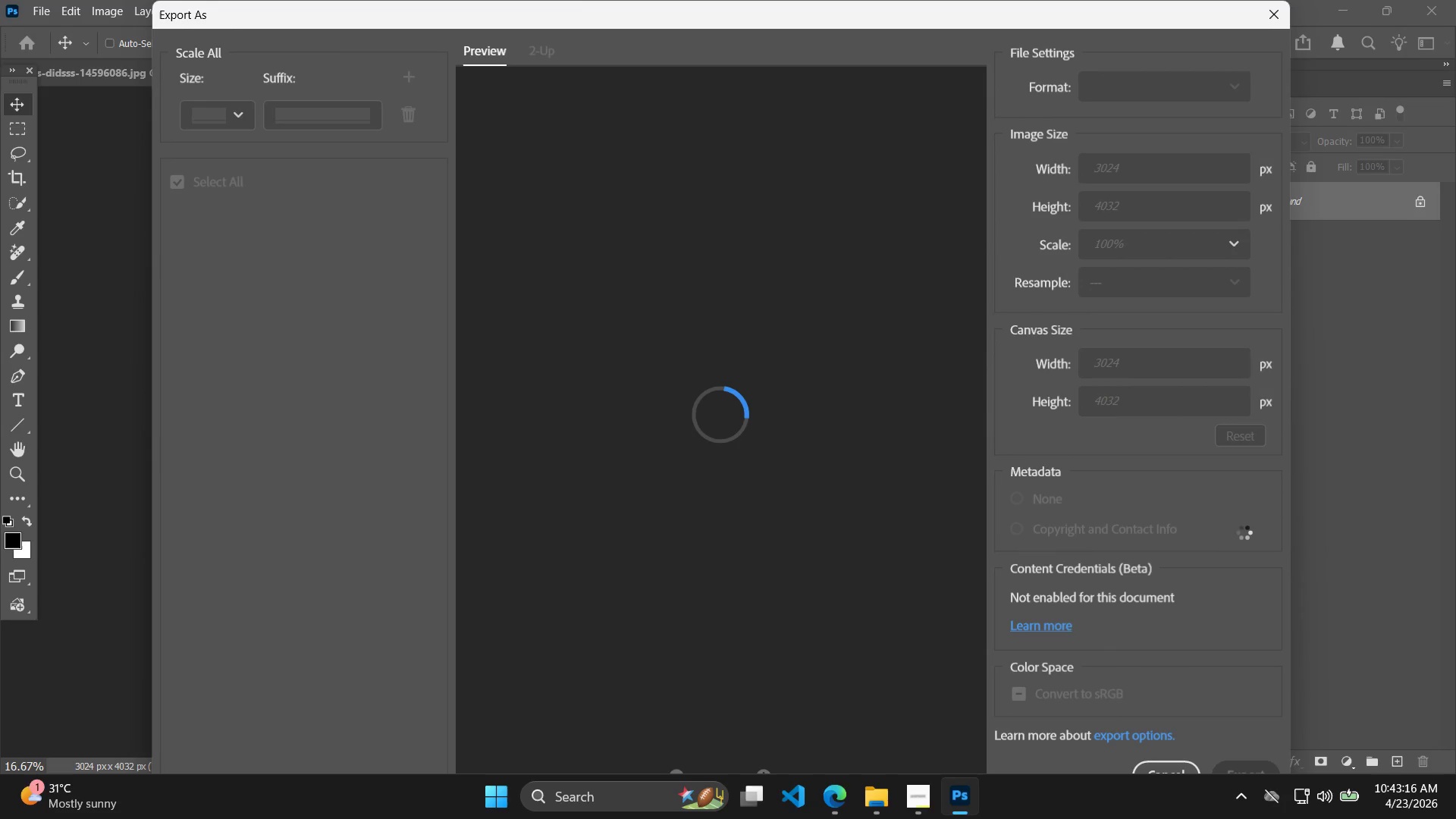 
left_click_drag(start_coordinate=[1152, 421], to_coordinate=[1042, 408])
 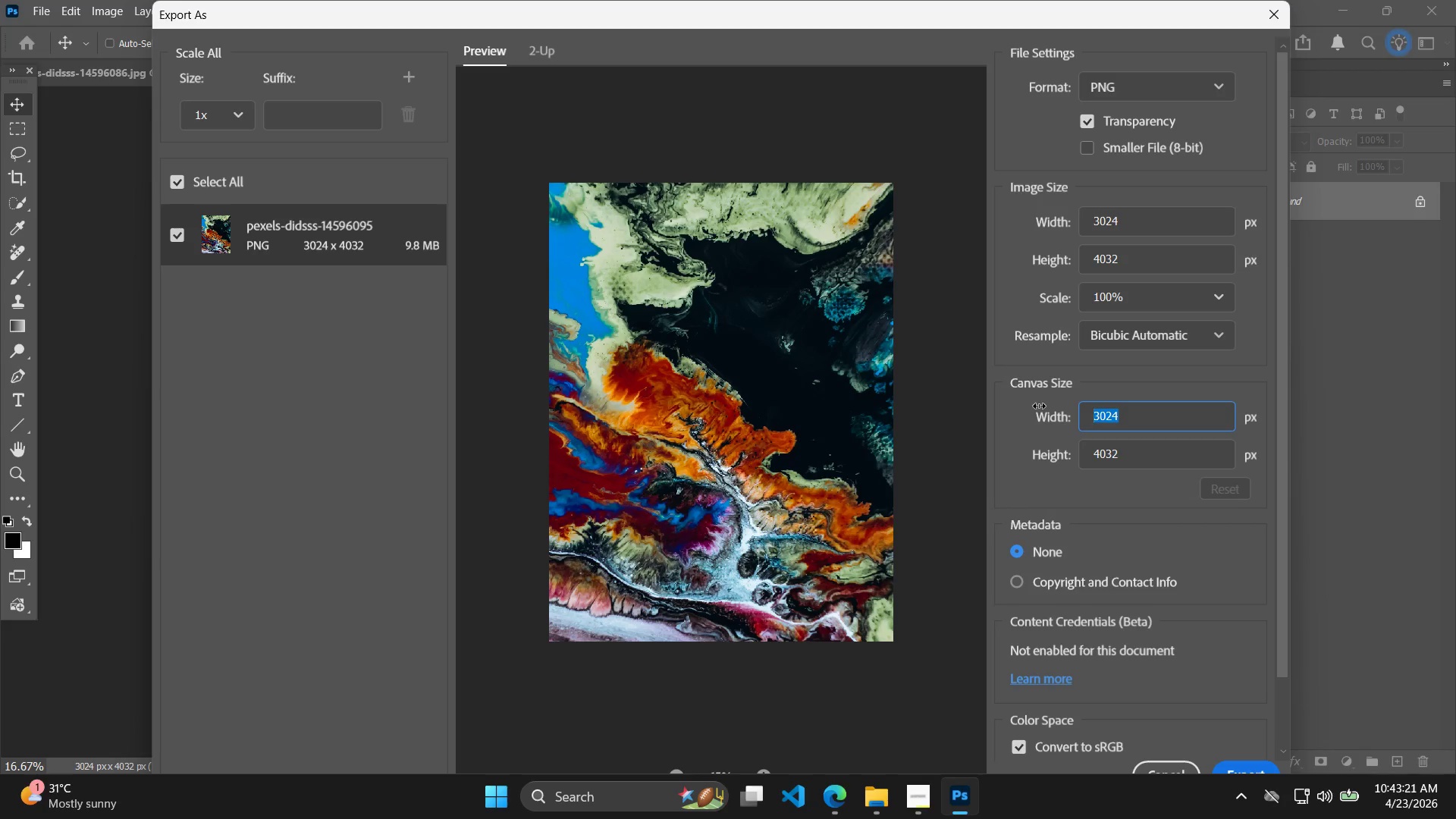 
type(1000)
key(Tab)
type(1000)
 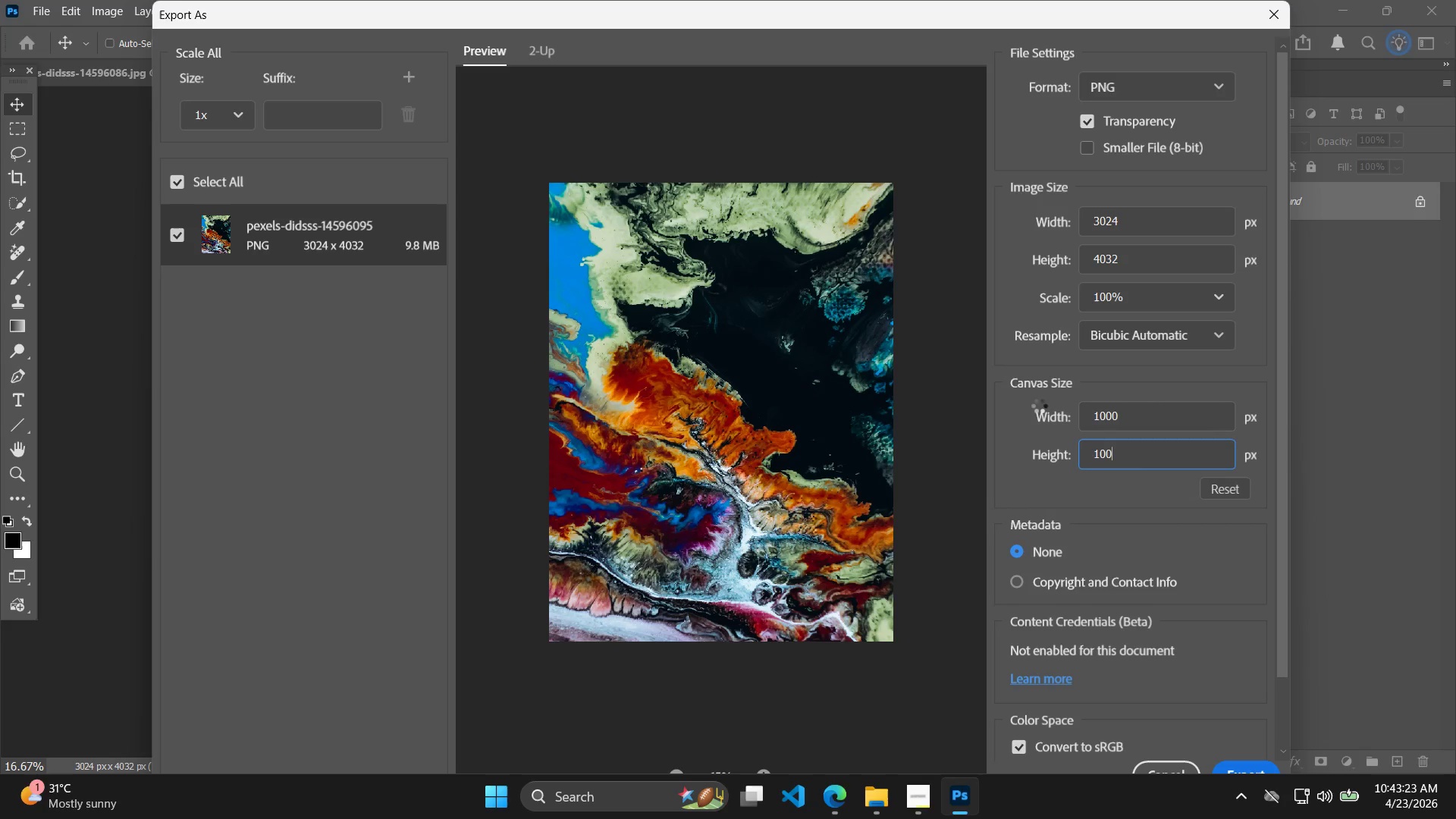 
key(Enter)
 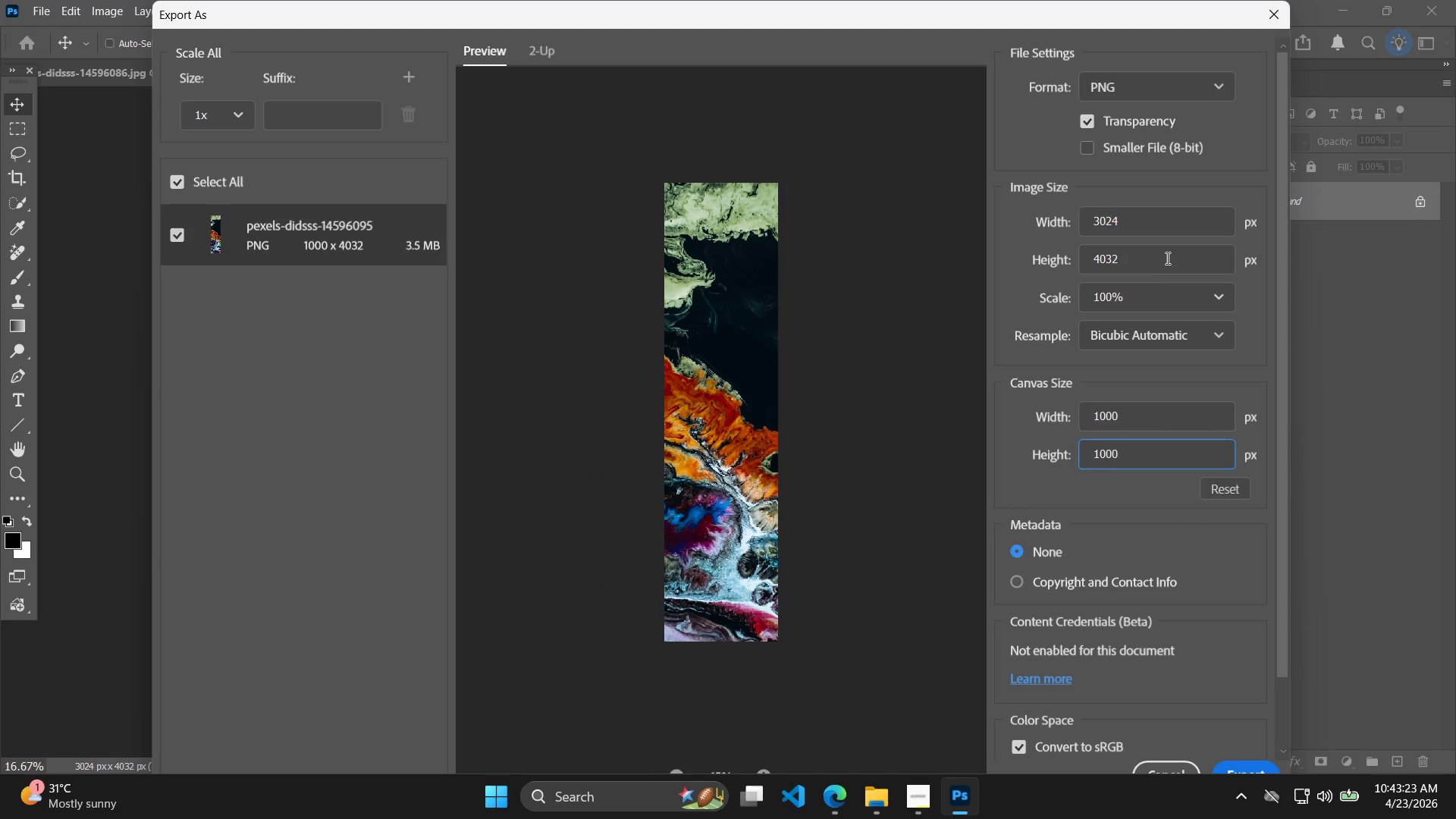 
left_click_drag(start_coordinate=[1175, 228], to_coordinate=[1068, 231])
 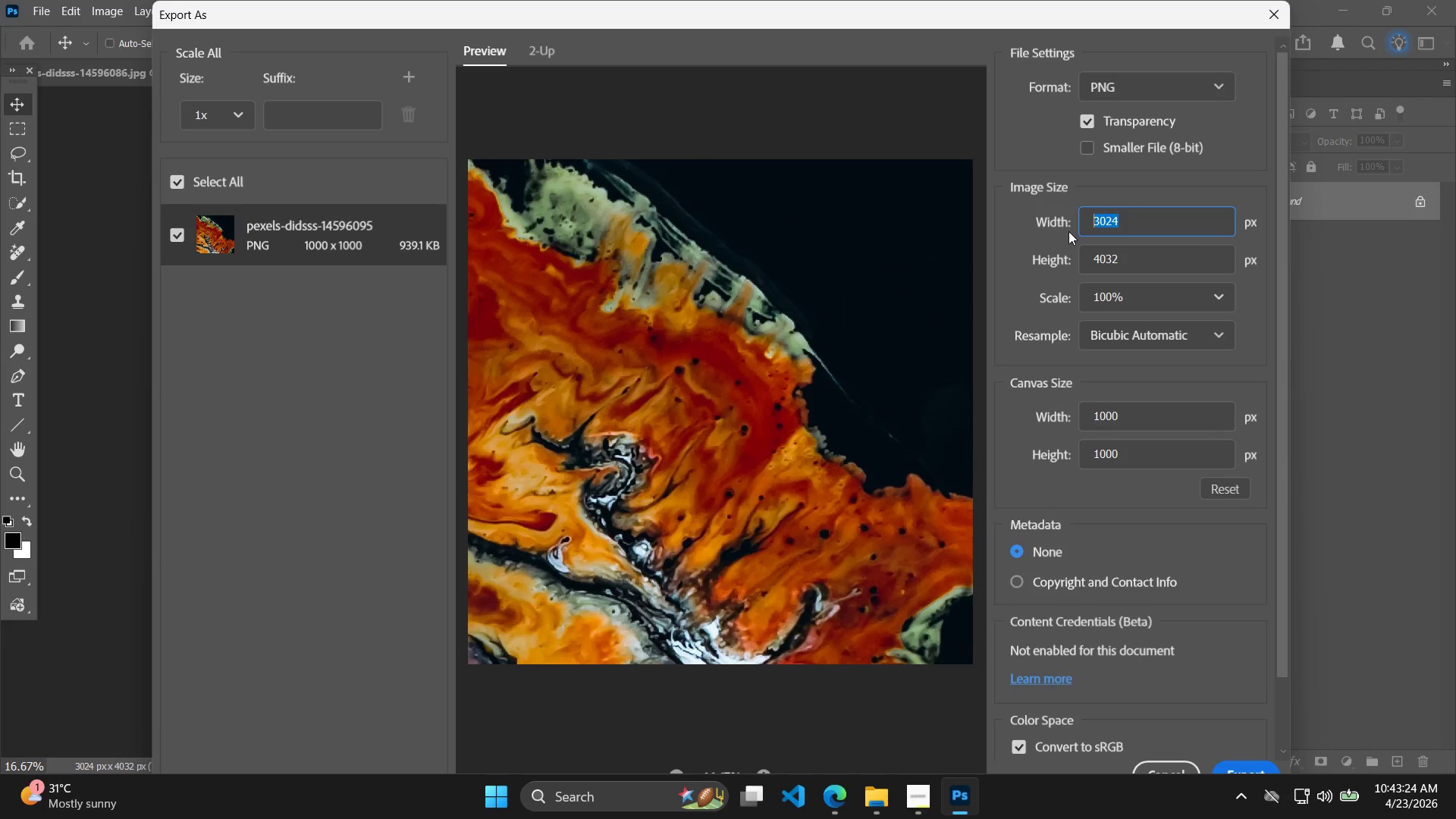 
type(1000)
 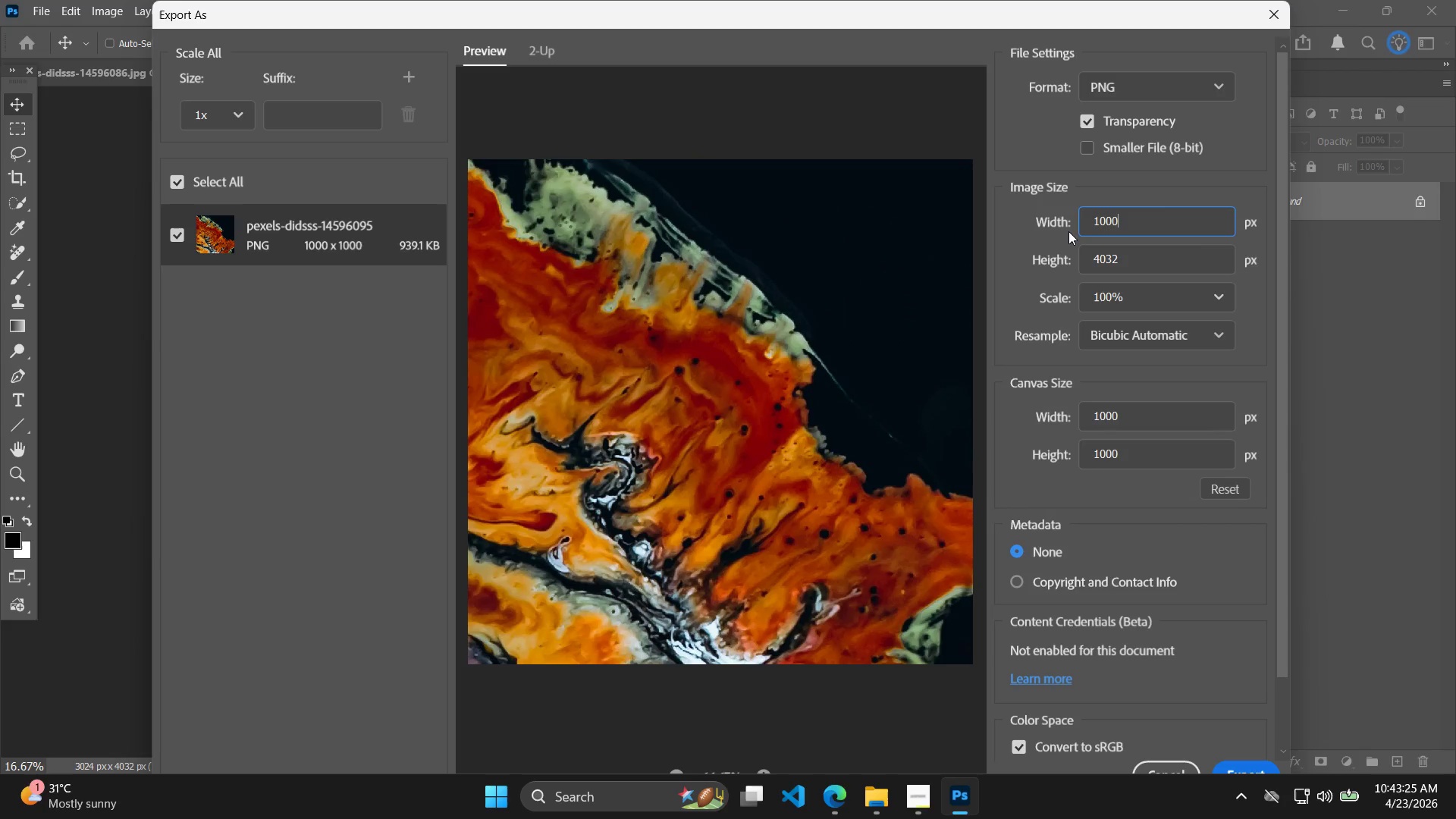 
key(Enter)
 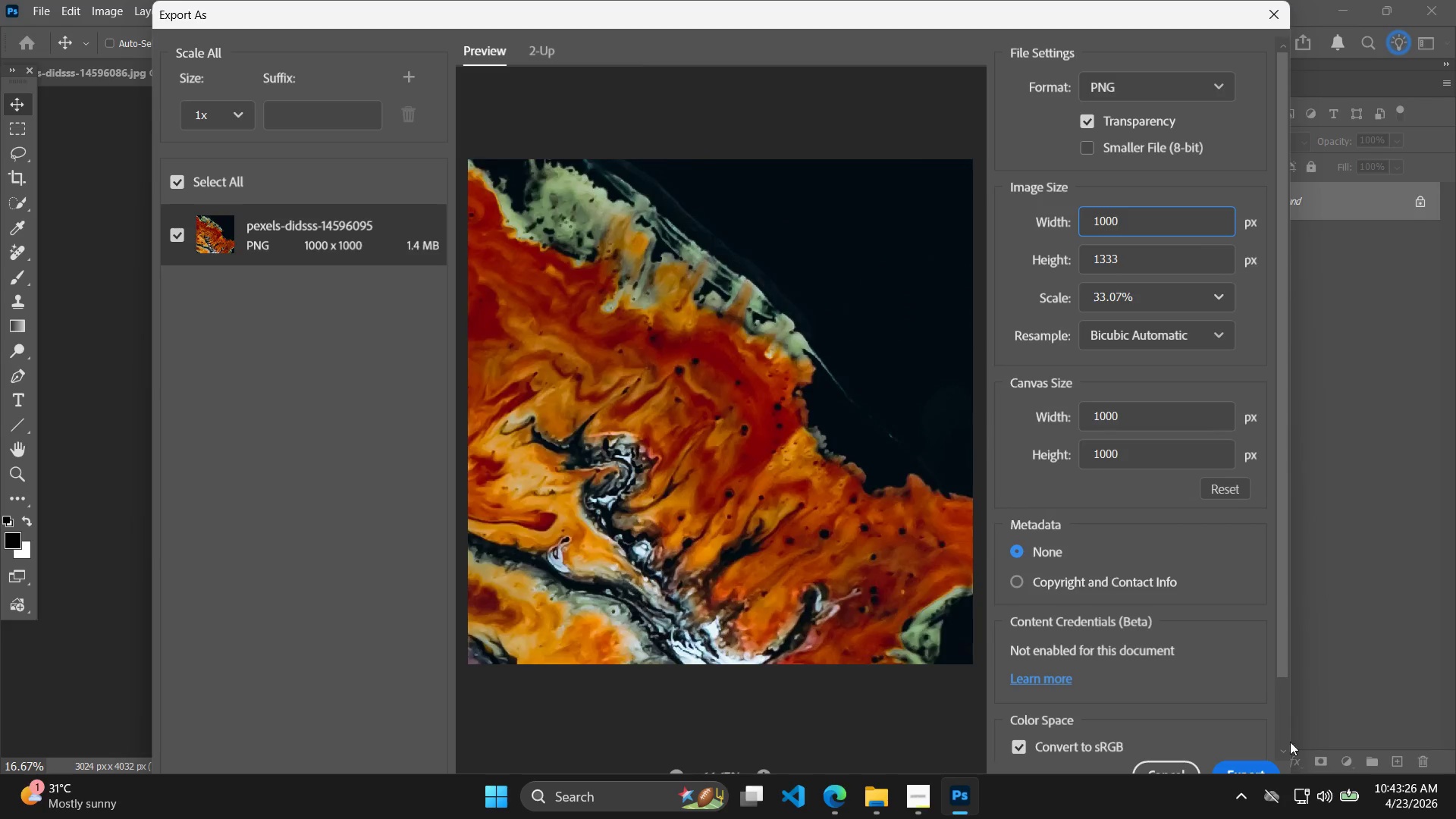 
left_click([1259, 772])
 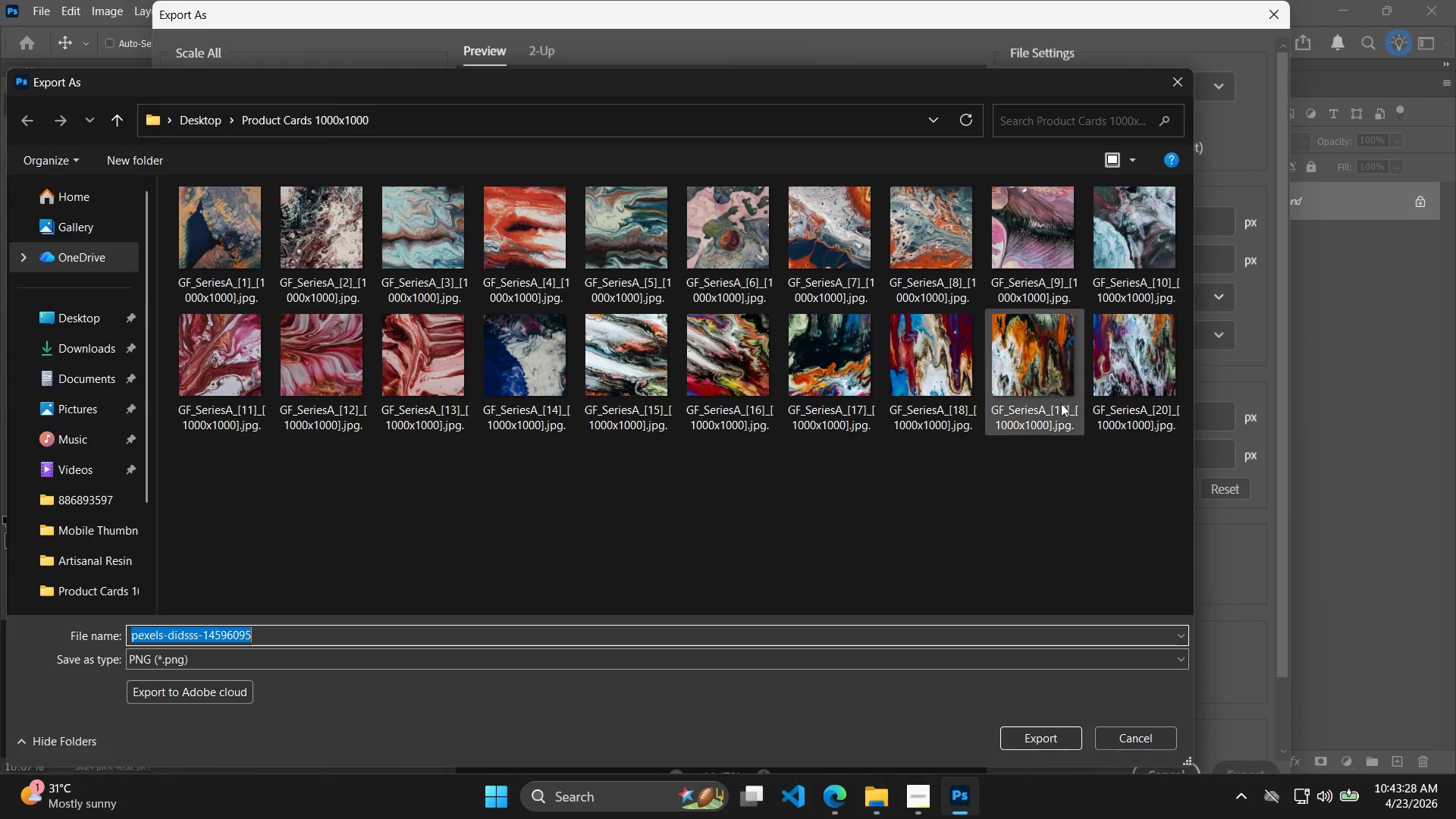 
left_click([1098, 368])
 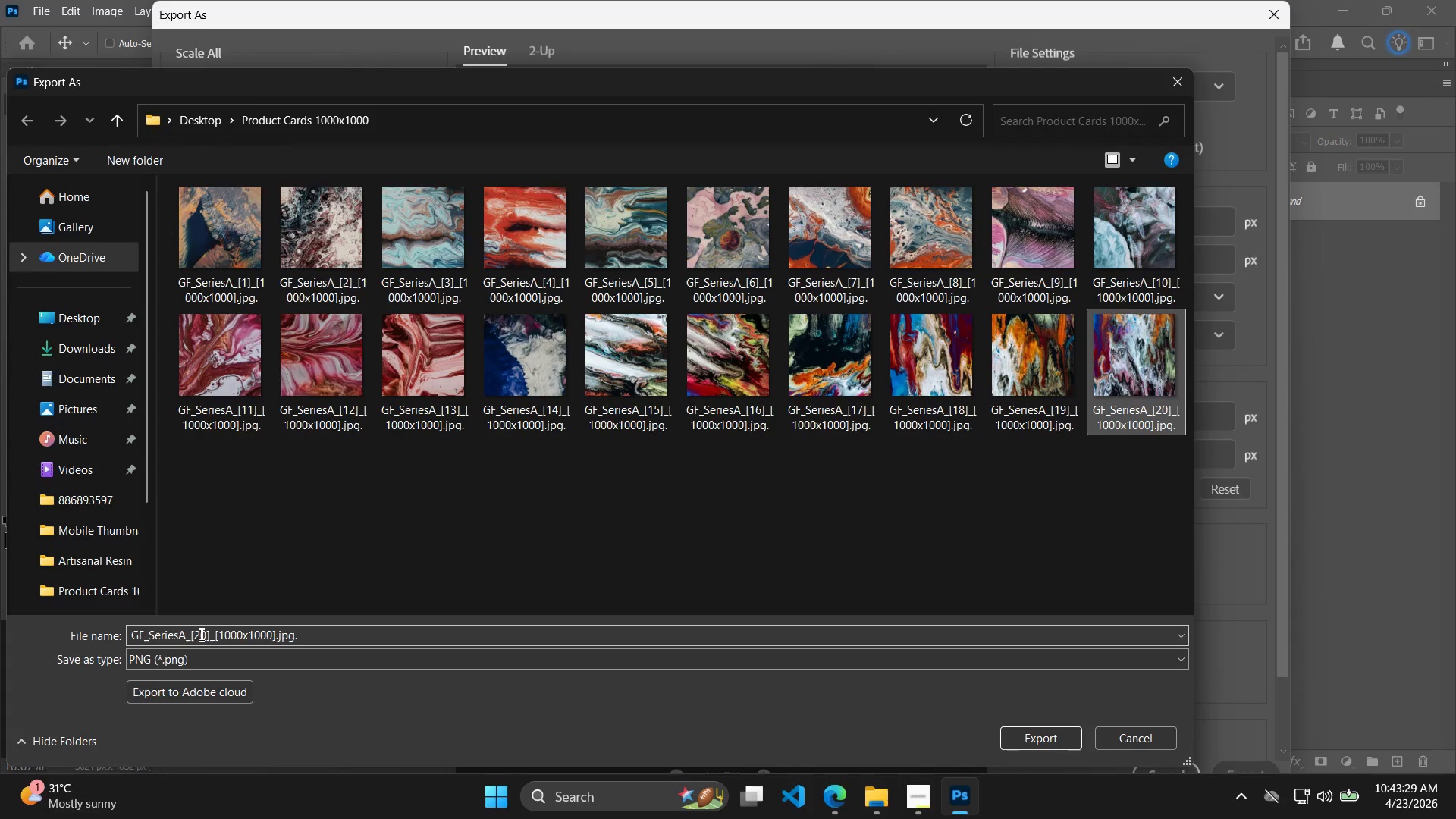 
left_click([199, 634])
 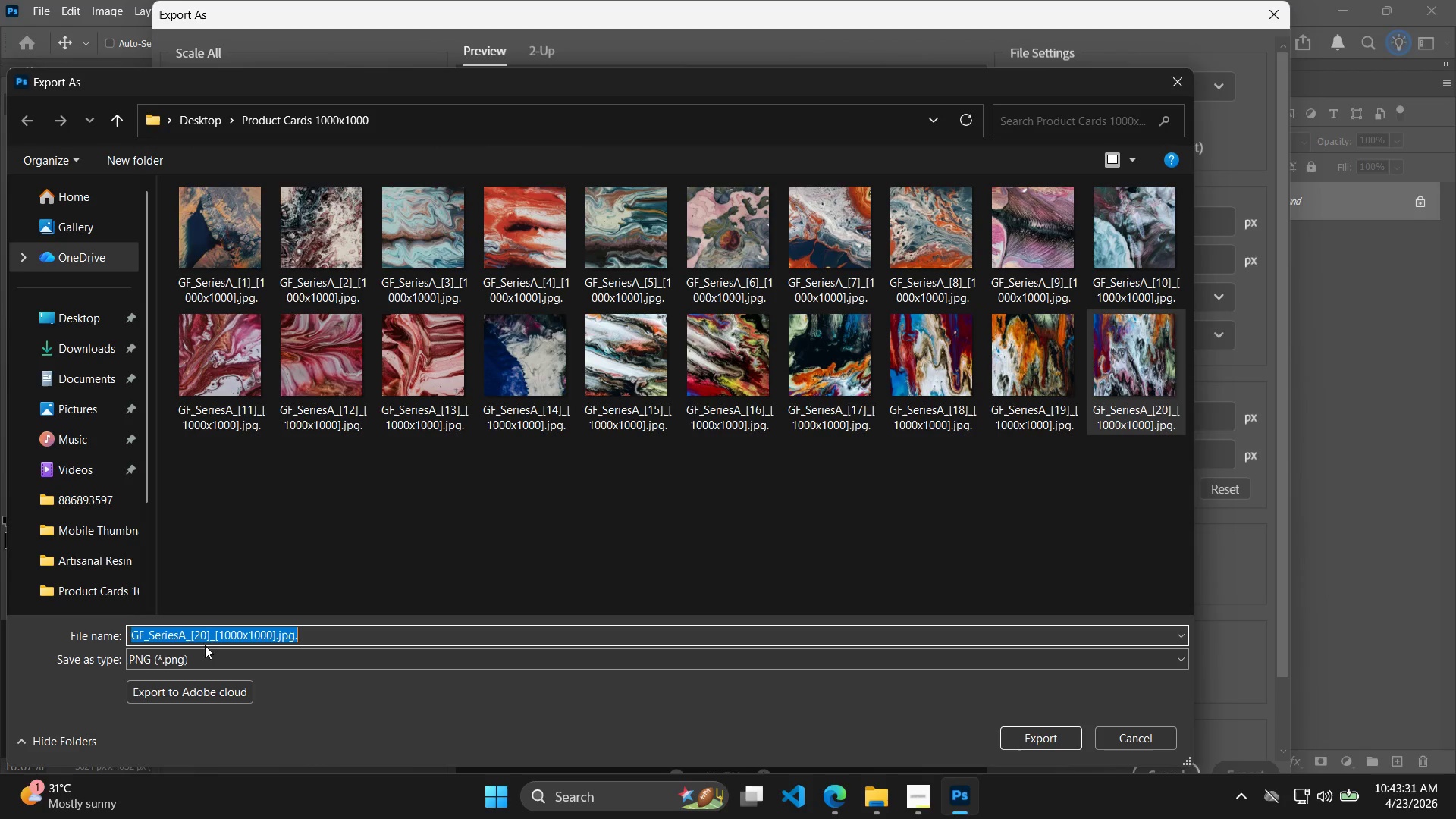 
left_click([202, 635])
 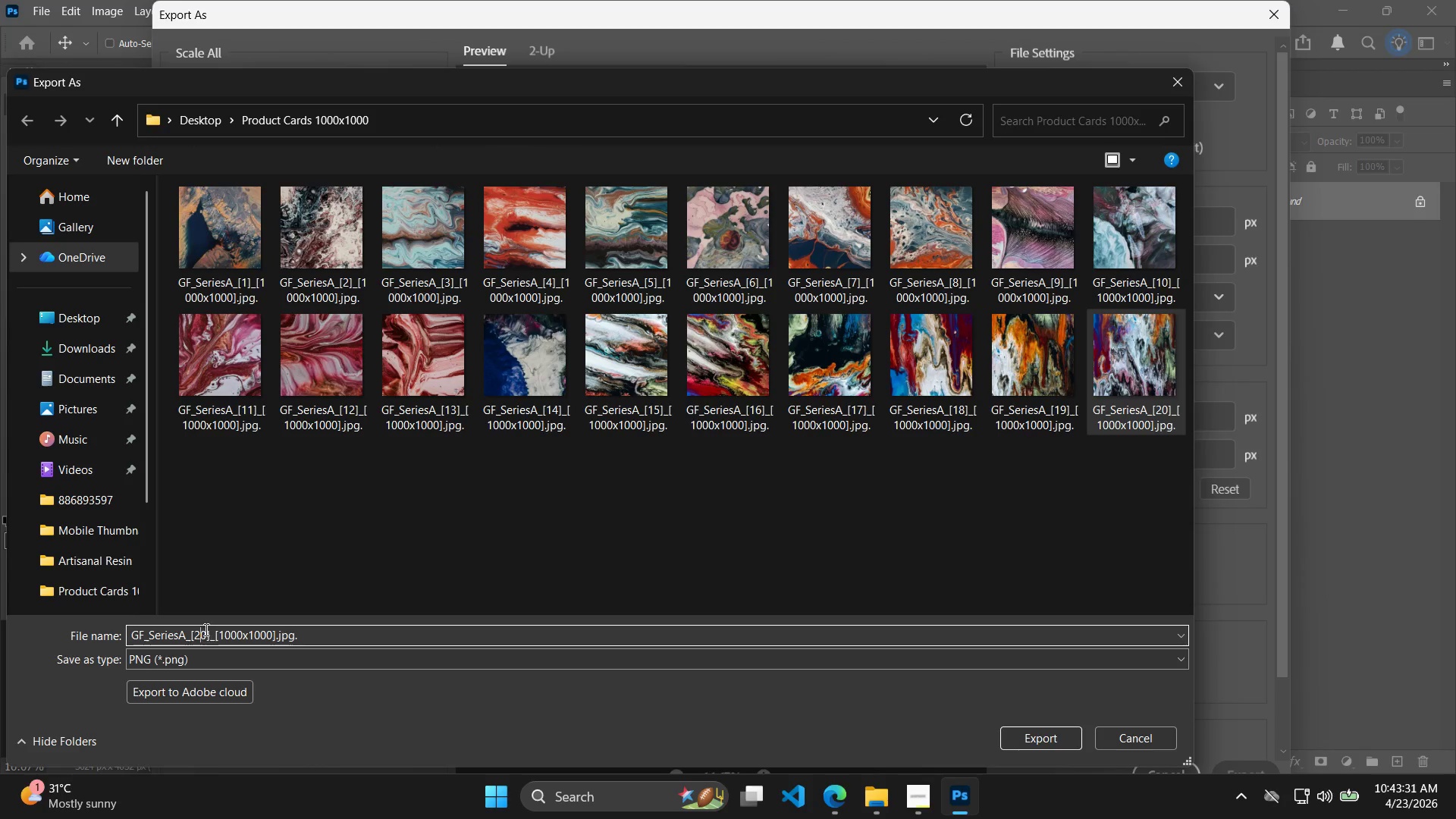 
key(ArrowRight)
 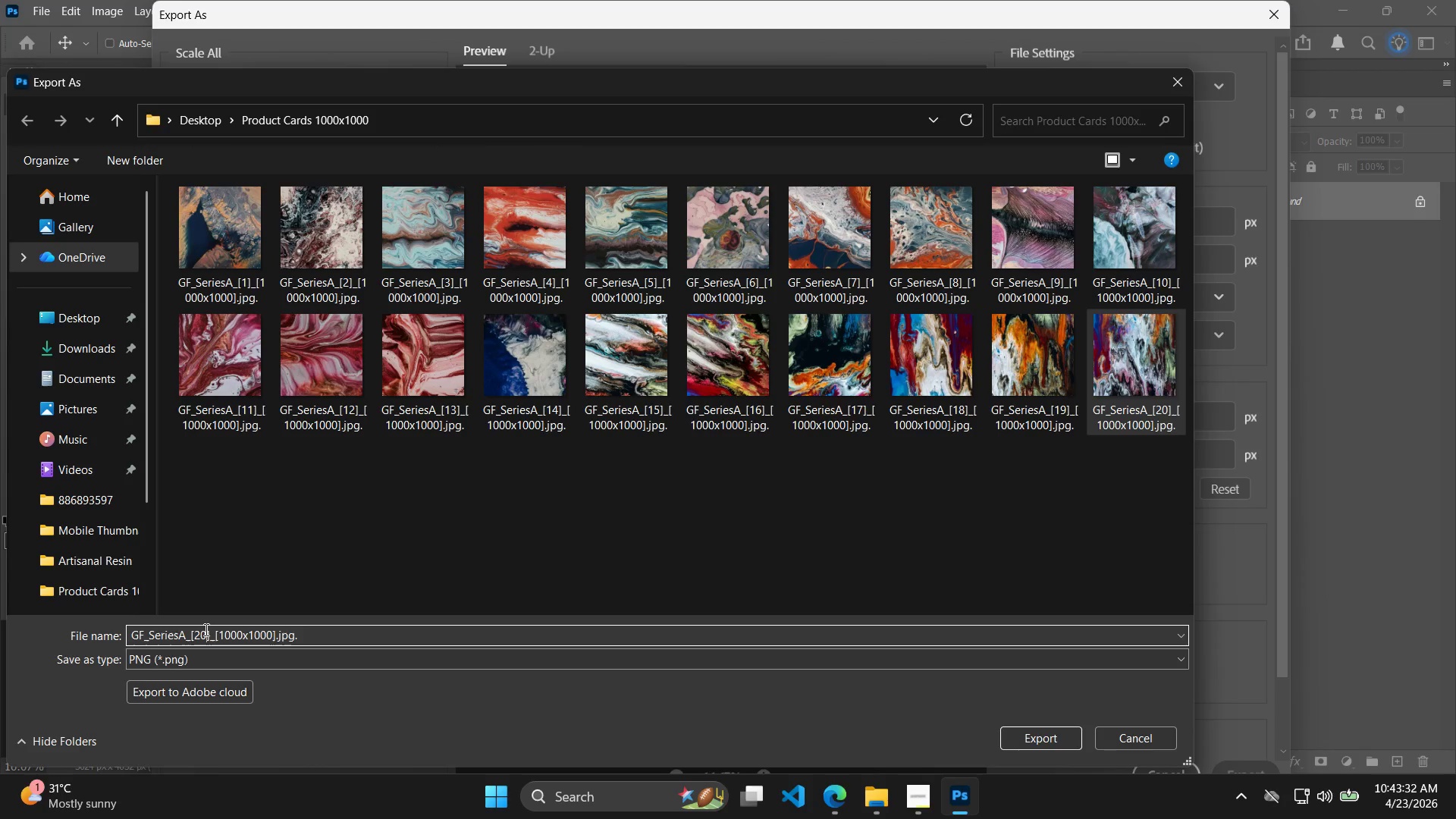 
key(Backspace)
 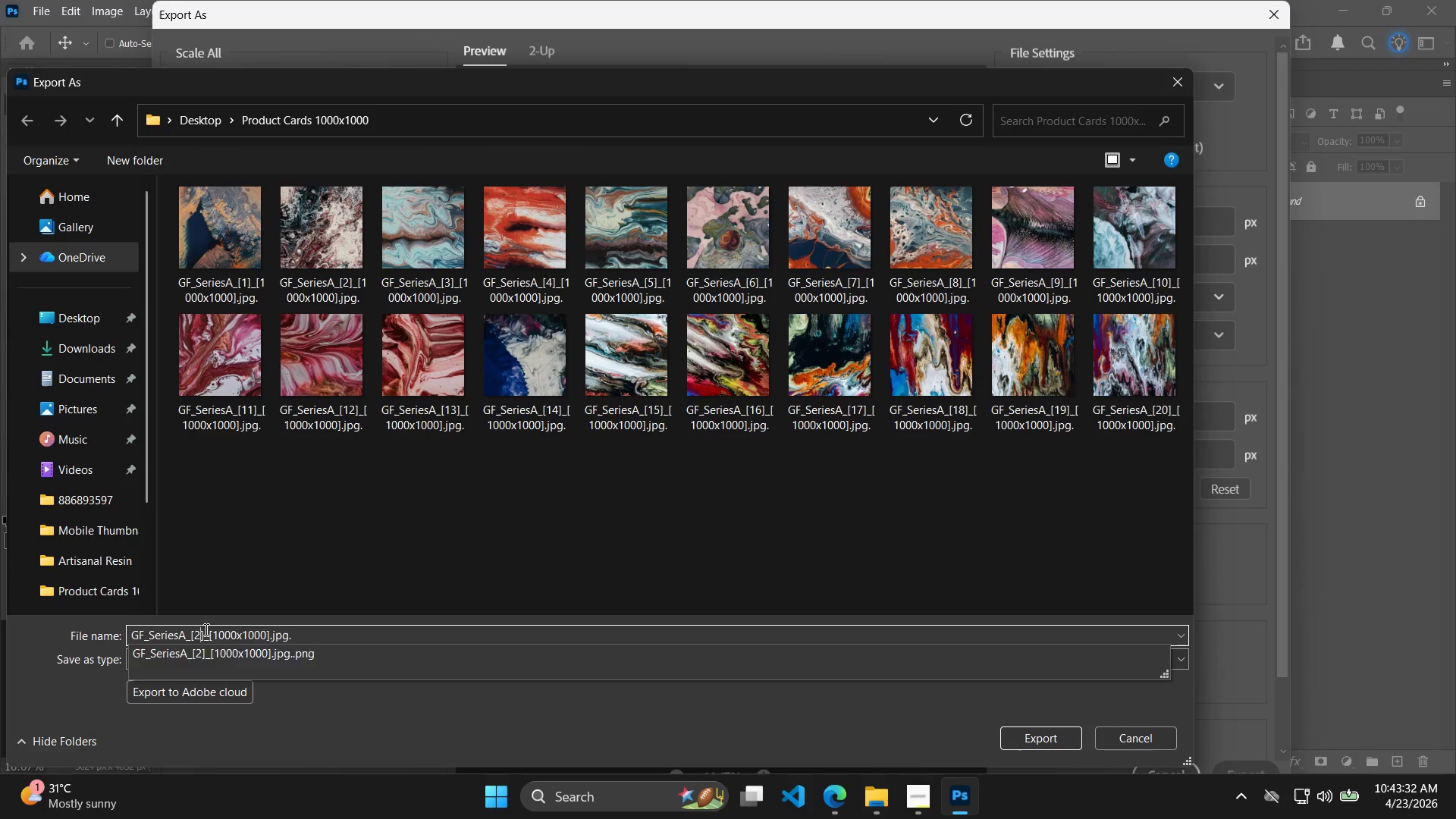 
key(1)
 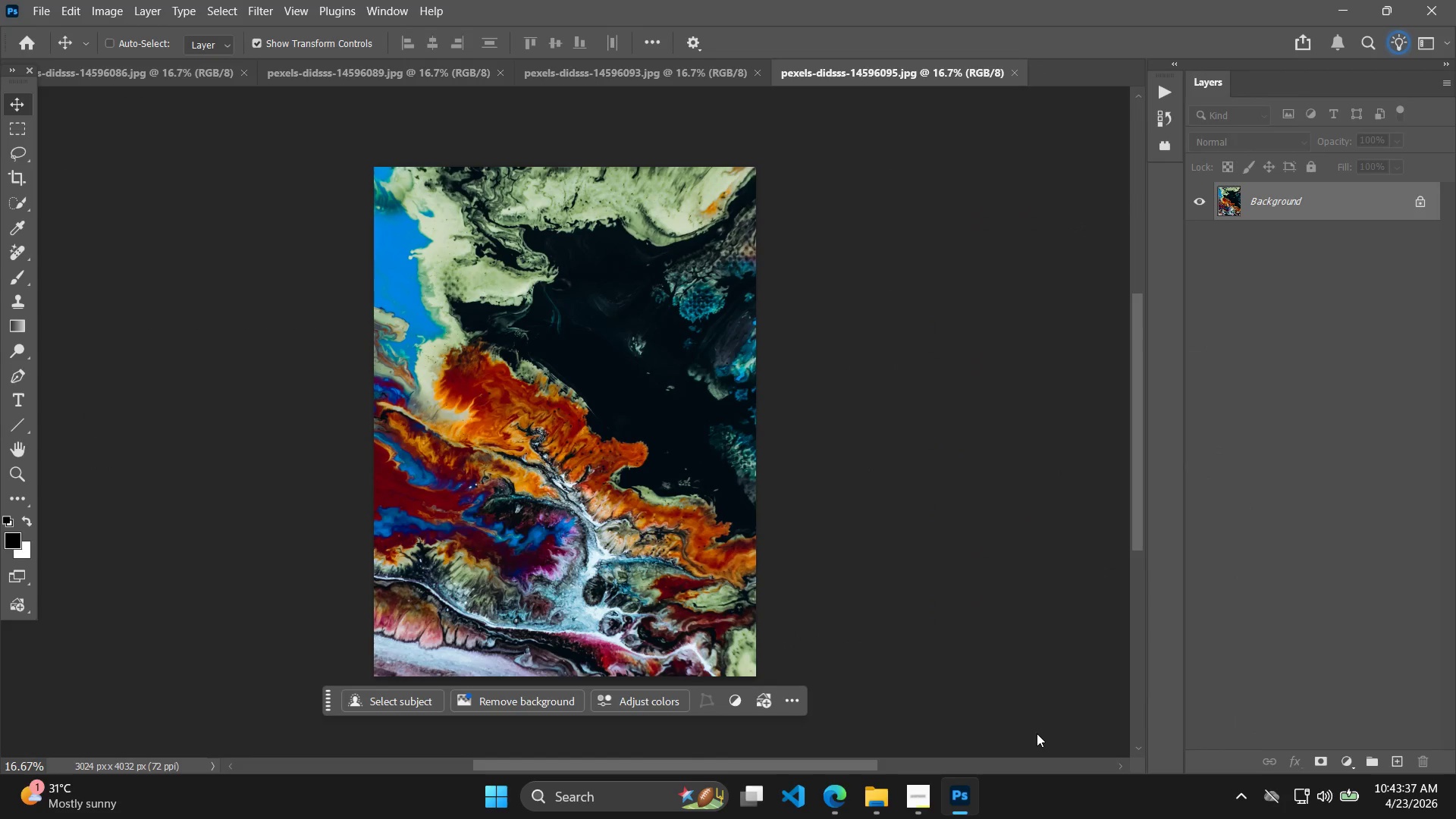 
wait(10.3)
 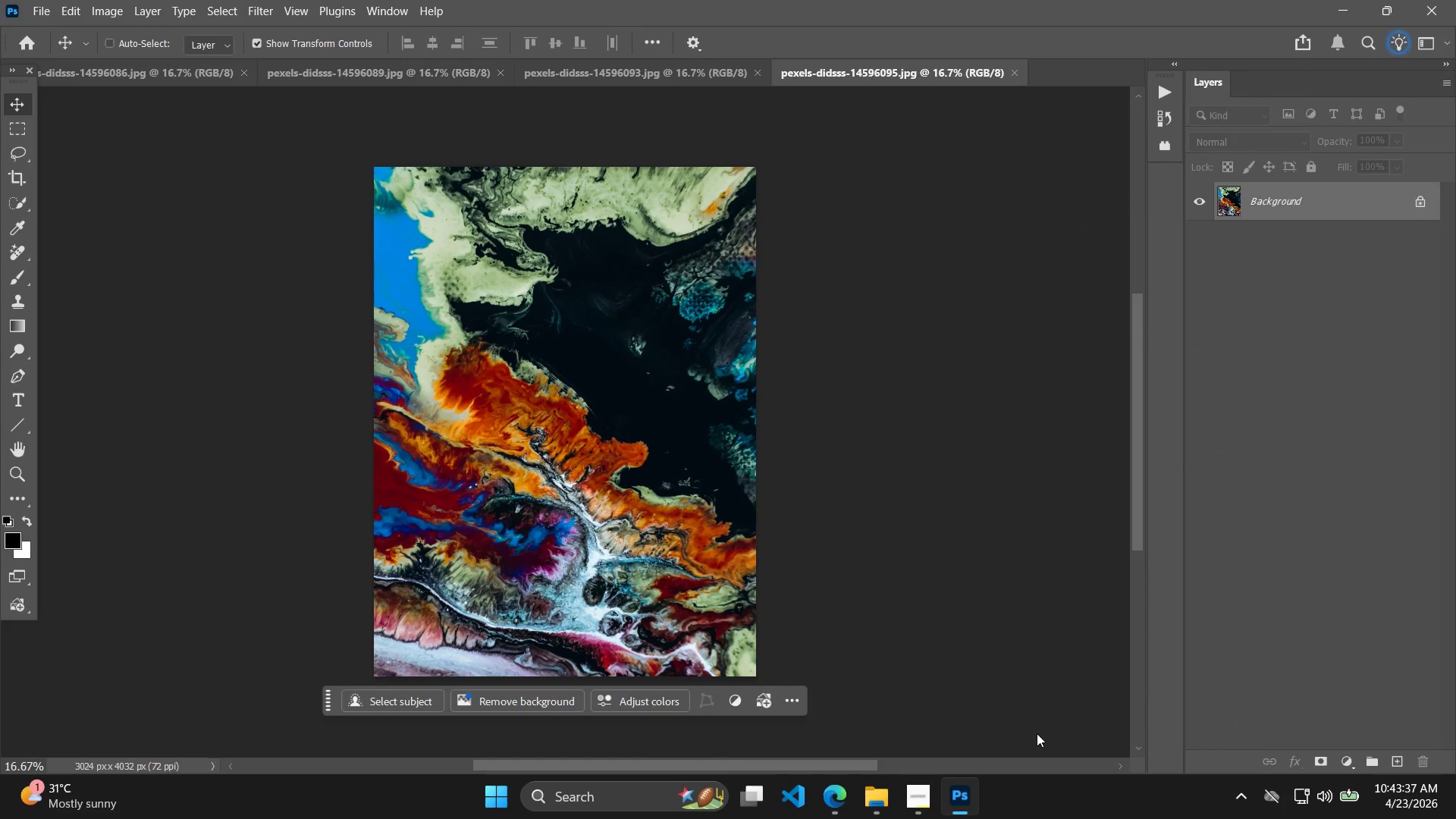 
left_click([243, 69])
 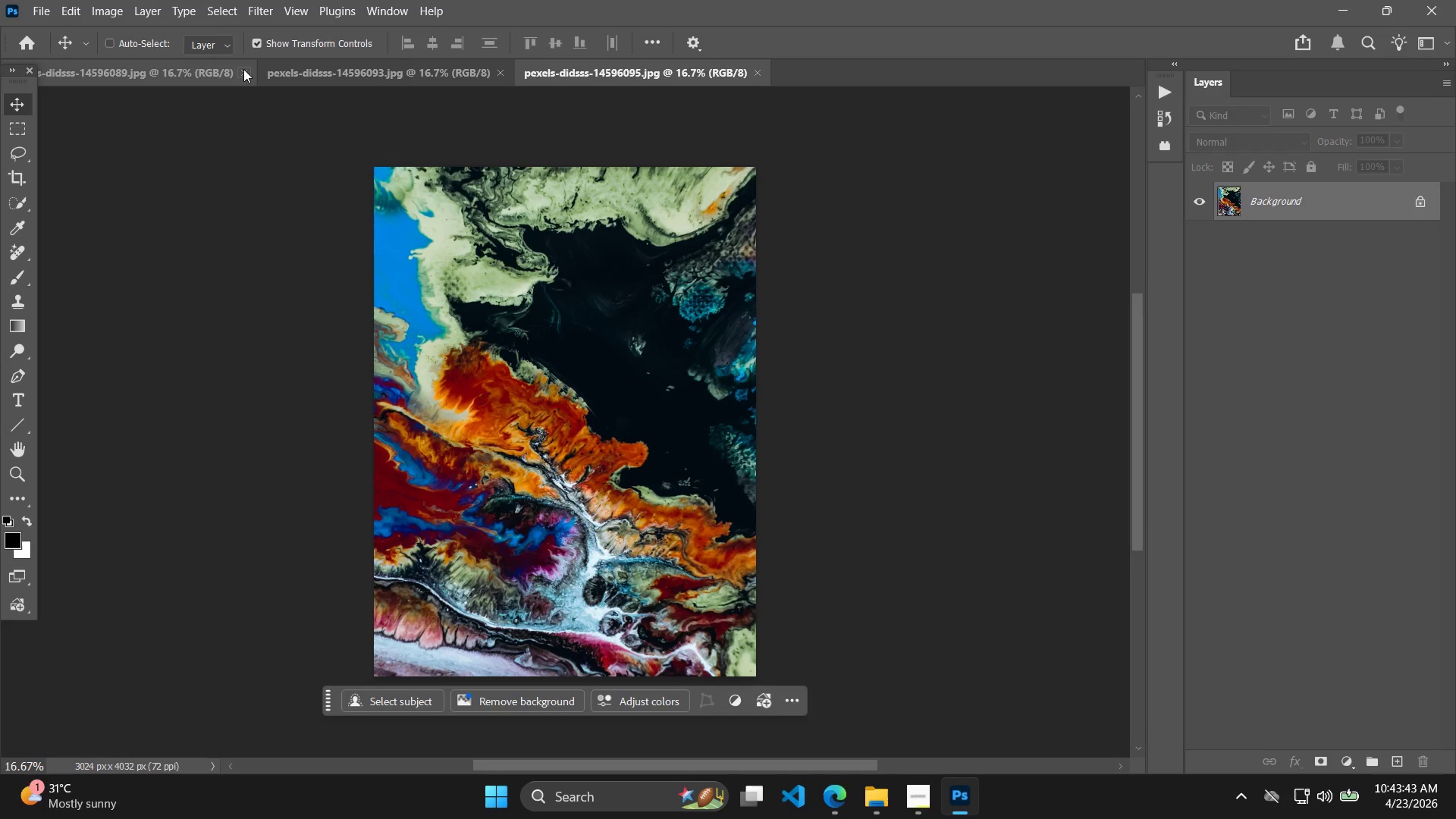 
left_click([243, 69])
 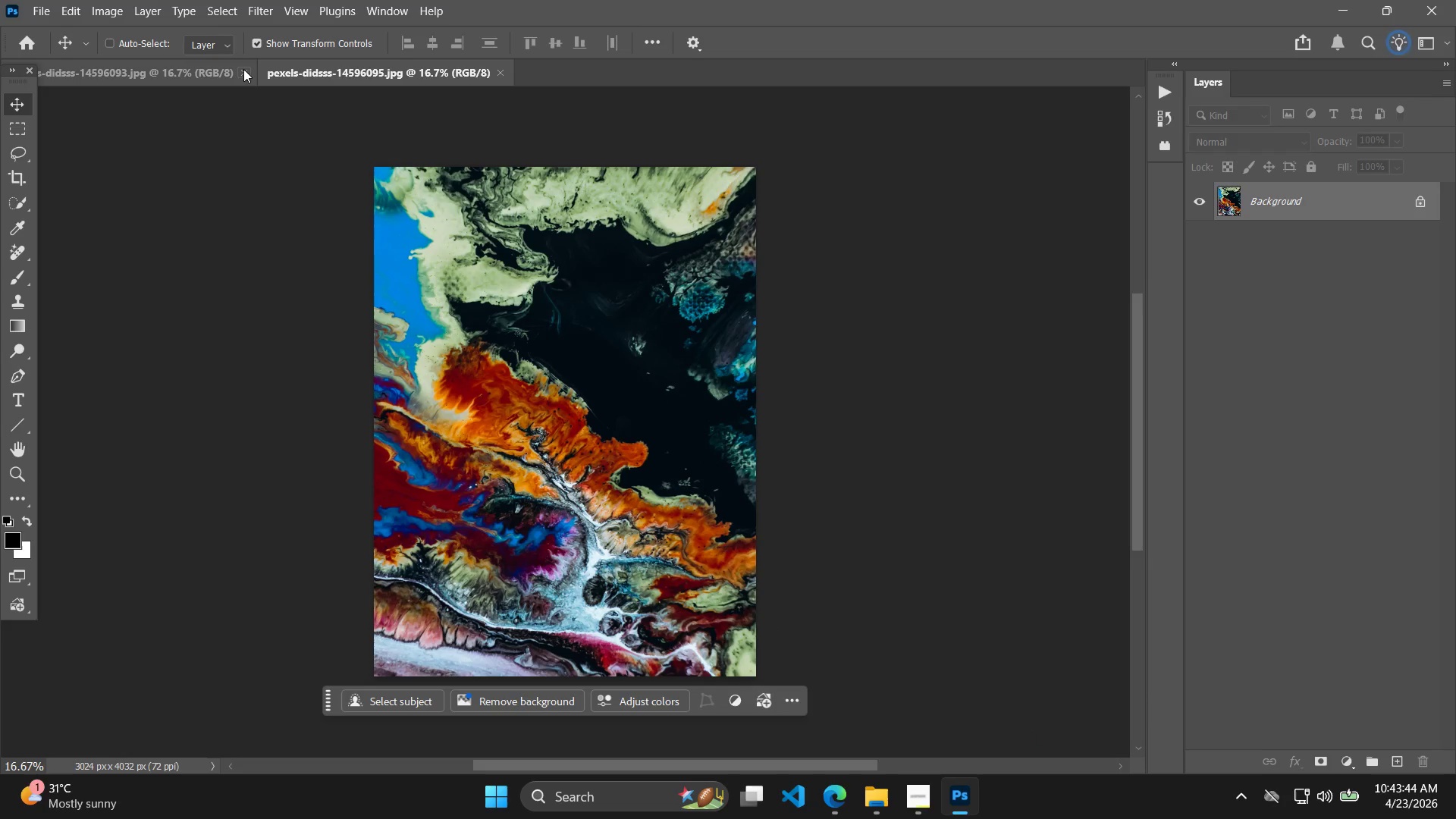 
left_click([243, 69])
 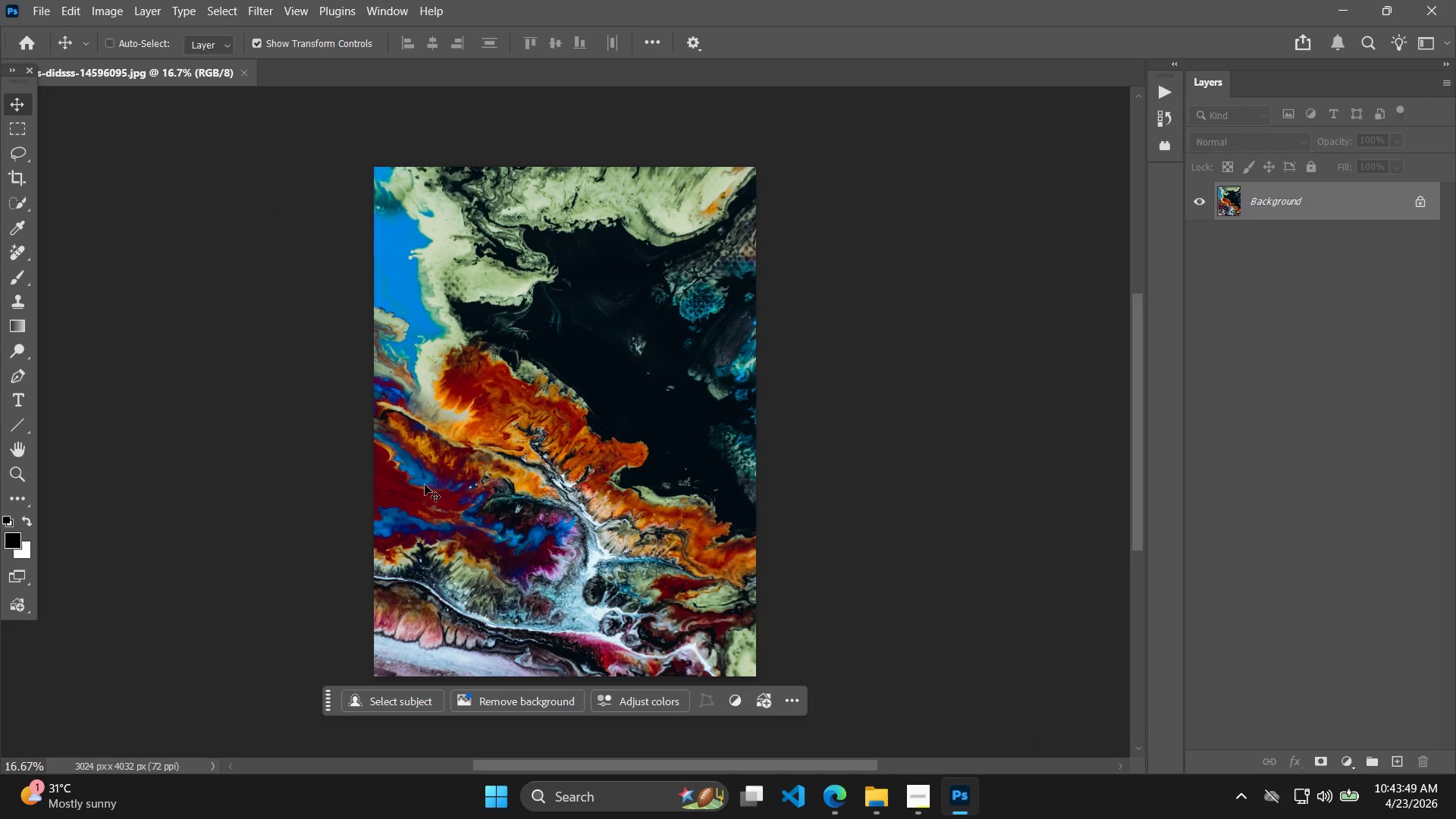 
wait(10.23)
 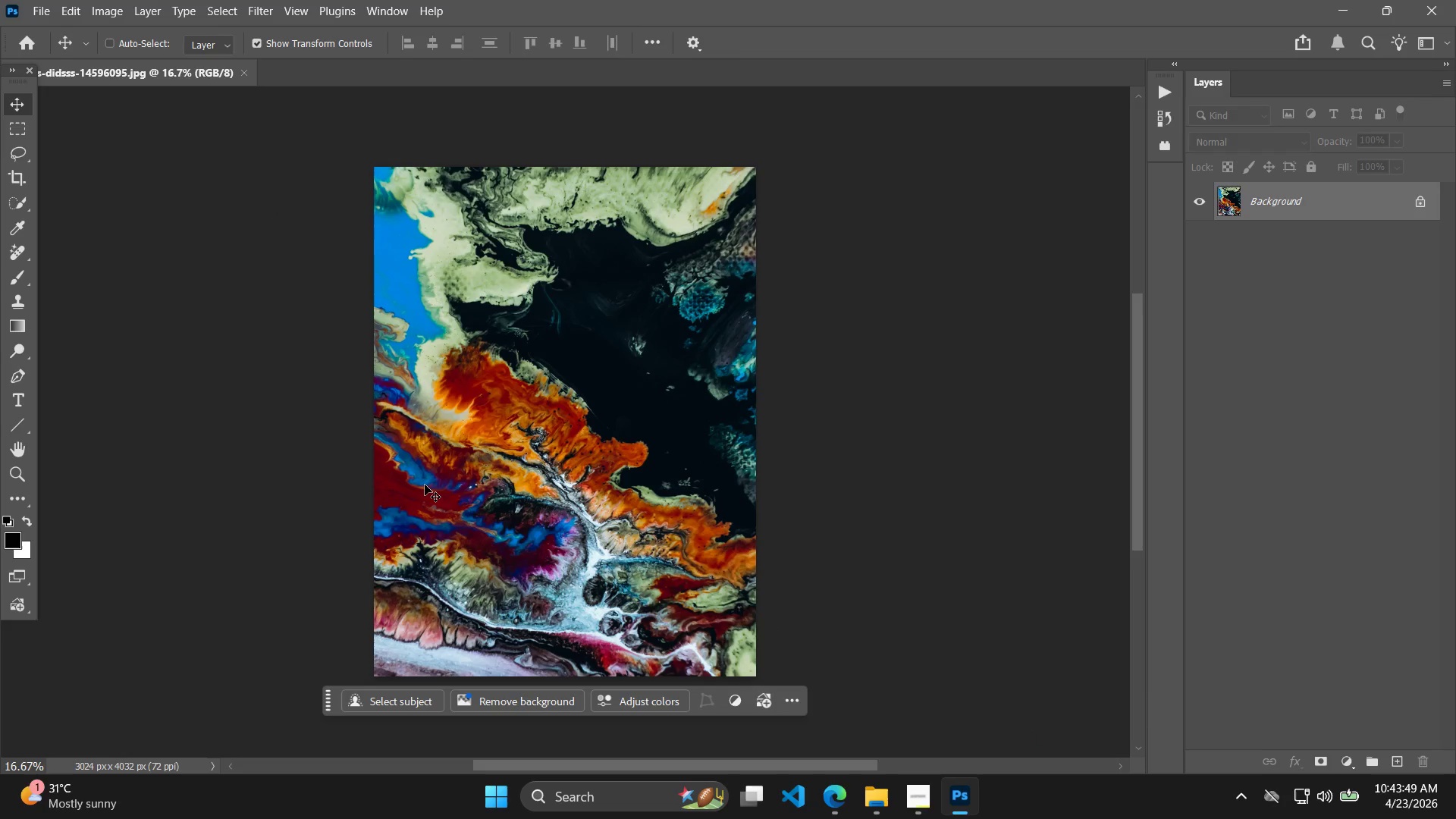 
key(Alt+AltLeft)
 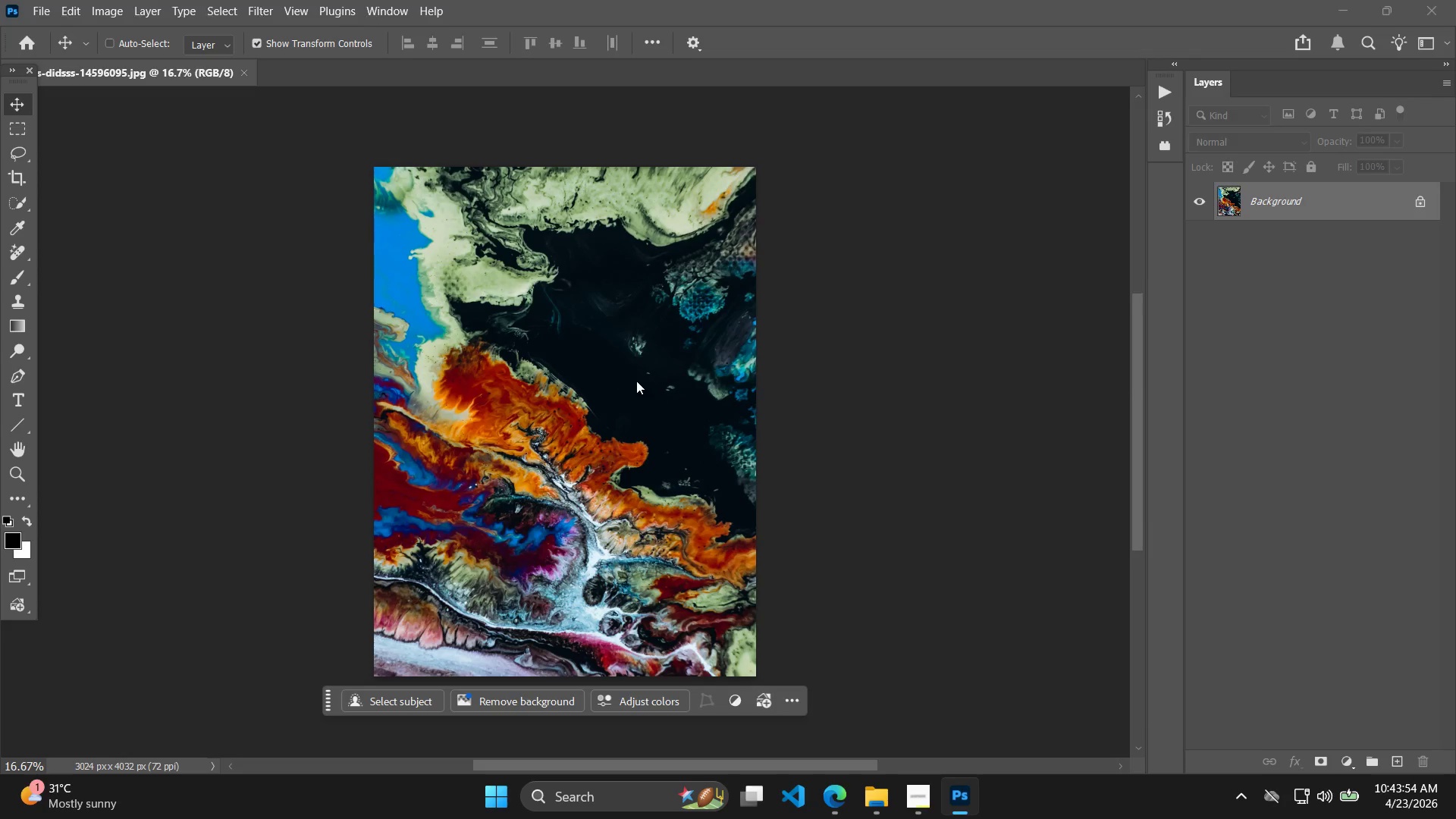 
key(Alt+Tab)
 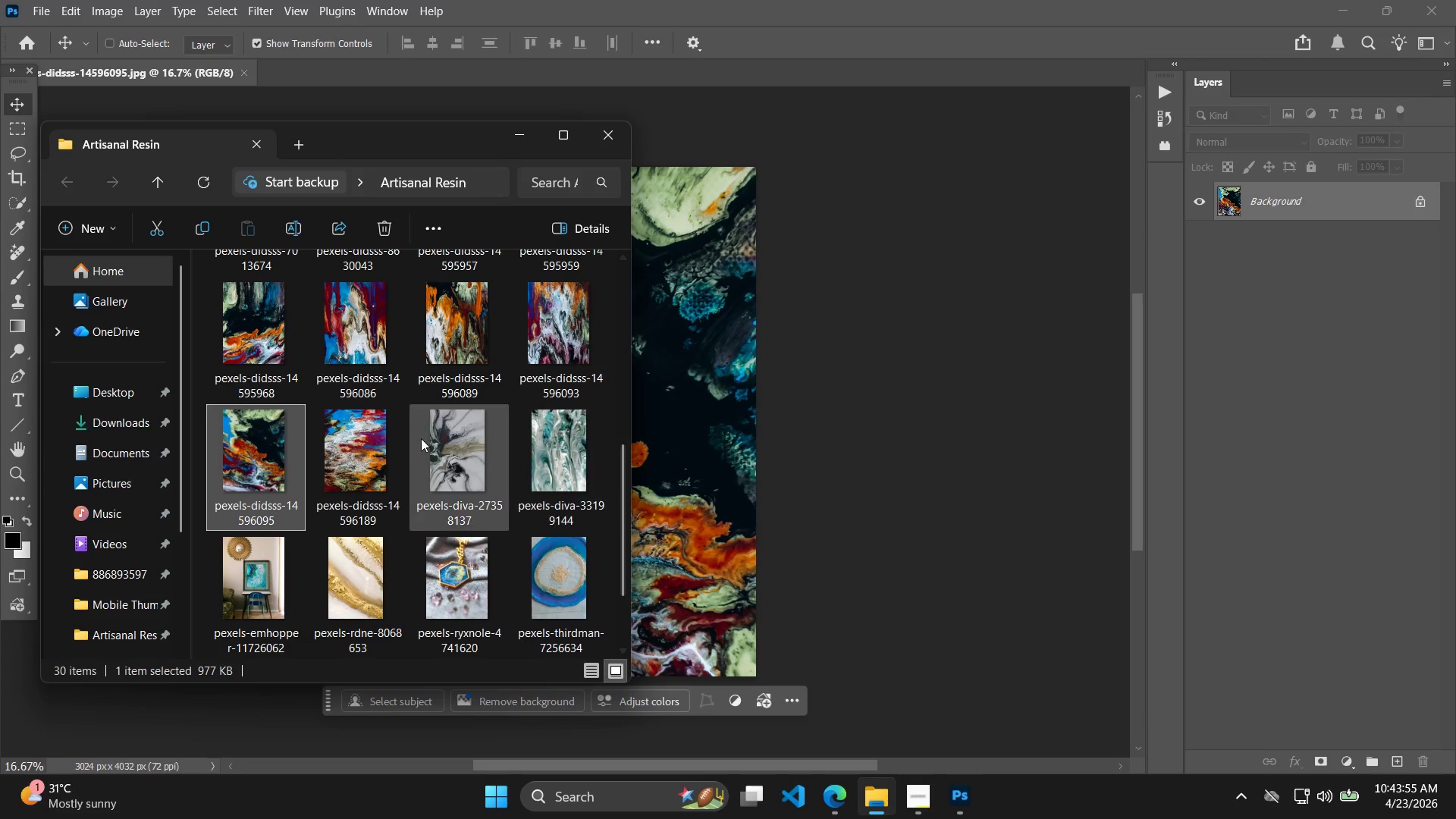 
left_click([353, 457])
 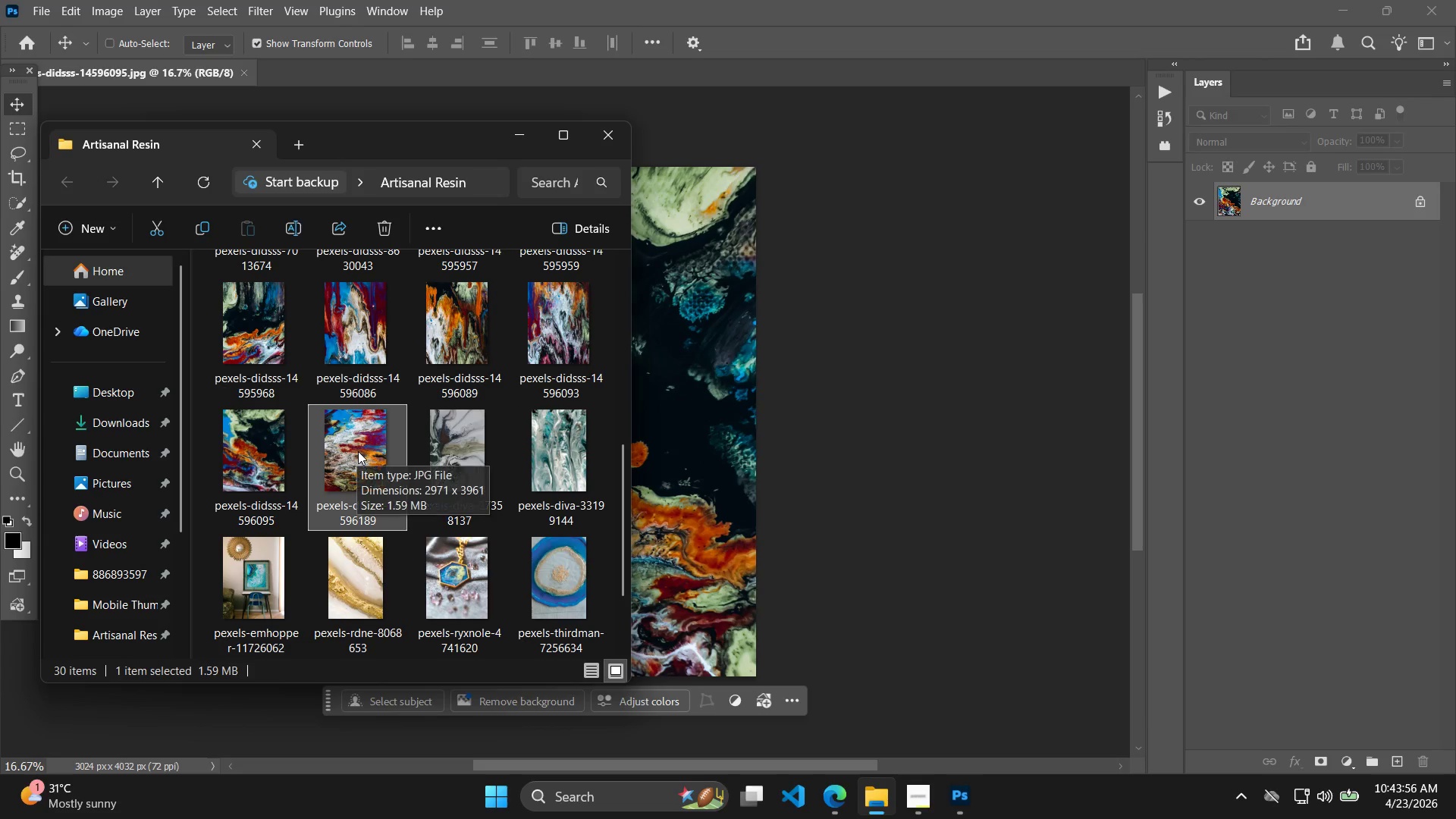 
left_click_drag(start_coordinate=[356, 448], to_coordinate=[1348, 544])
 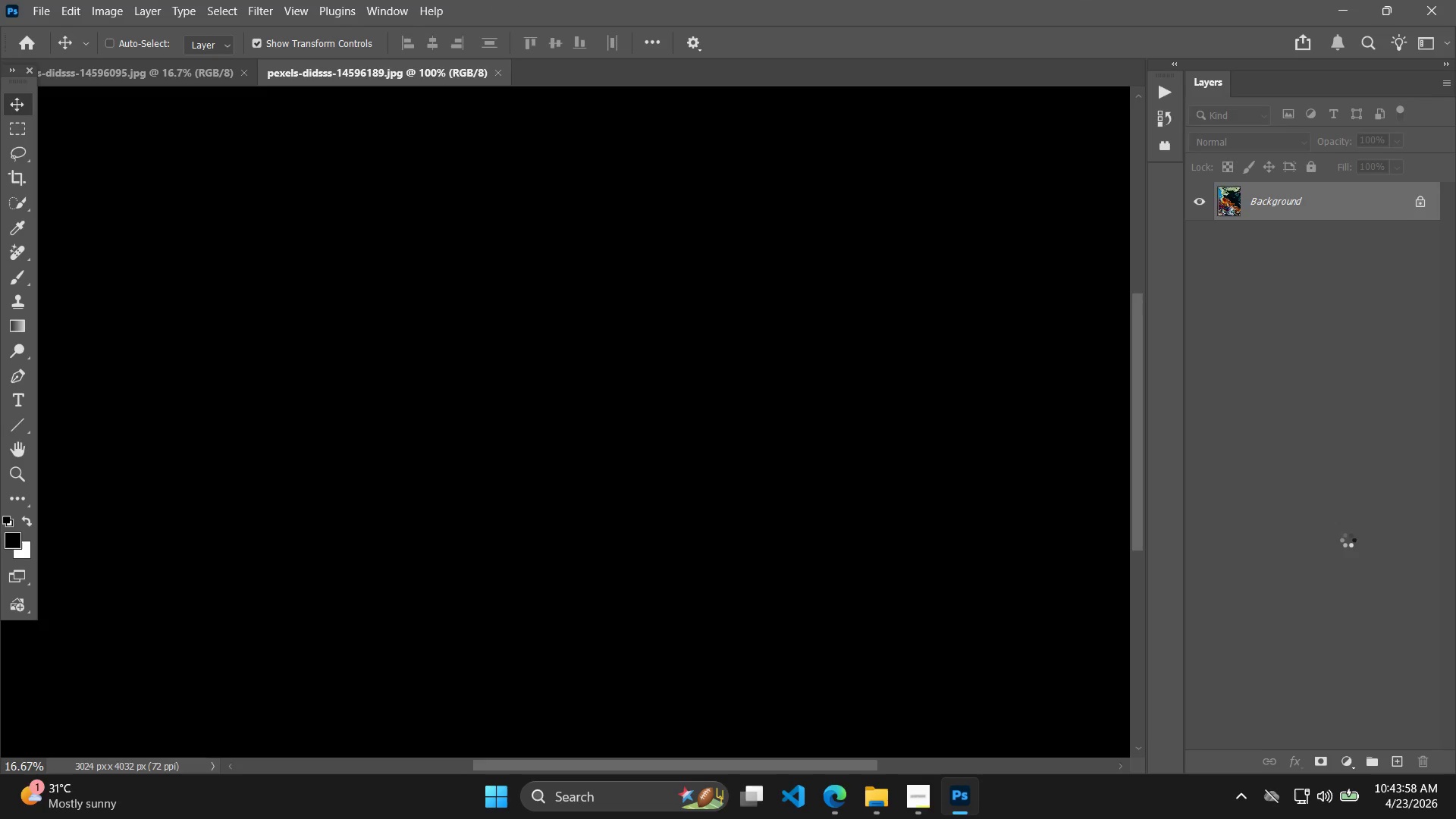 
key(Alt+Control+Shift+W)
 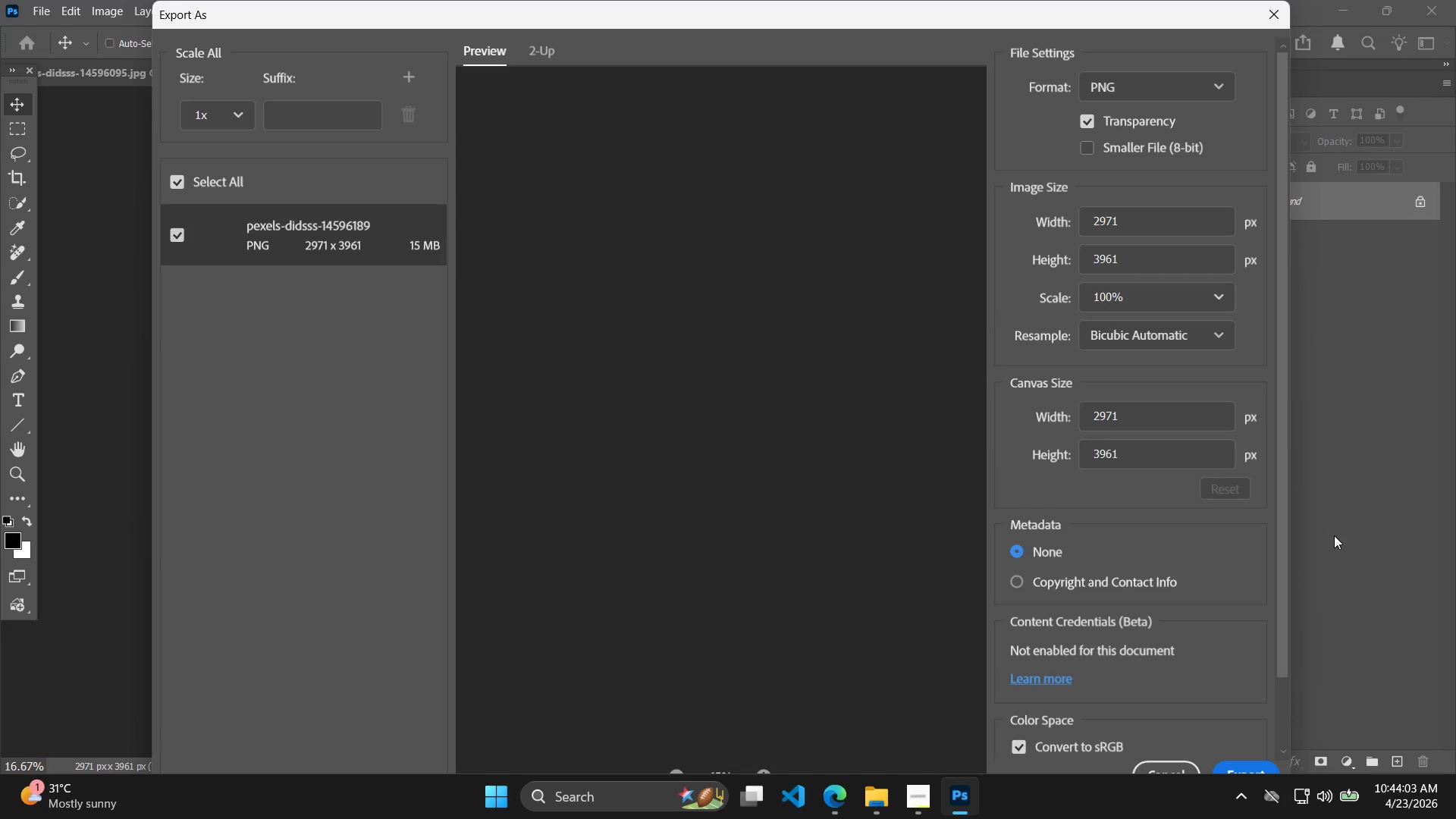 
left_click_drag(start_coordinate=[1167, 429], to_coordinate=[1076, 417])
 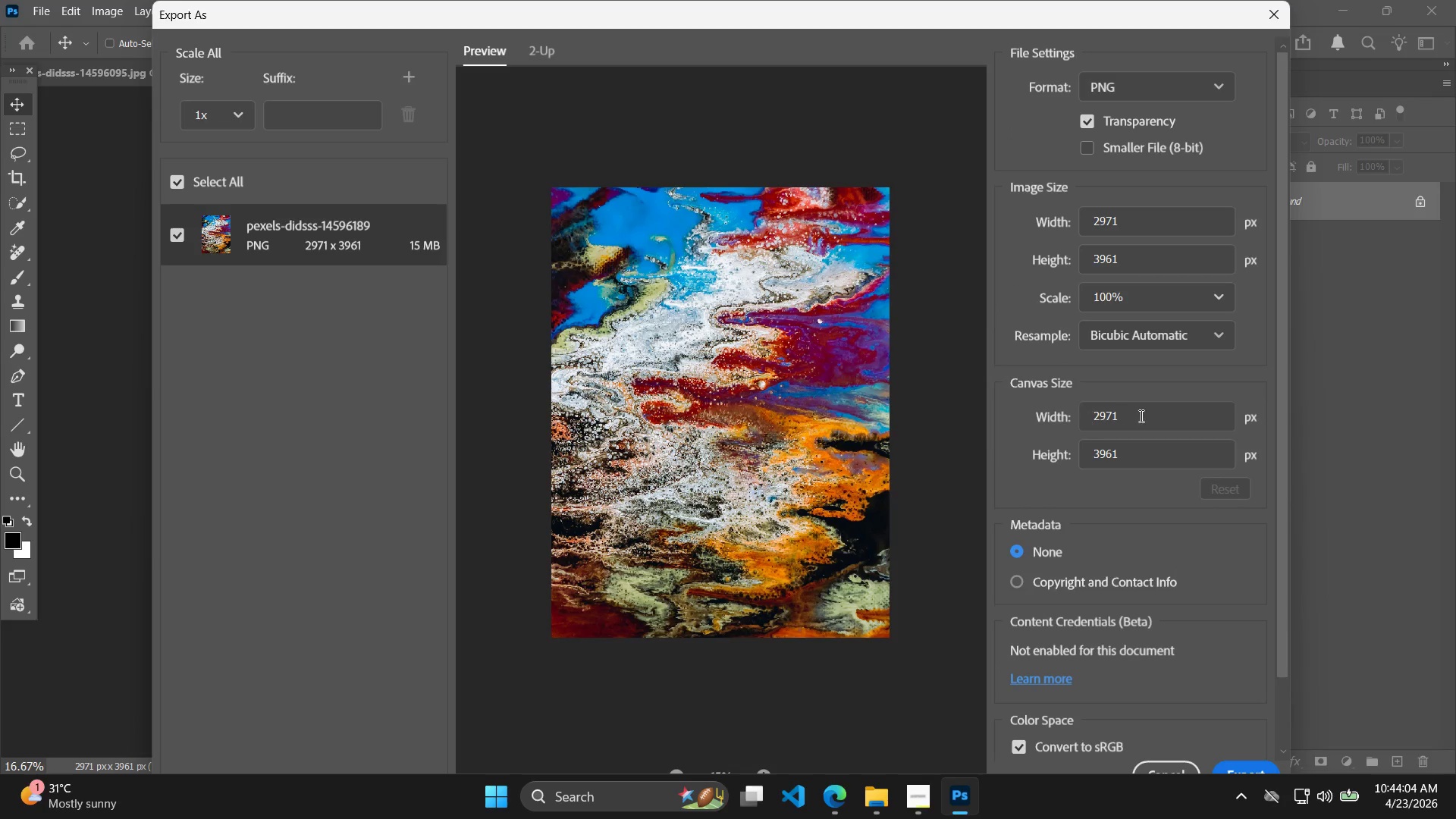 
left_click_drag(start_coordinate=[1140, 416], to_coordinate=[1072, 413])
 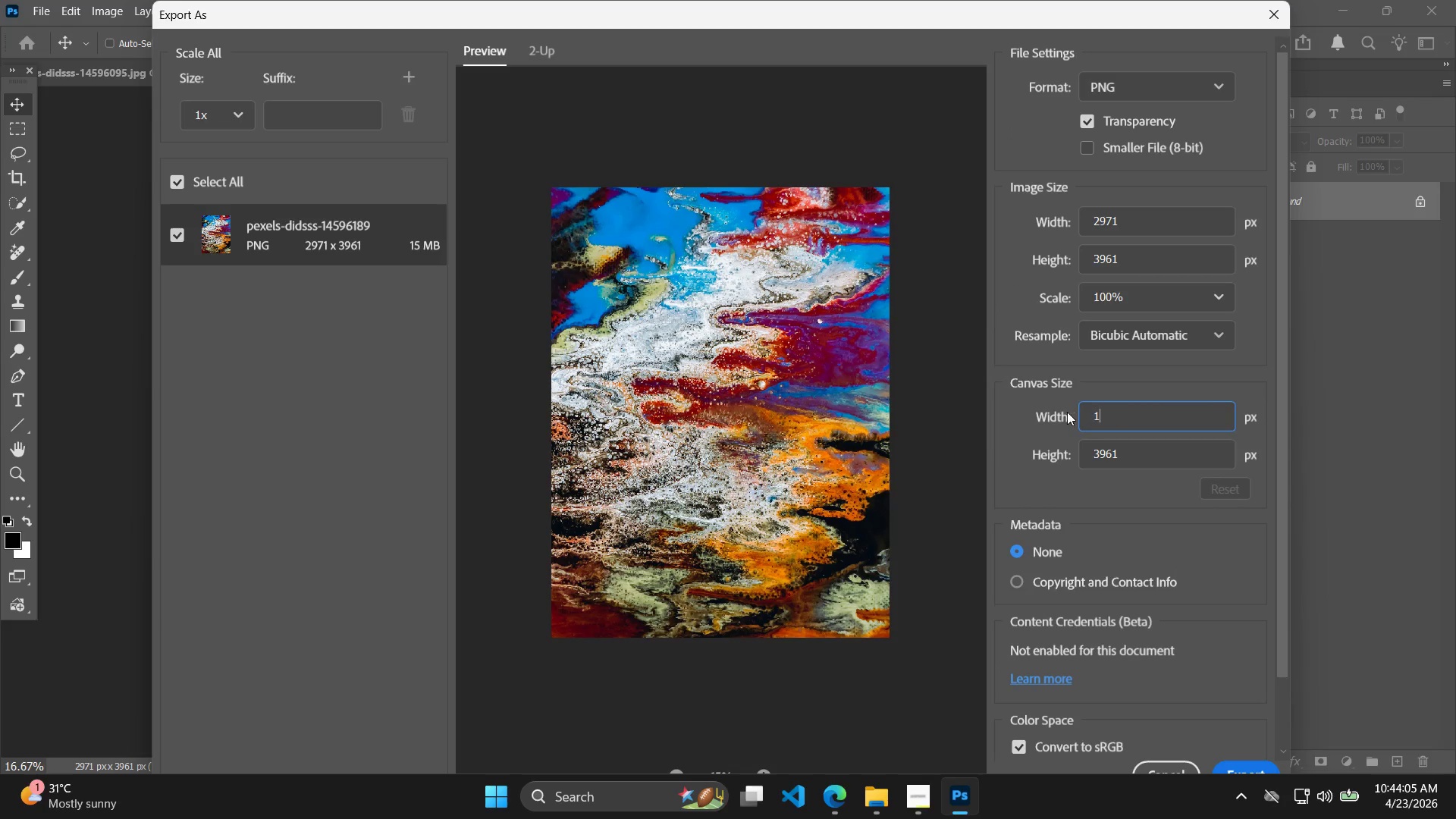 
type(1000)
key(Tab)
type(1000)
 